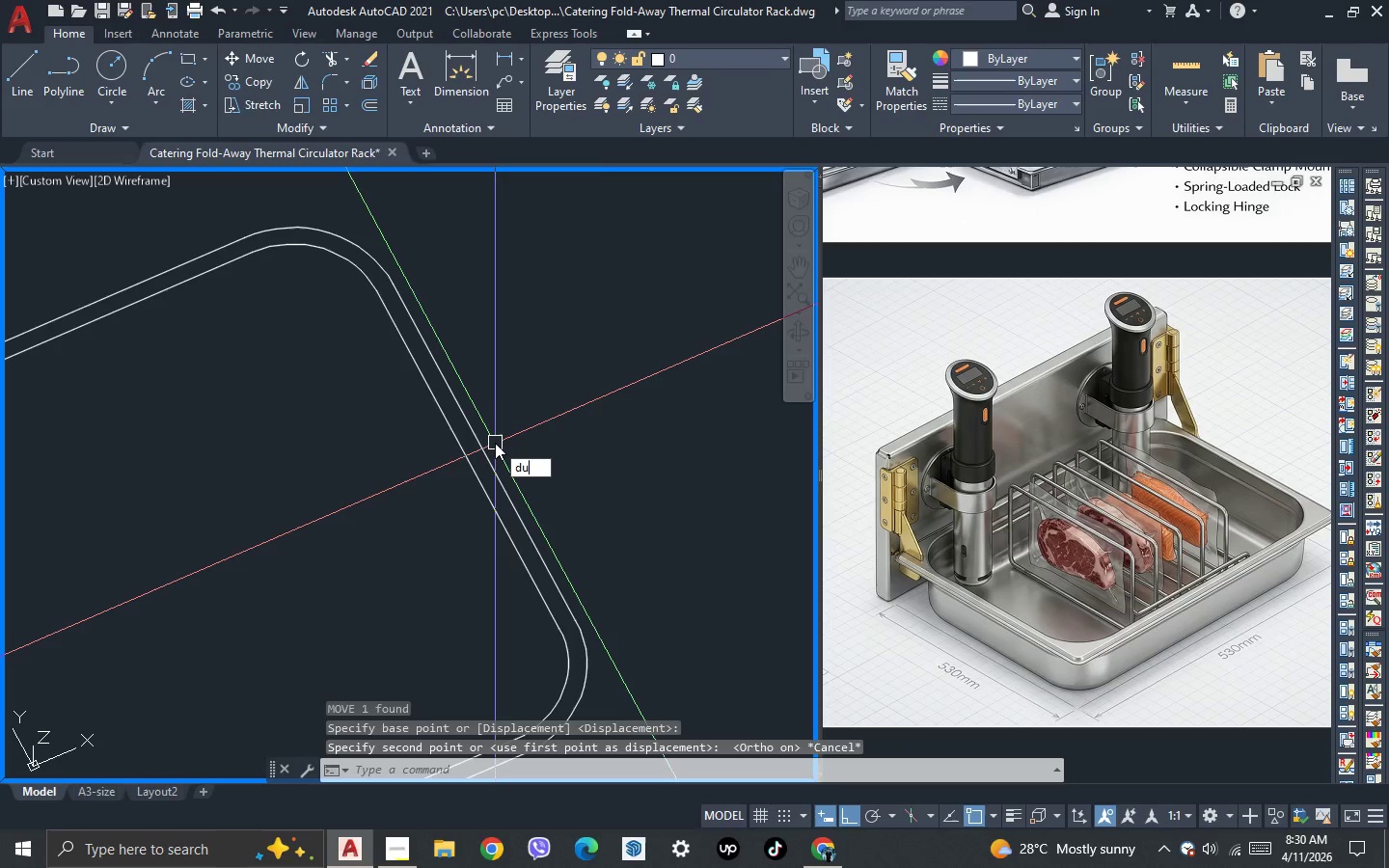 
scroll: coordinate [506, 431], scroll_direction: up, amount: 2.0
 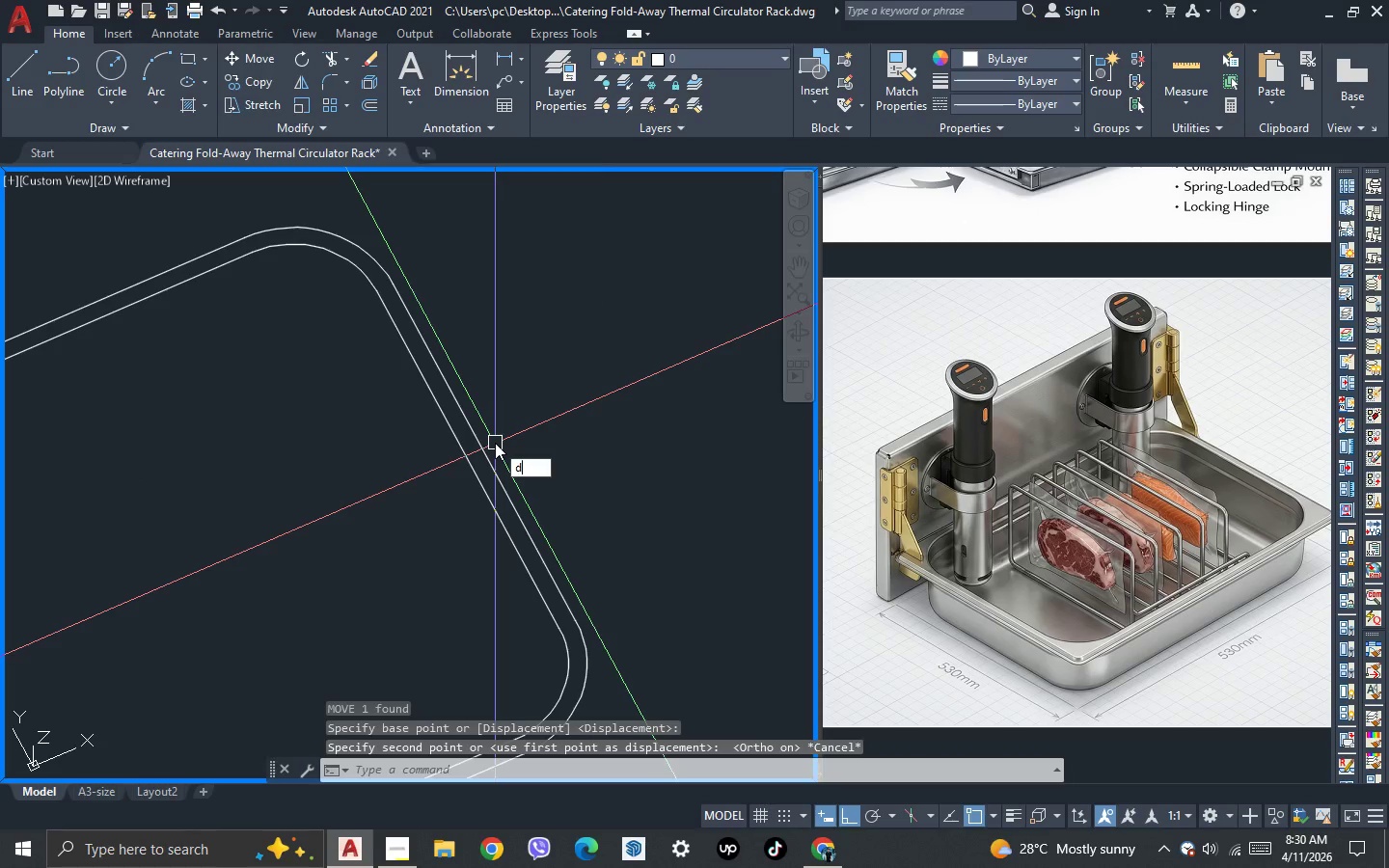 
type(u)
key(Escape)
key(Escape)
key(Escape)
type(di)
 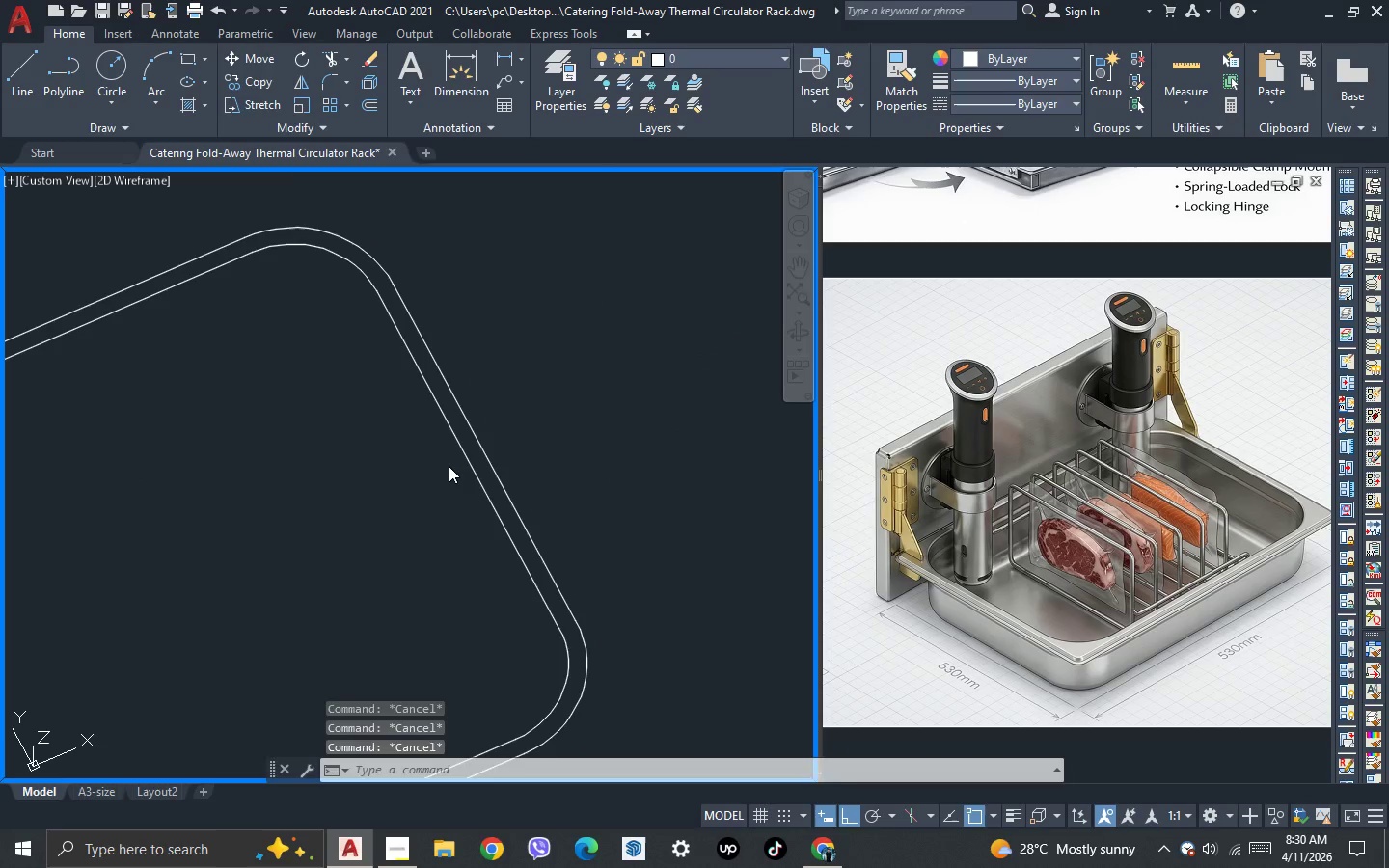 
key(Space)
 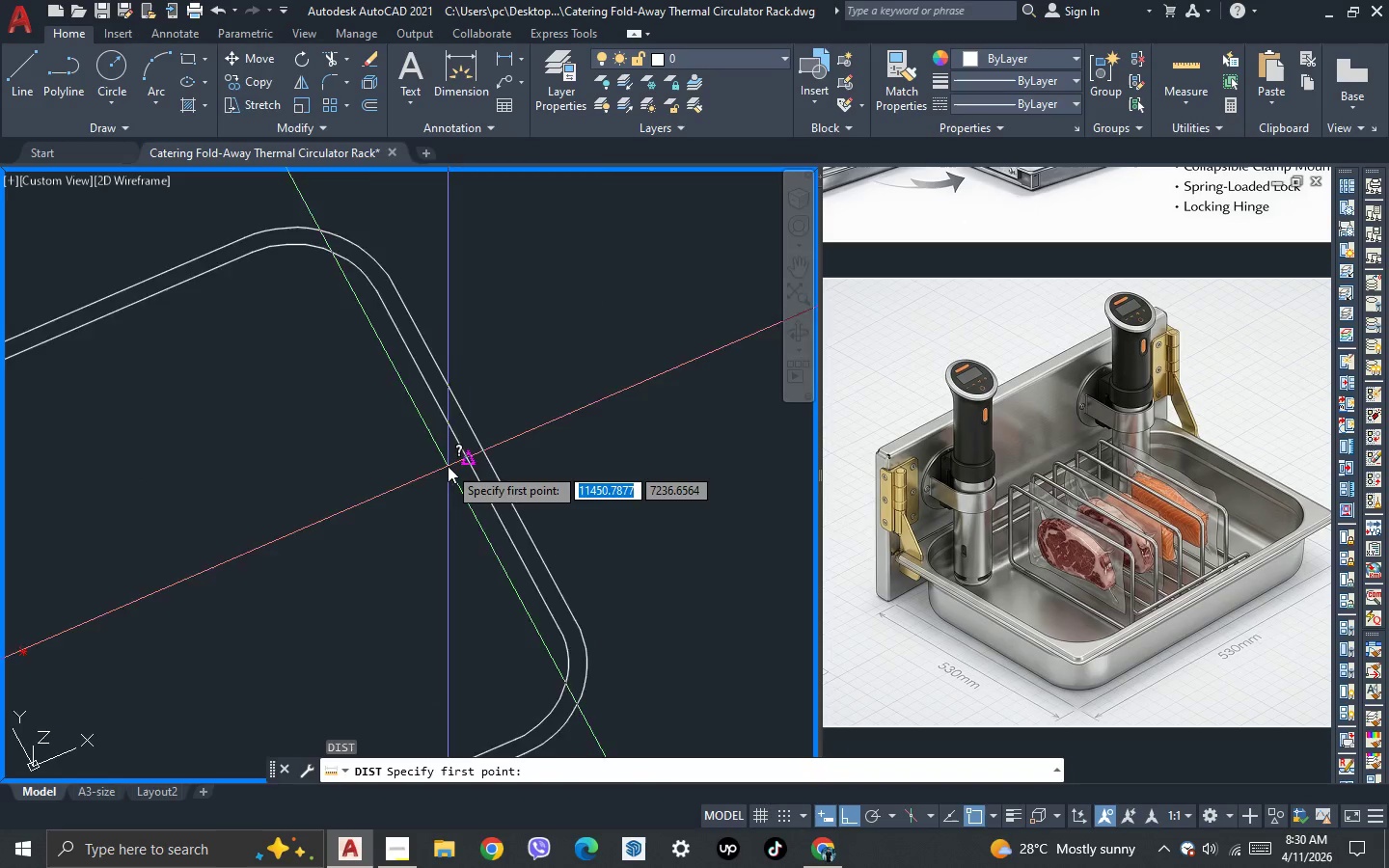 
scroll: coordinate [448, 466], scroll_direction: up, amount: 2.0
 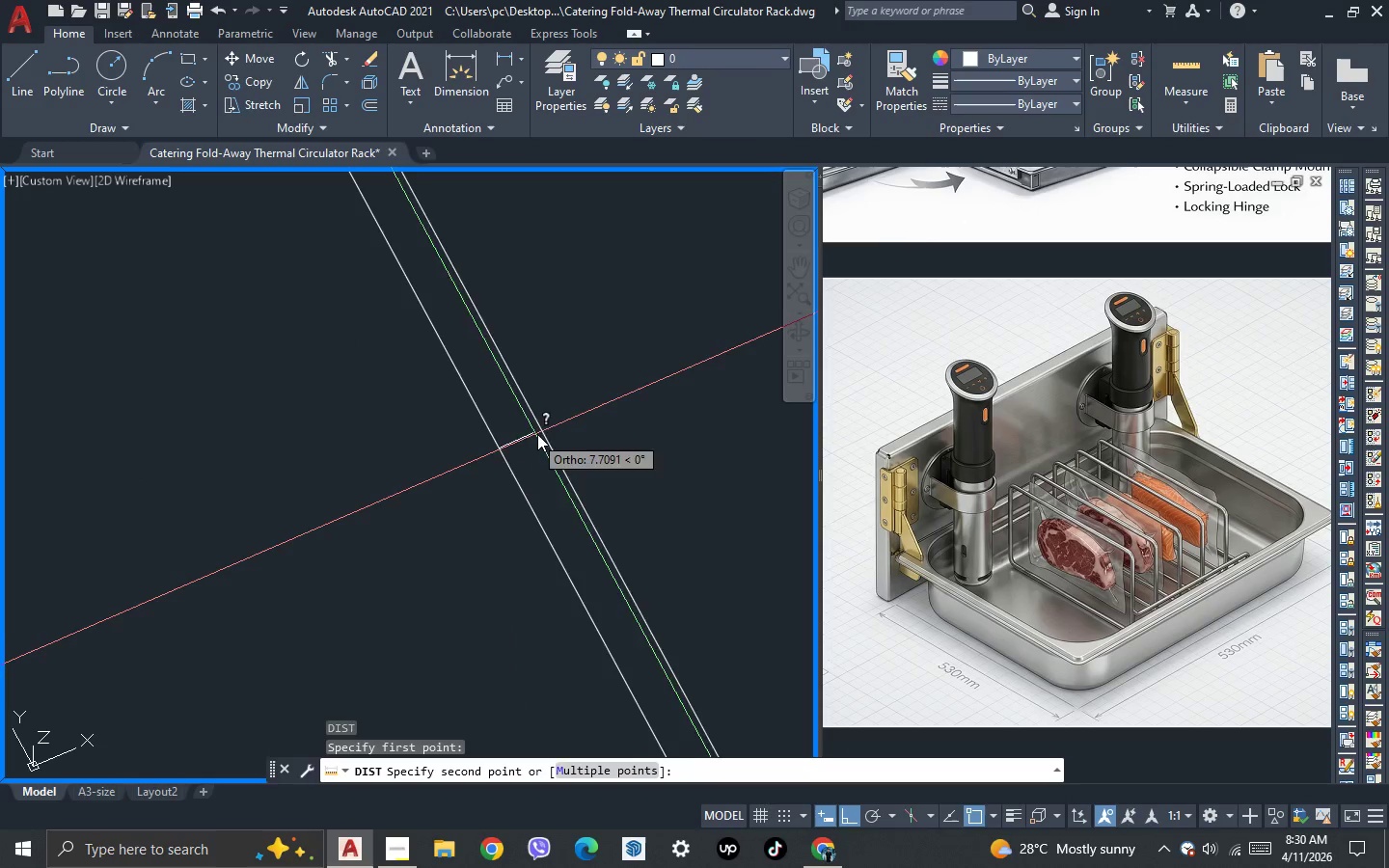 
left_click([541, 431])
 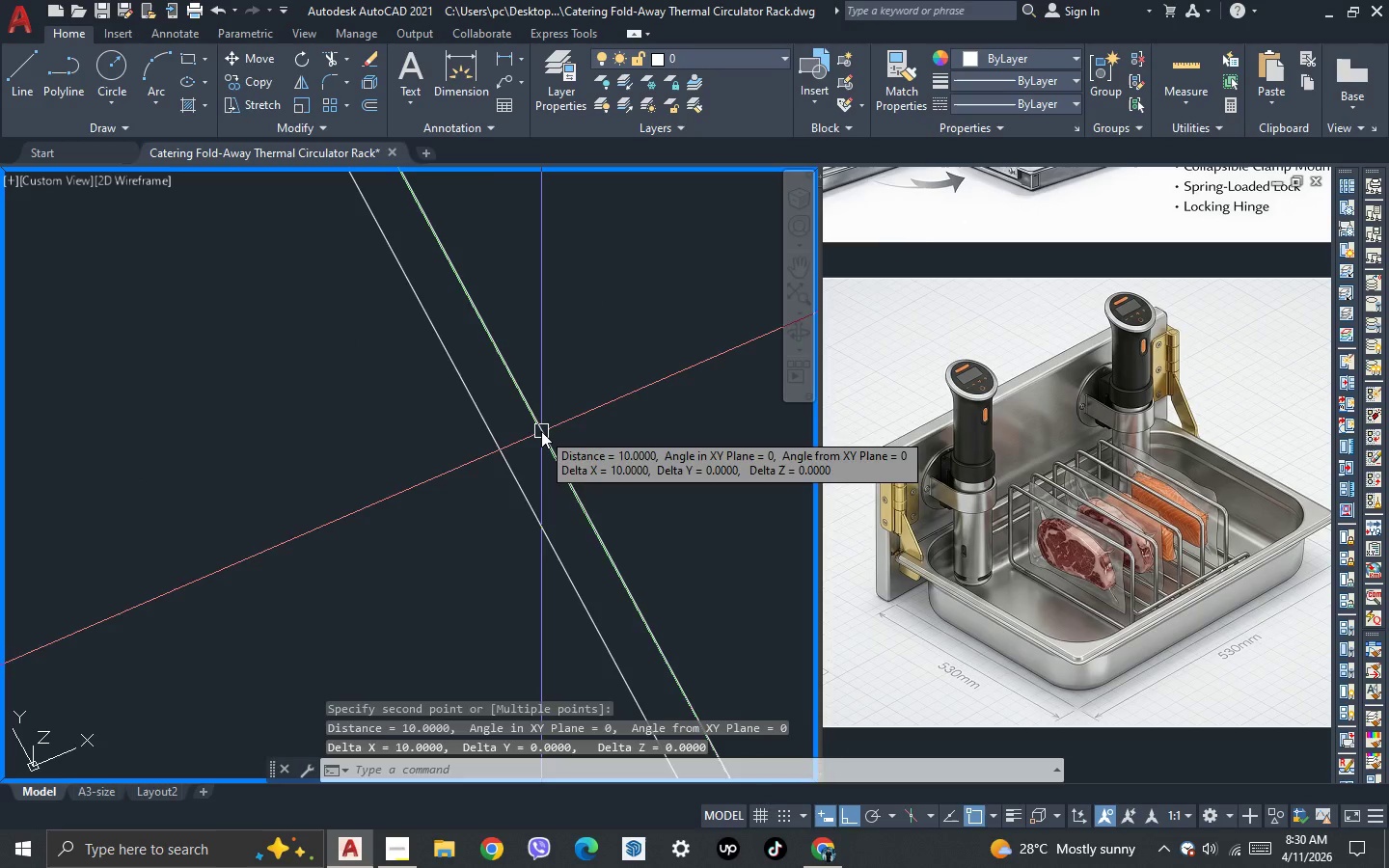 
key(Escape)
 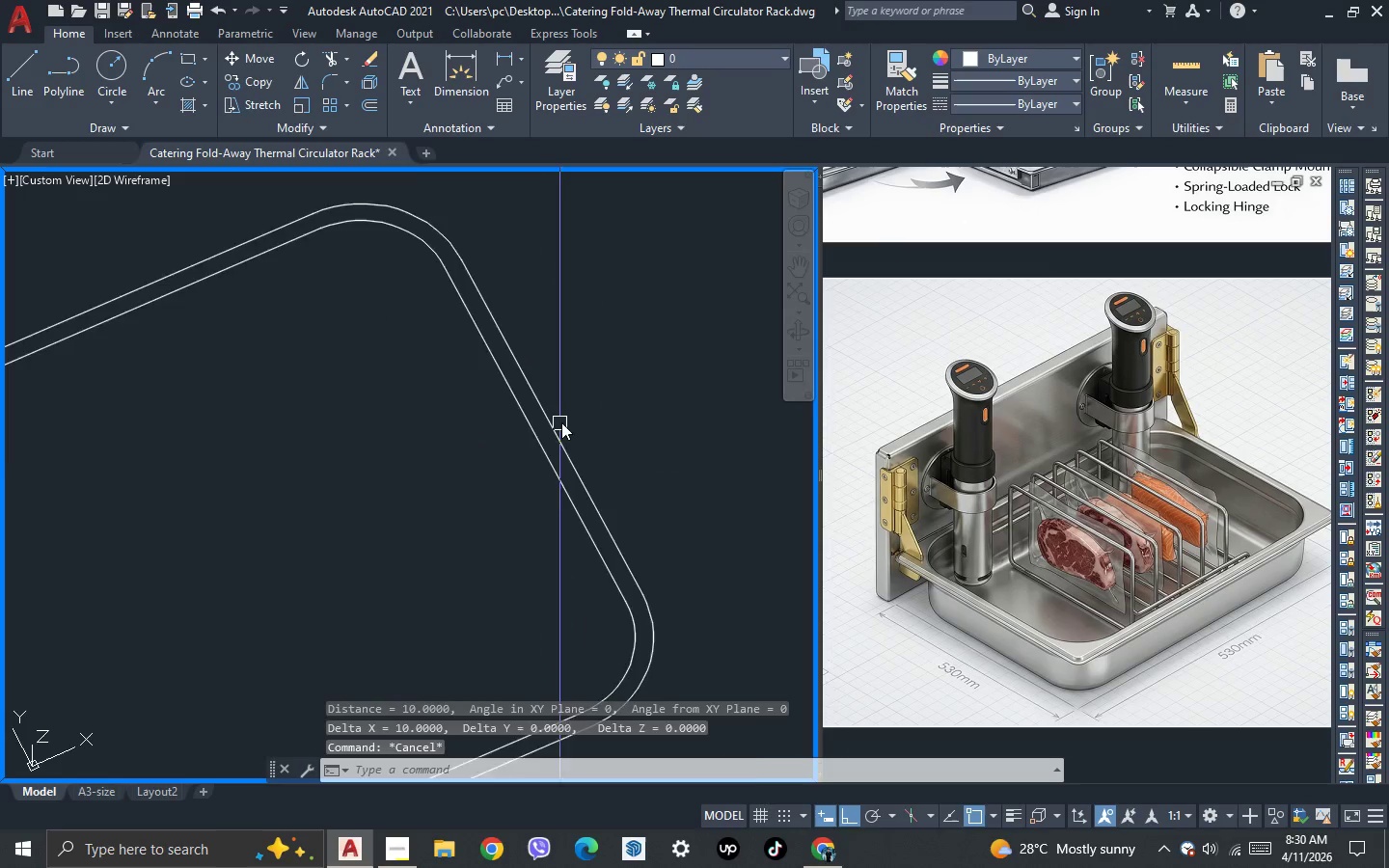 
scroll: coordinate [561, 422], scroll_direction: down, amount: 3.0
 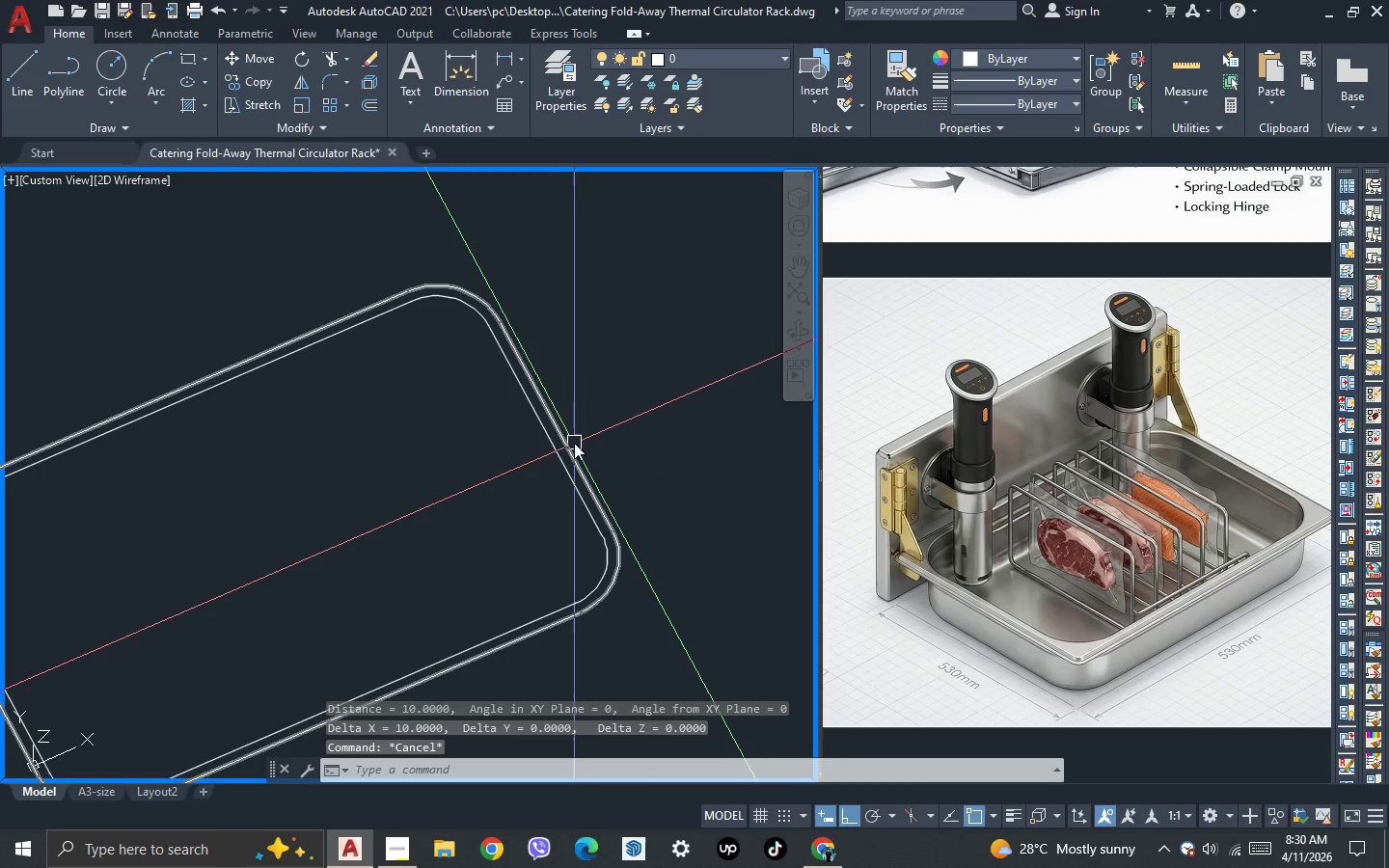 
left_click([573, 444])
 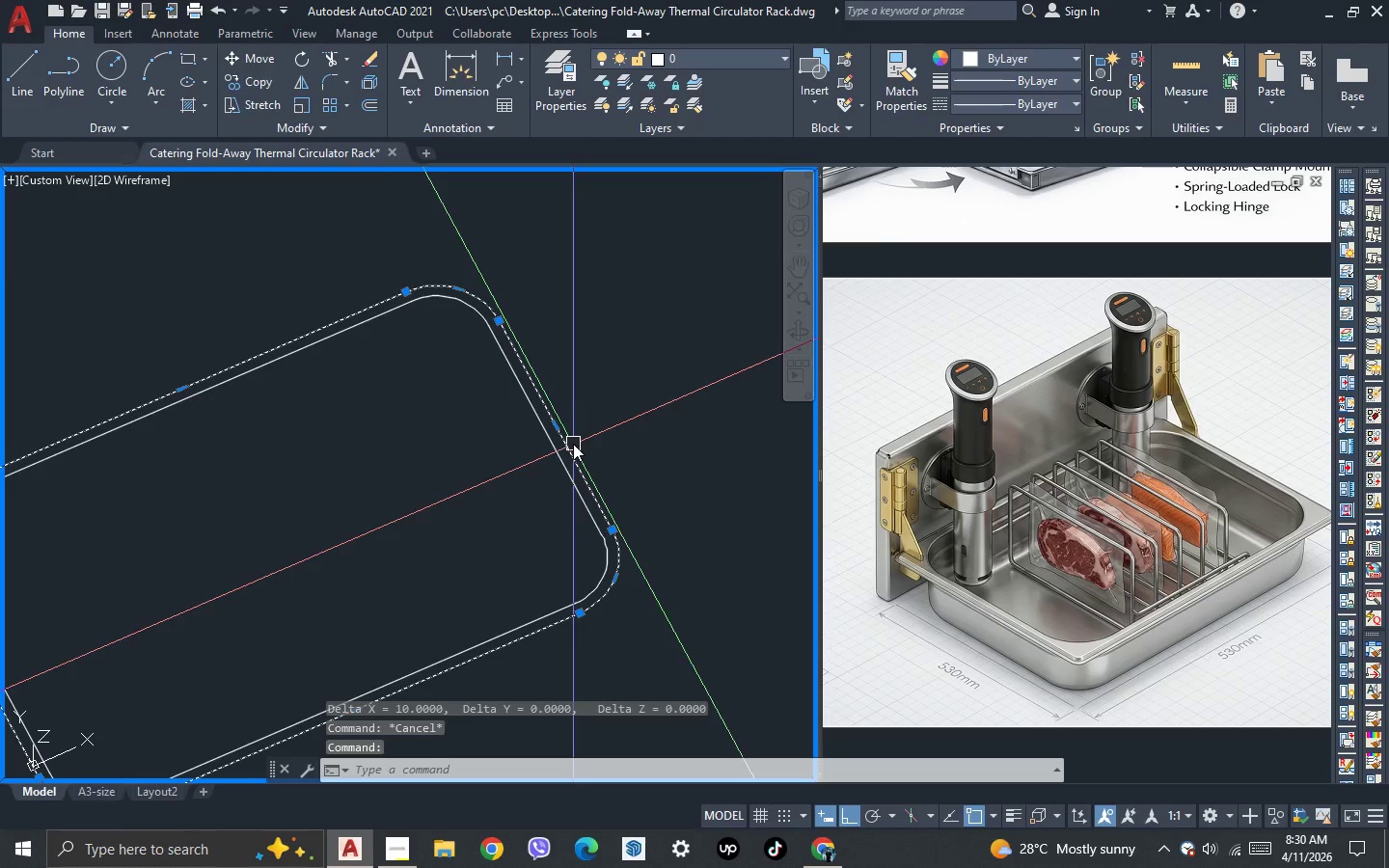 
key(Delete)
 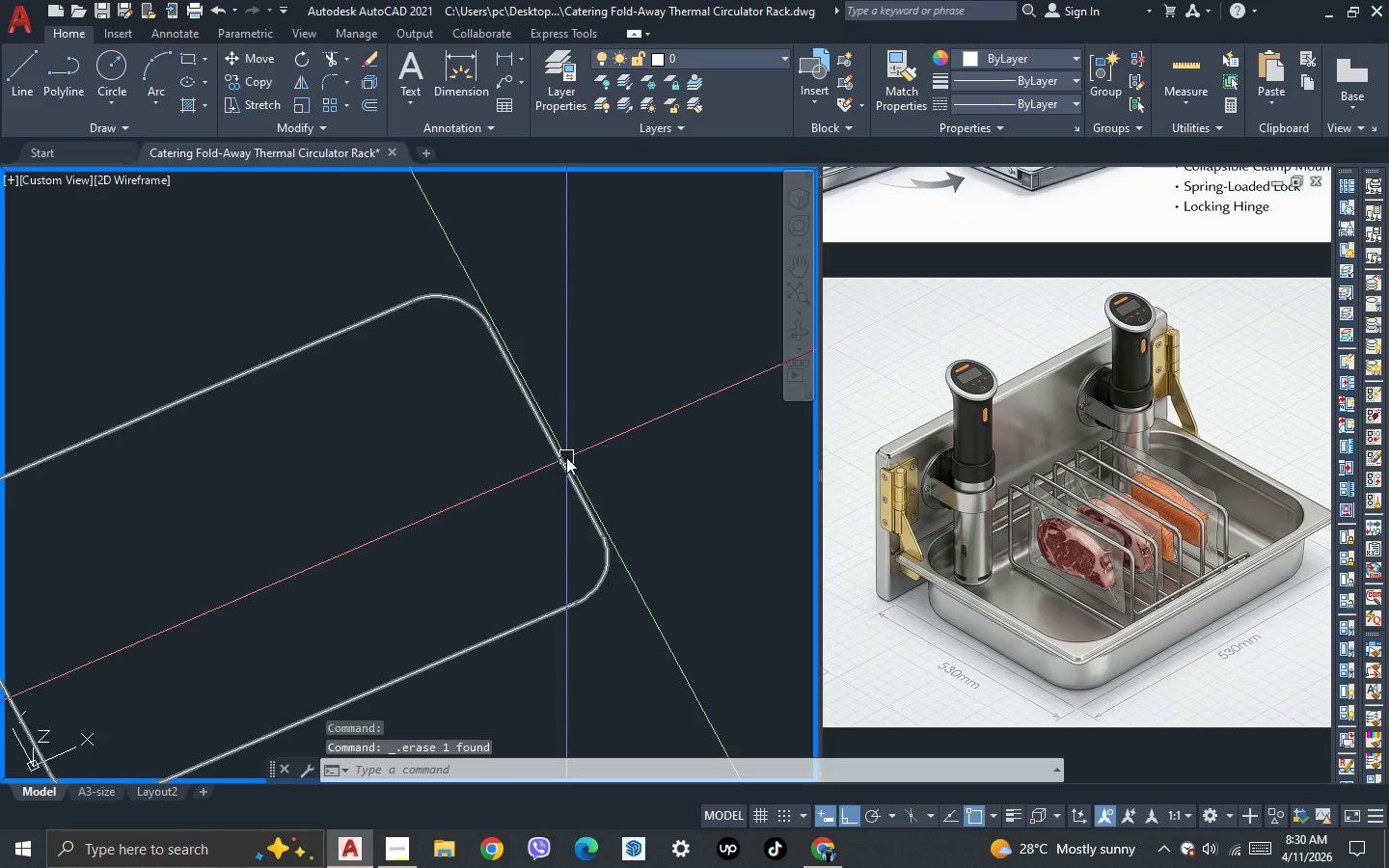 
left_click([566, 457])
 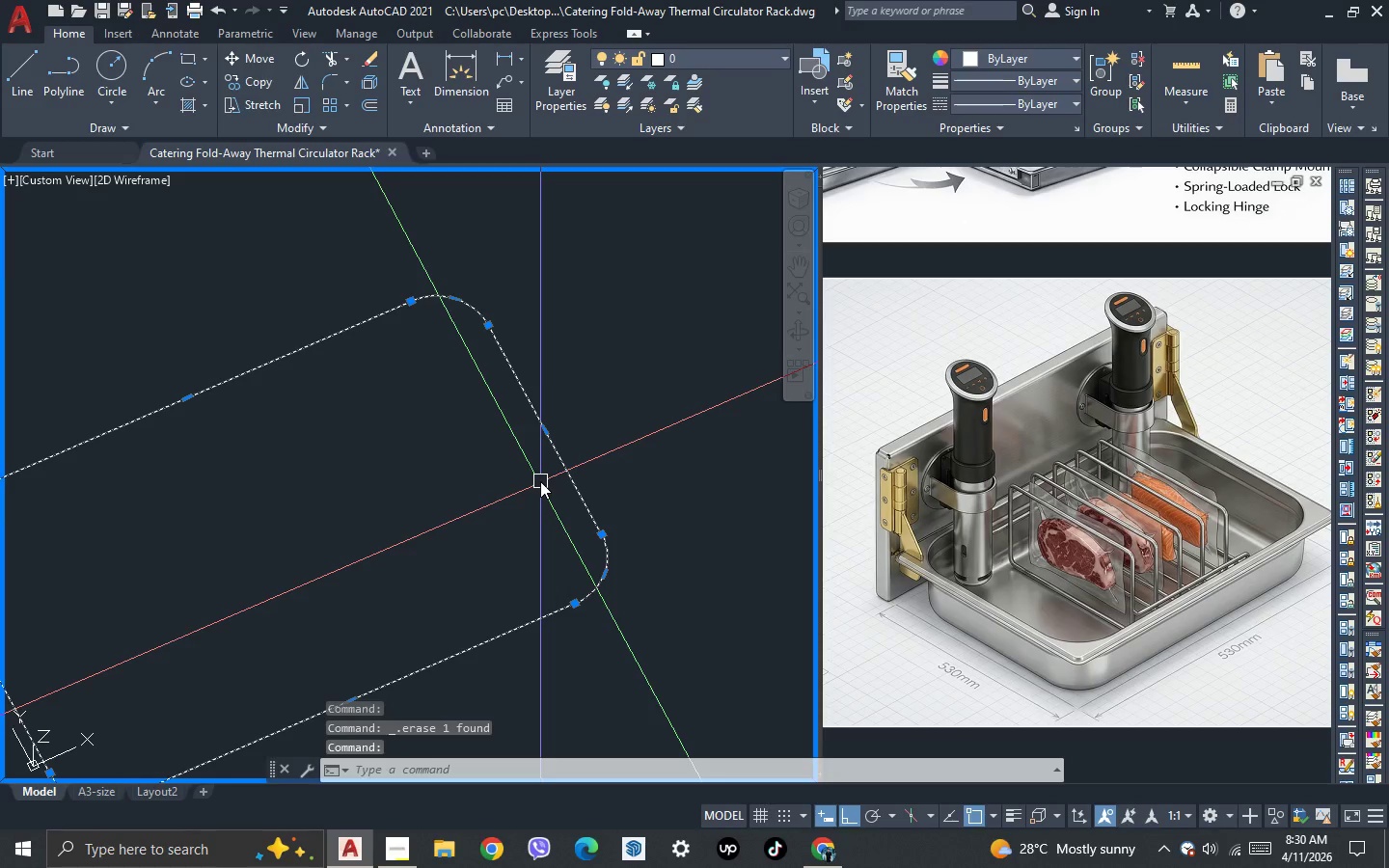 
key(O)
 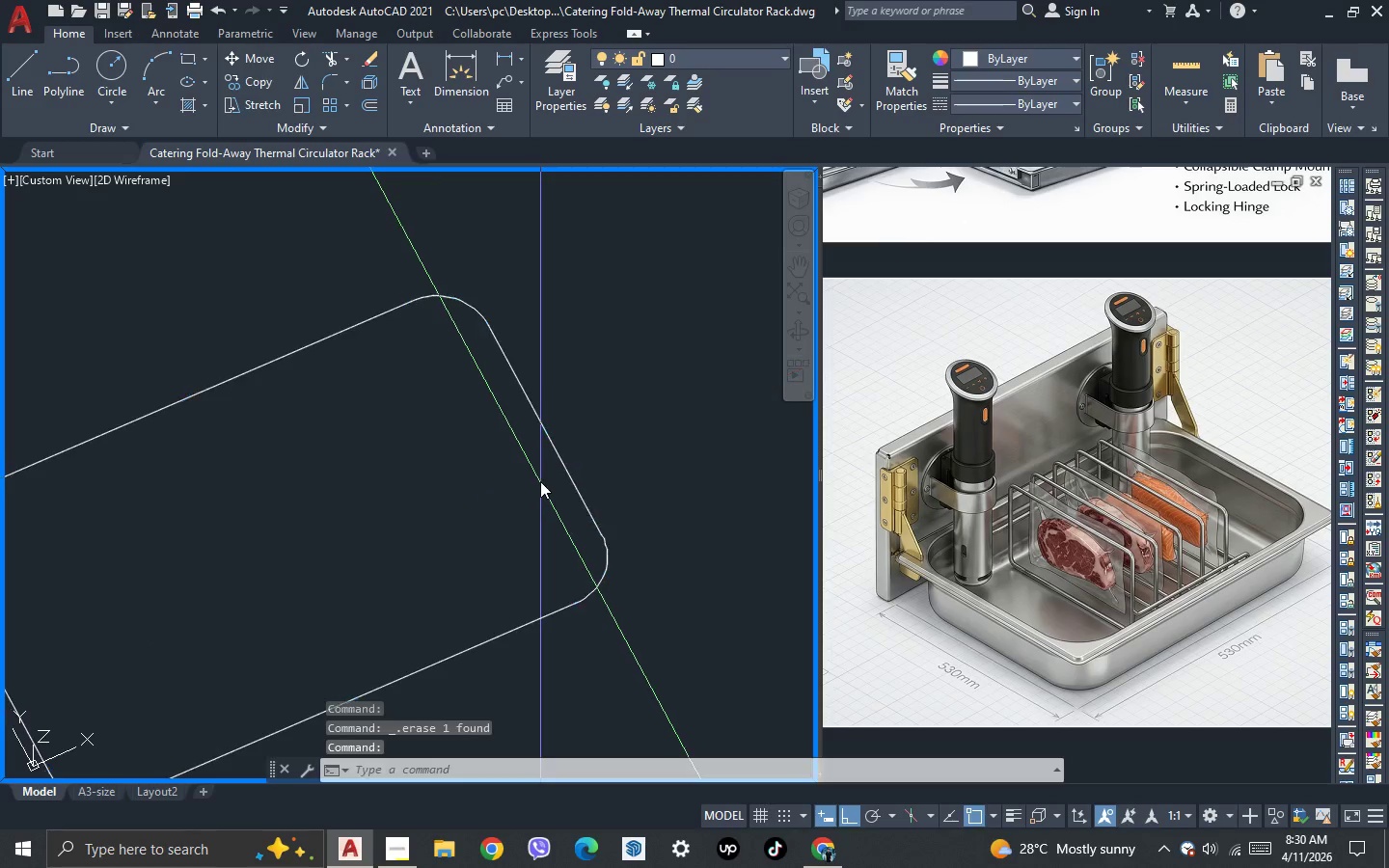 
key(Enter)
 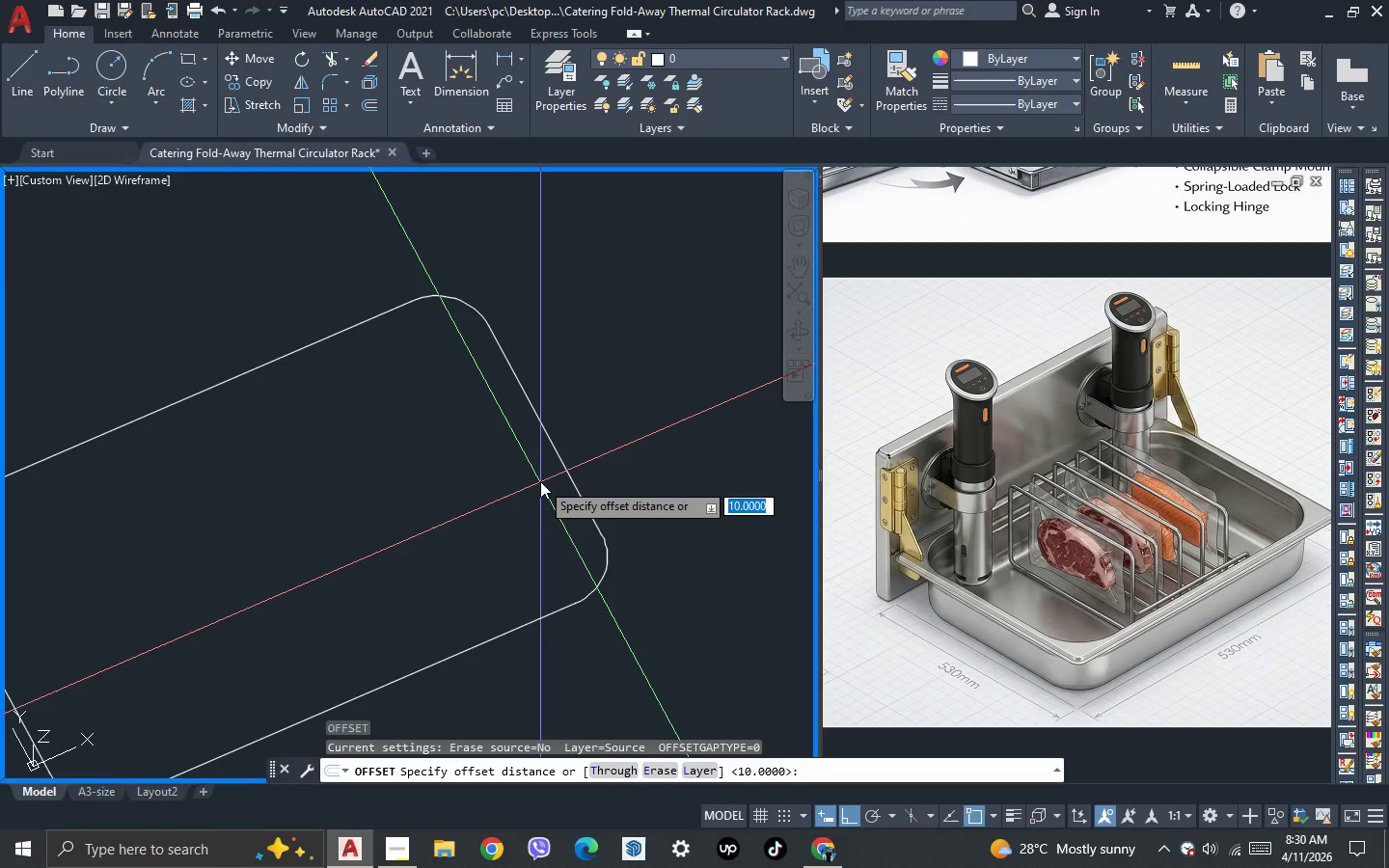 
type(20)
 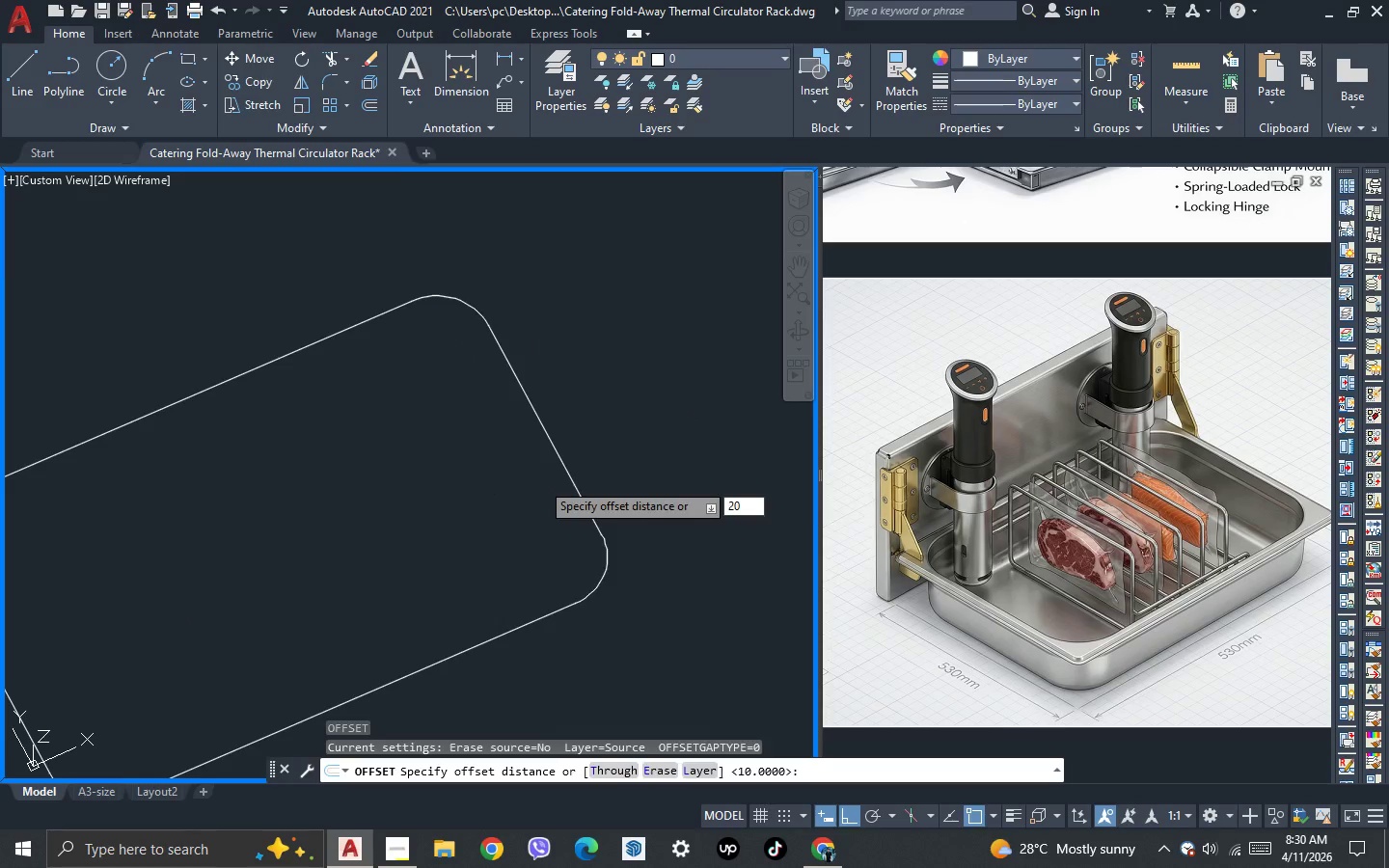 
key(Enter)
 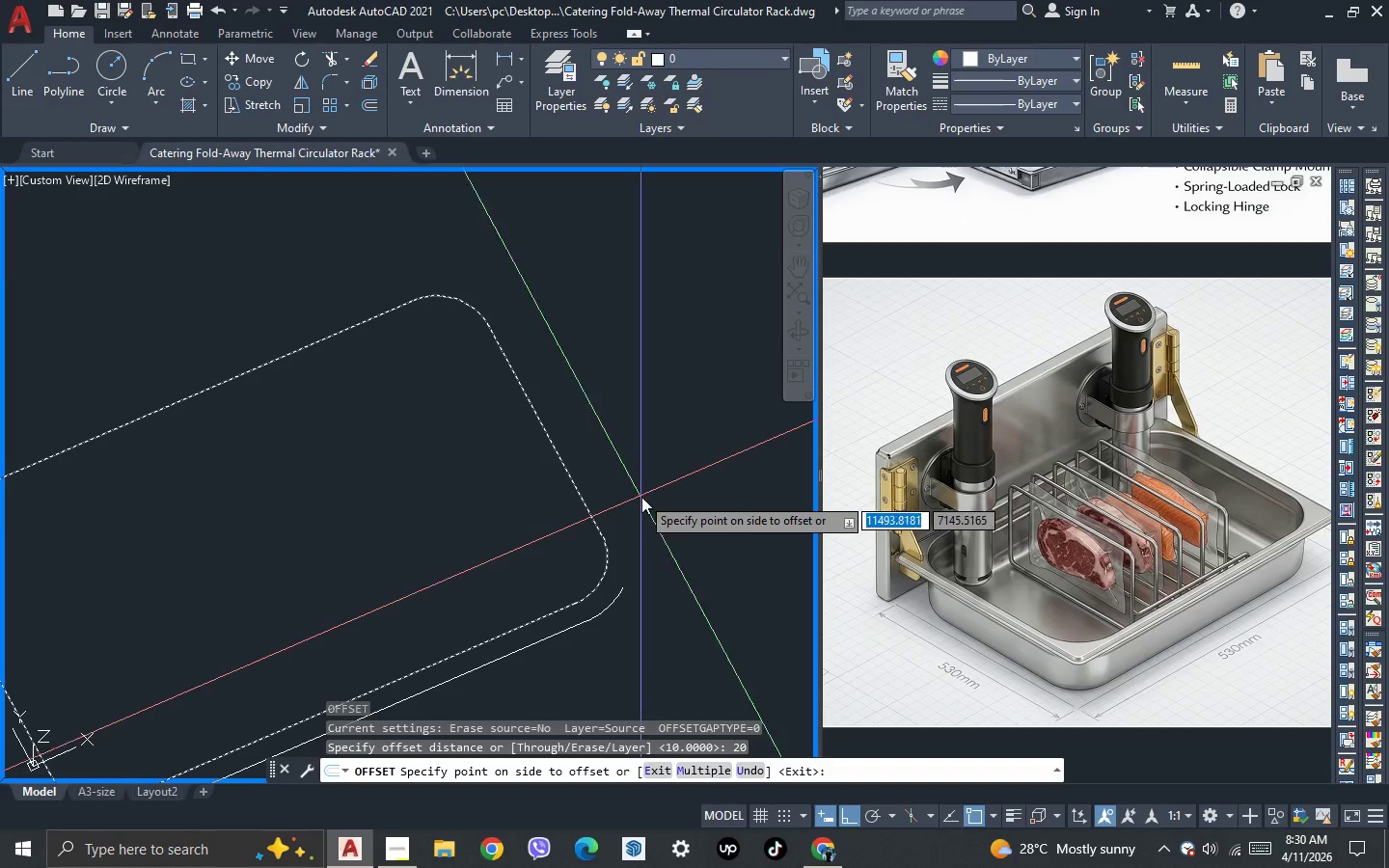 
left_click([641, 497])
 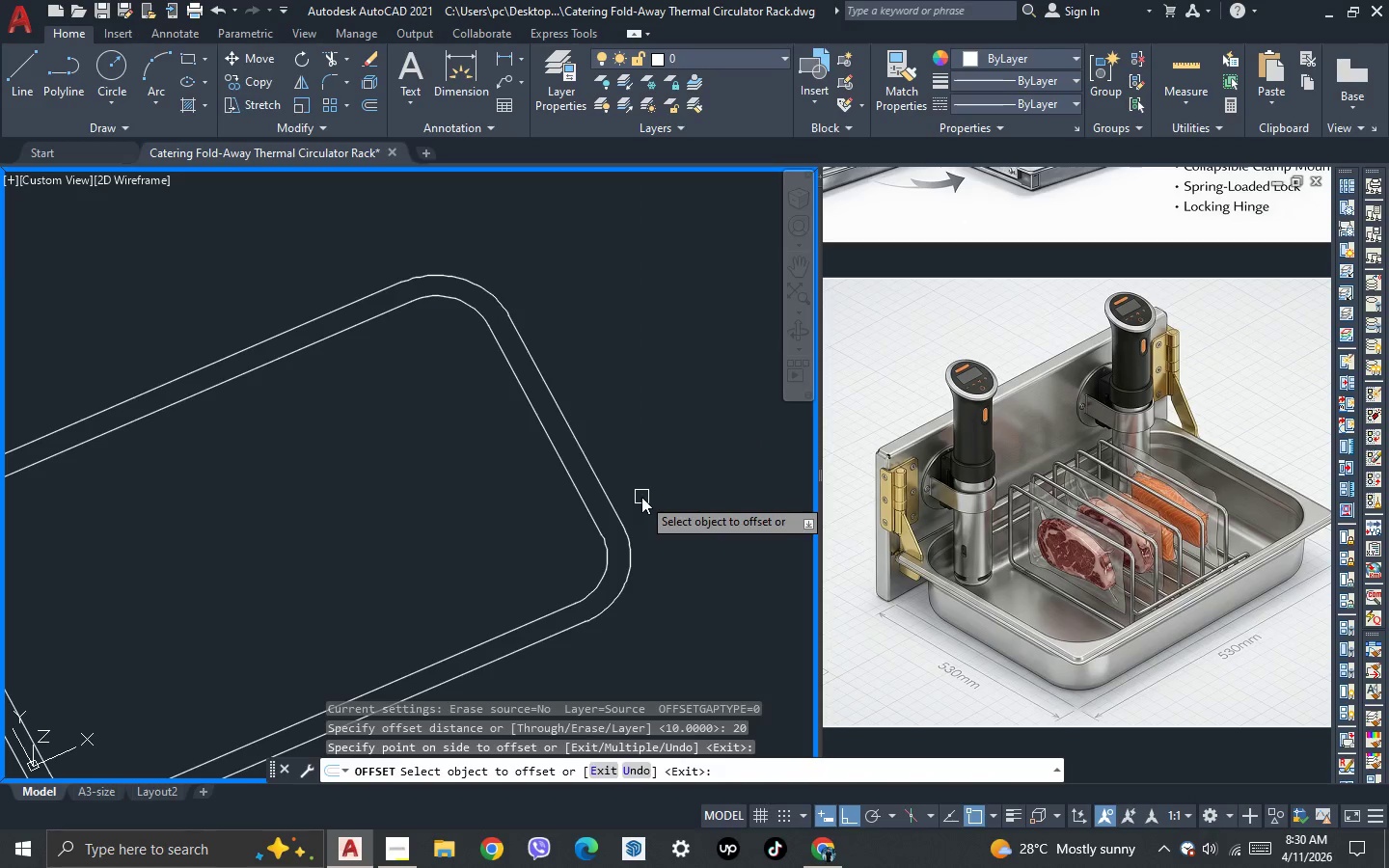 
key(Escape)
 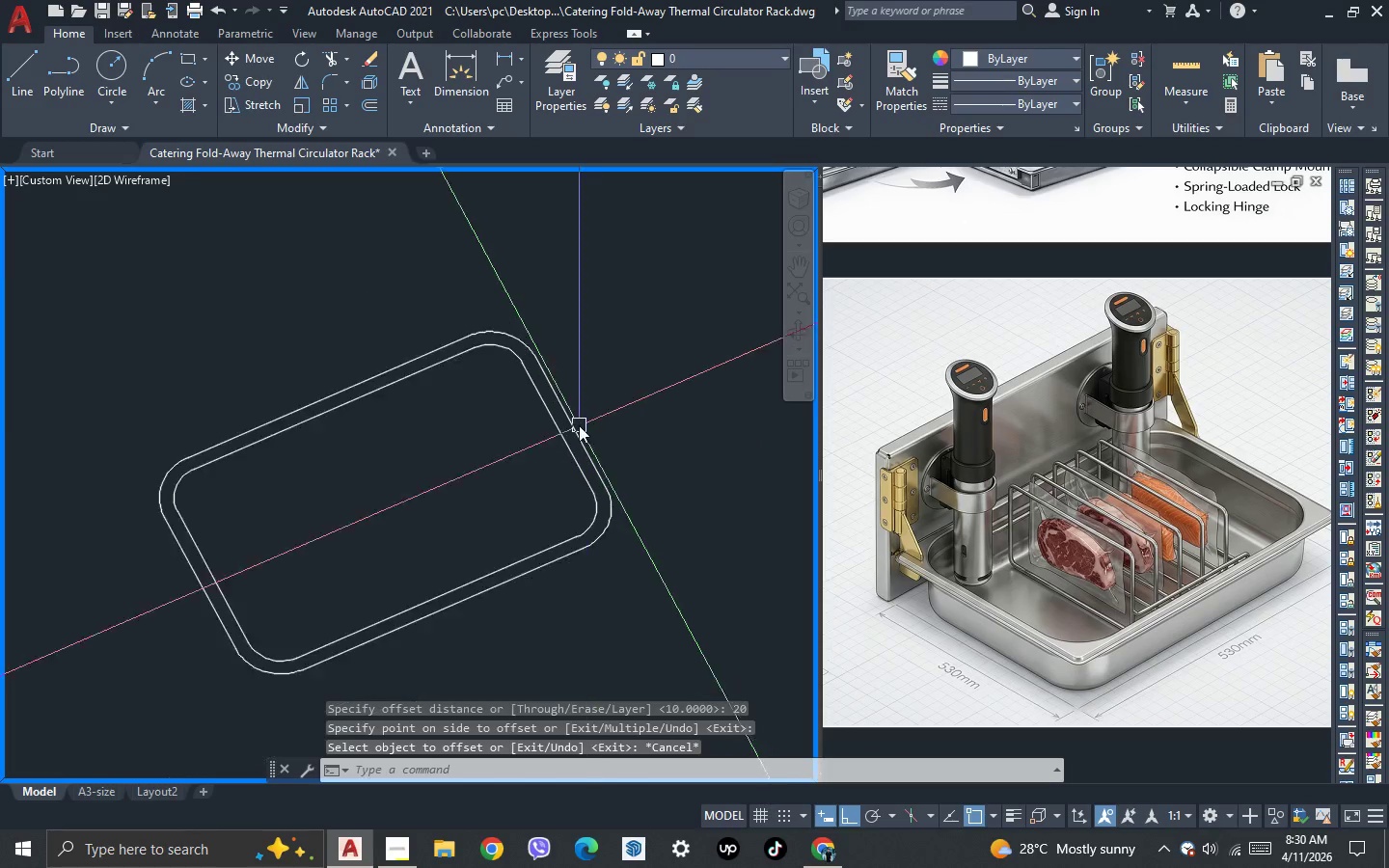 
scroll: coordinate [579, 425], scroll_direction: down, amount: 3.0
 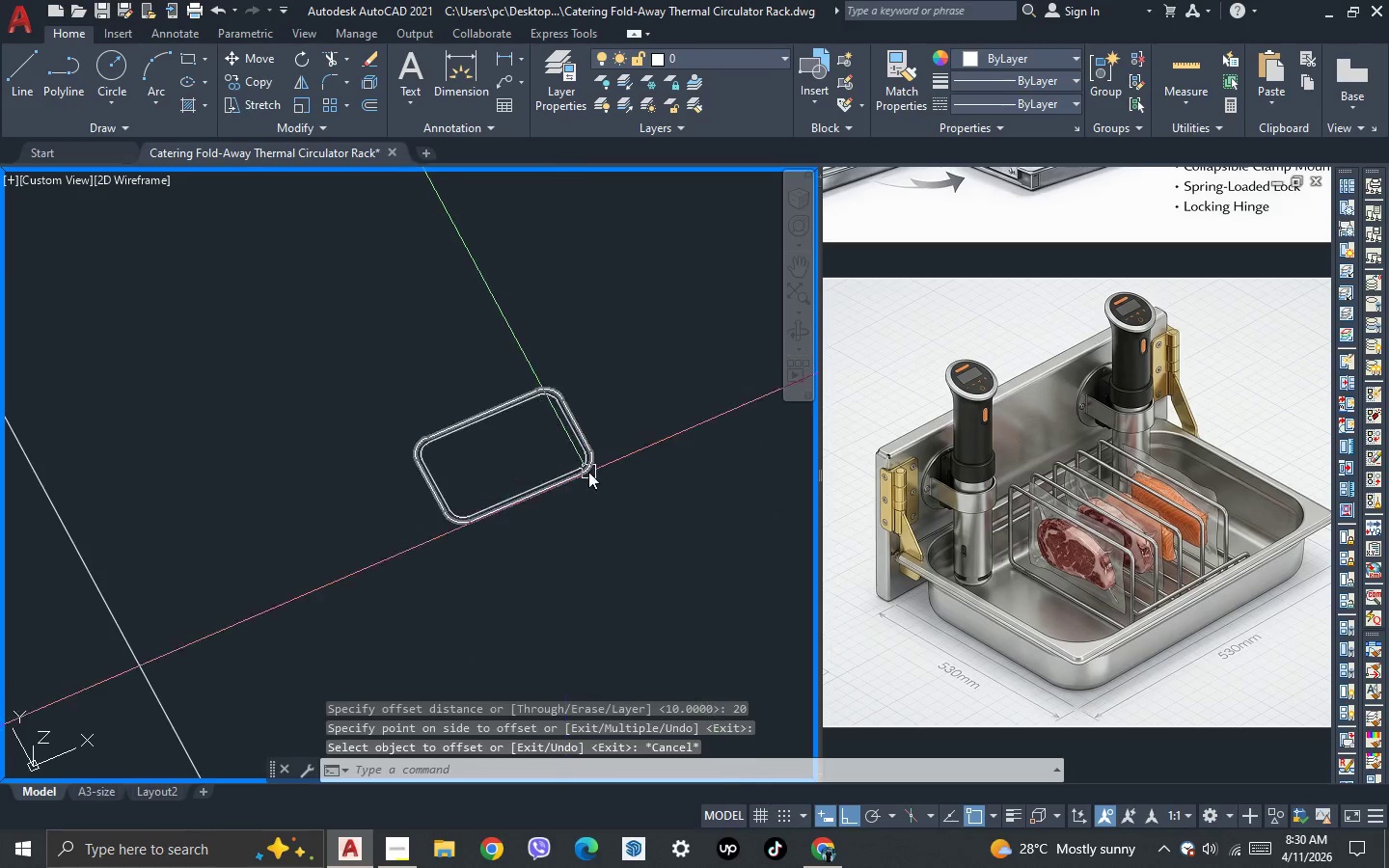 
scroll: coordinate [594, 475], scroll_direction: up, amount: 2.0
 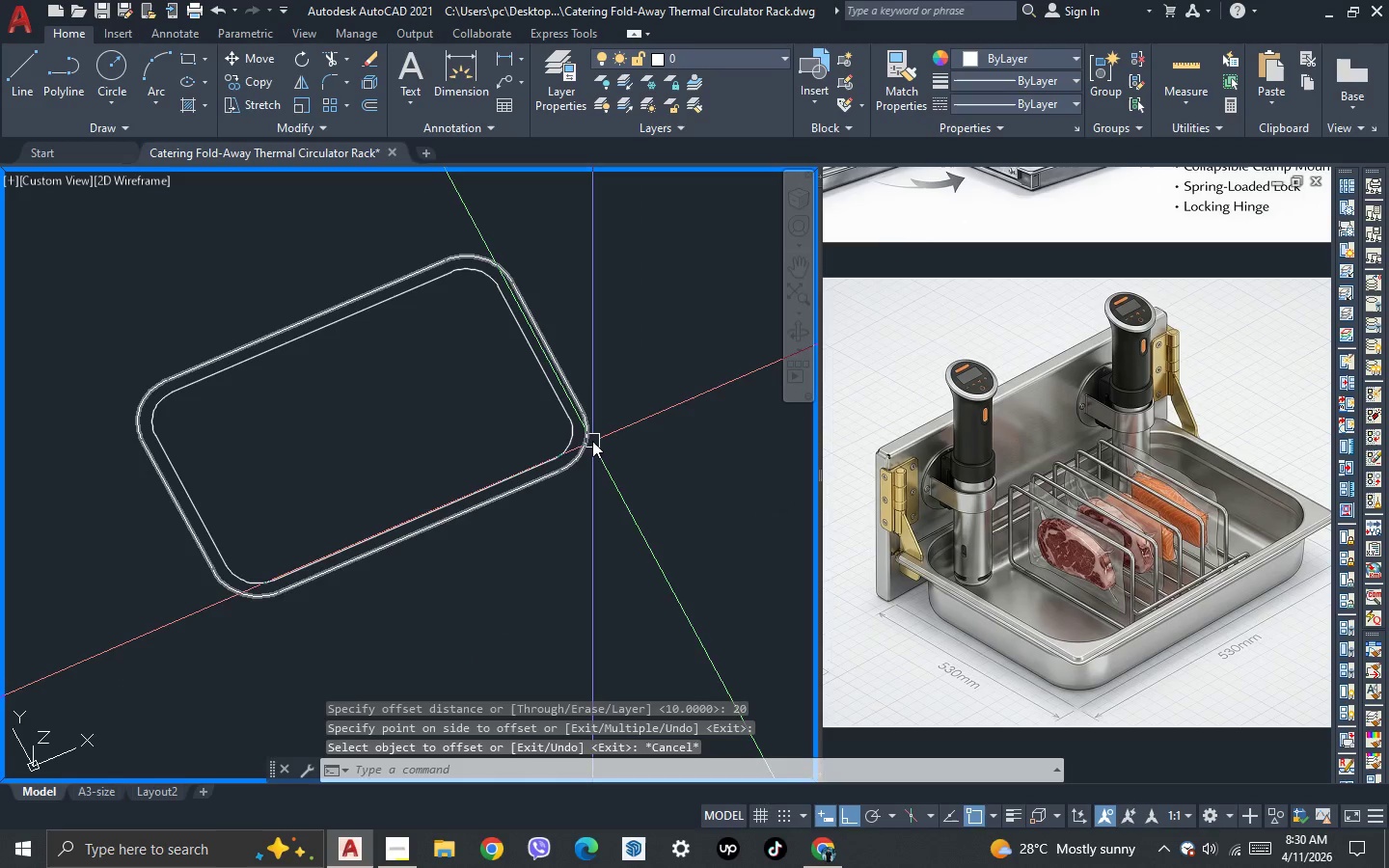 
left_click([589, 440])
 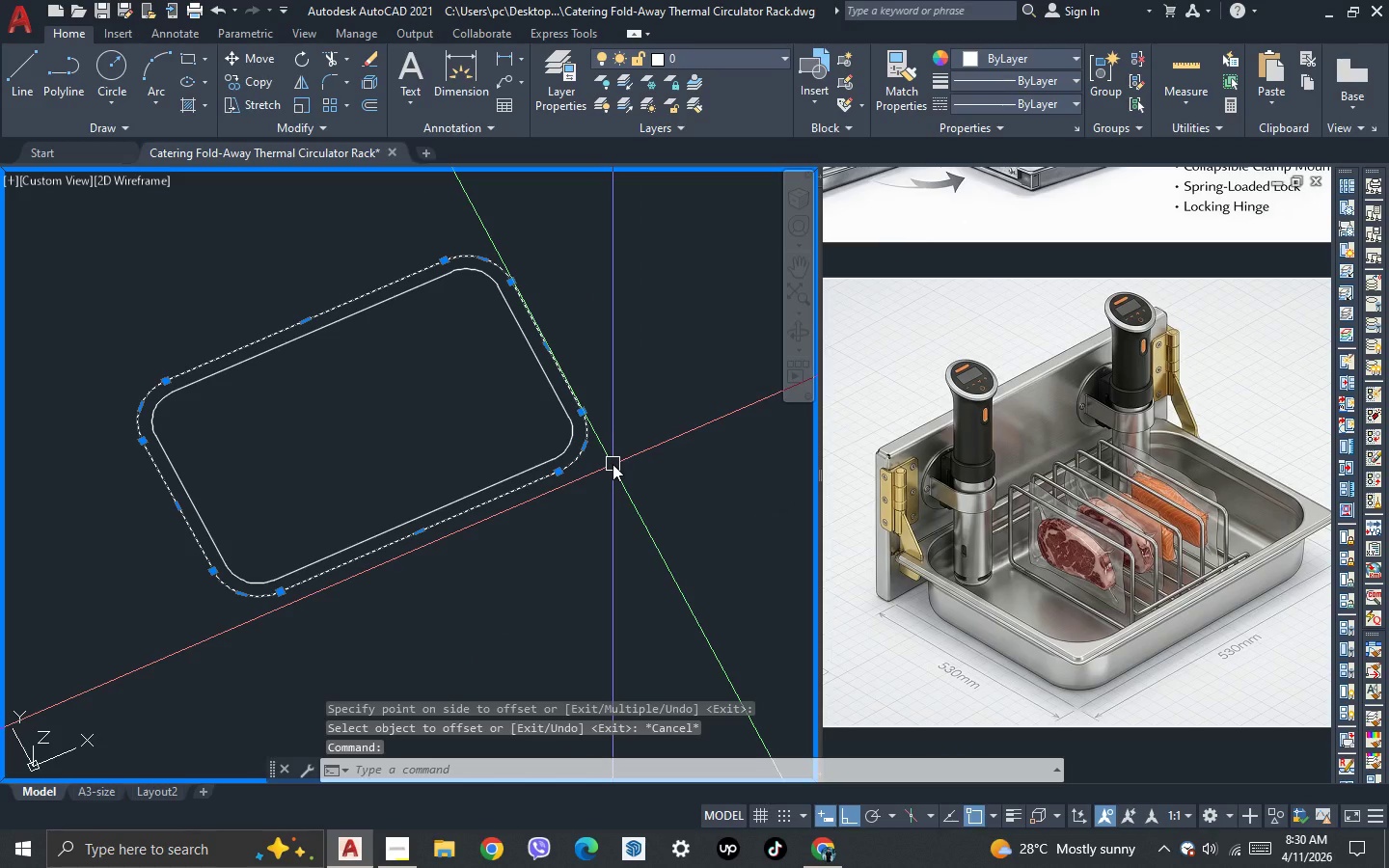 
key(M)
 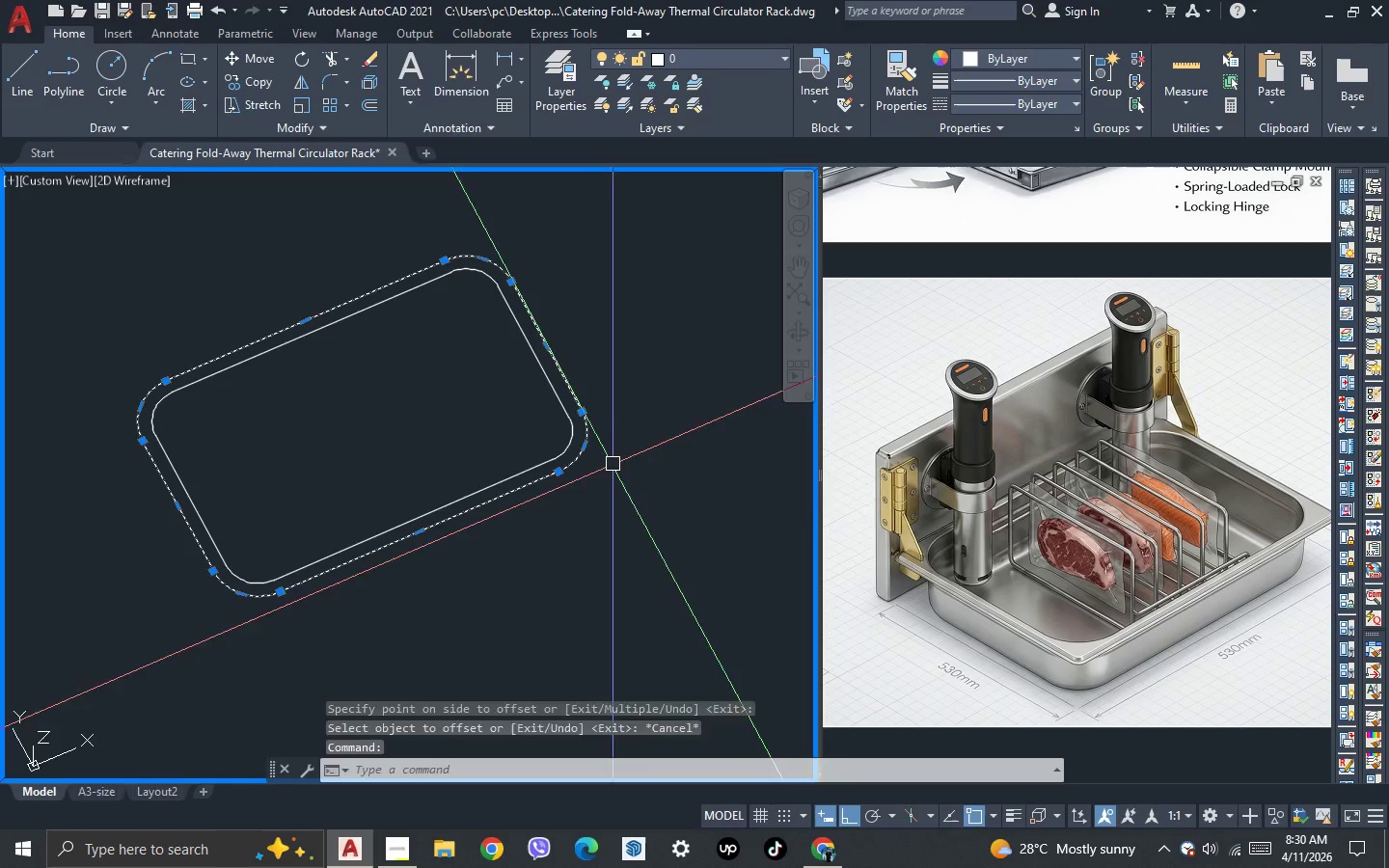 
type( 100)
 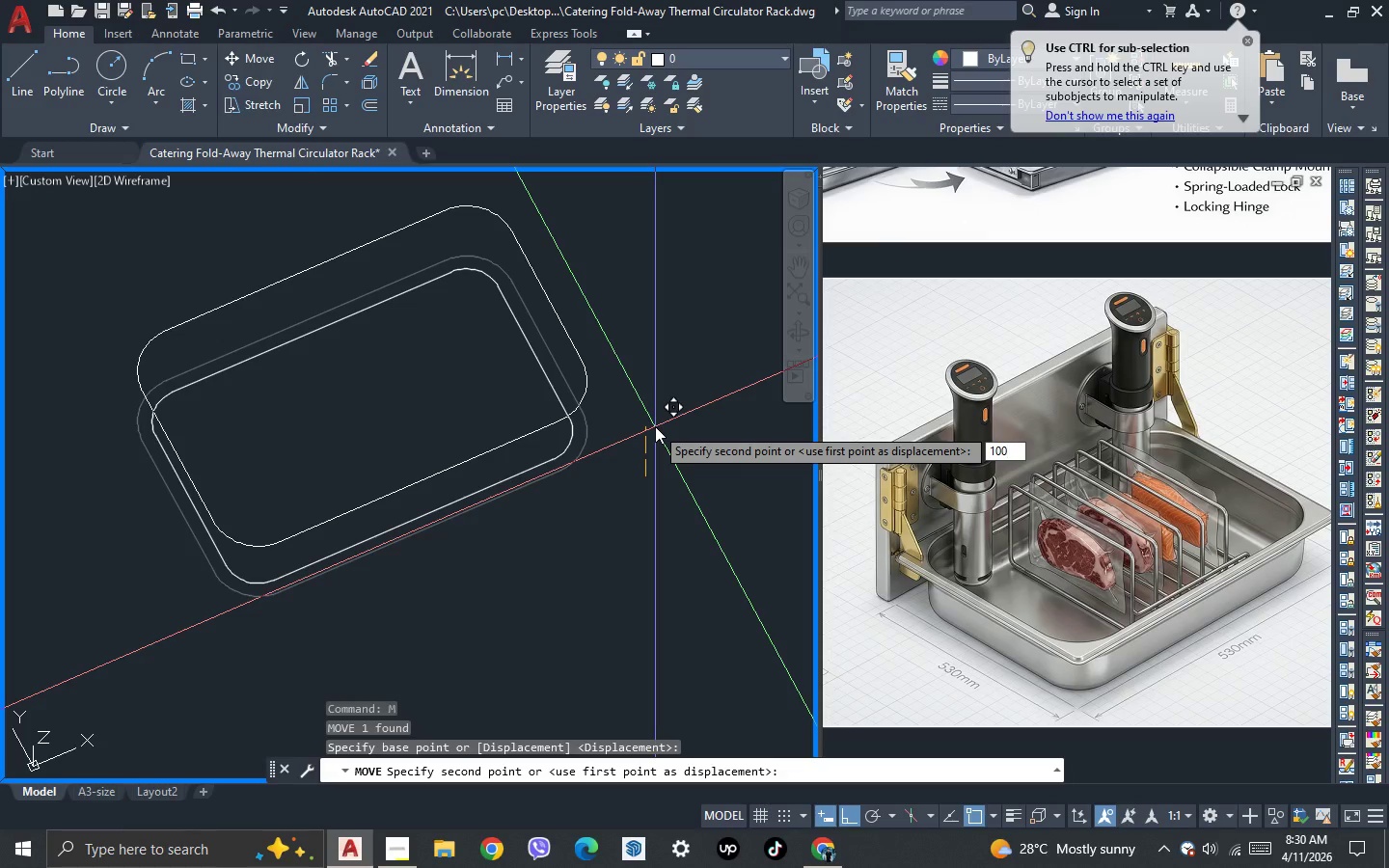 
key(Enter)
 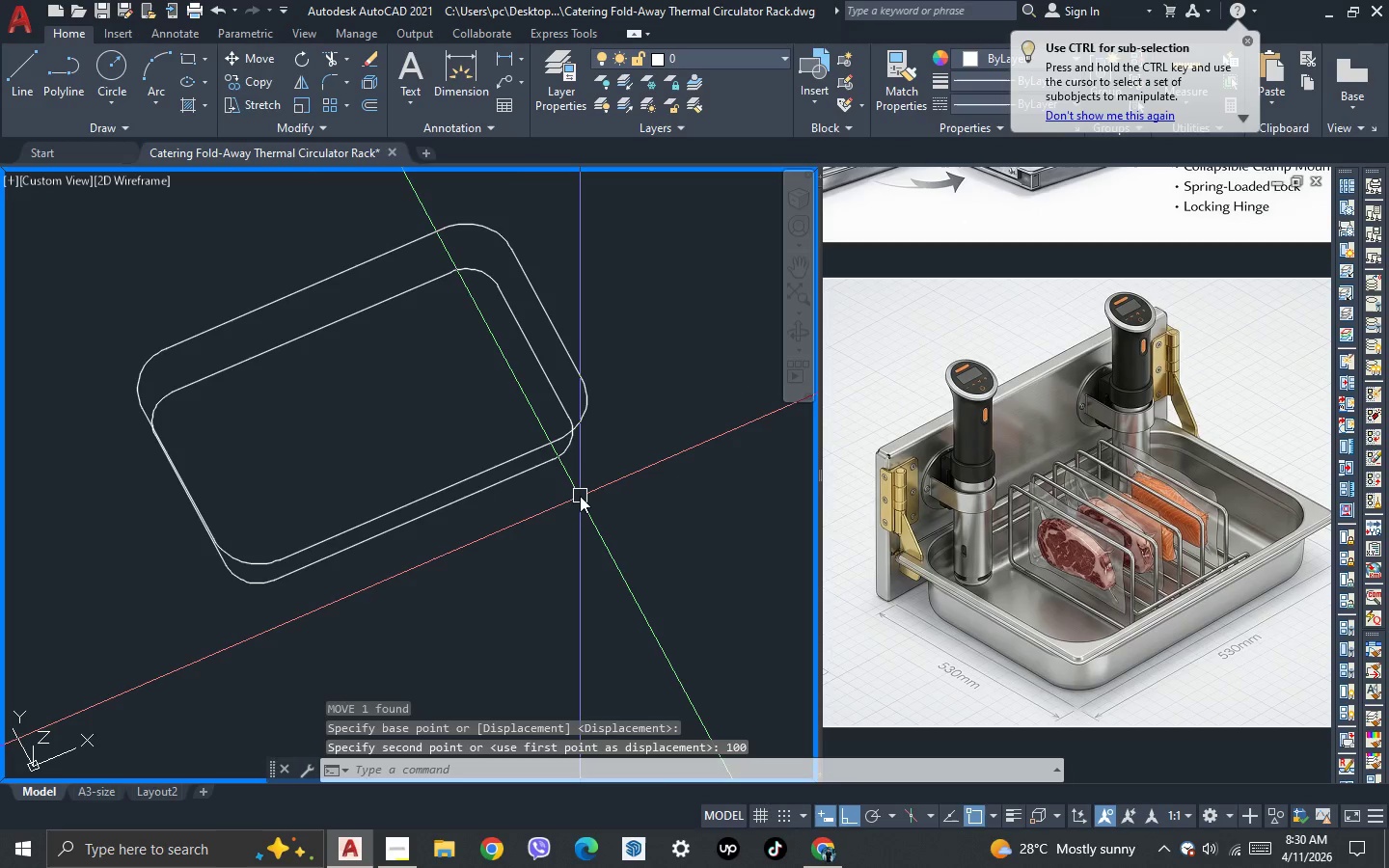 
scroll: coordinate [580, 496], scroll_direction: down, amount: 1.0
 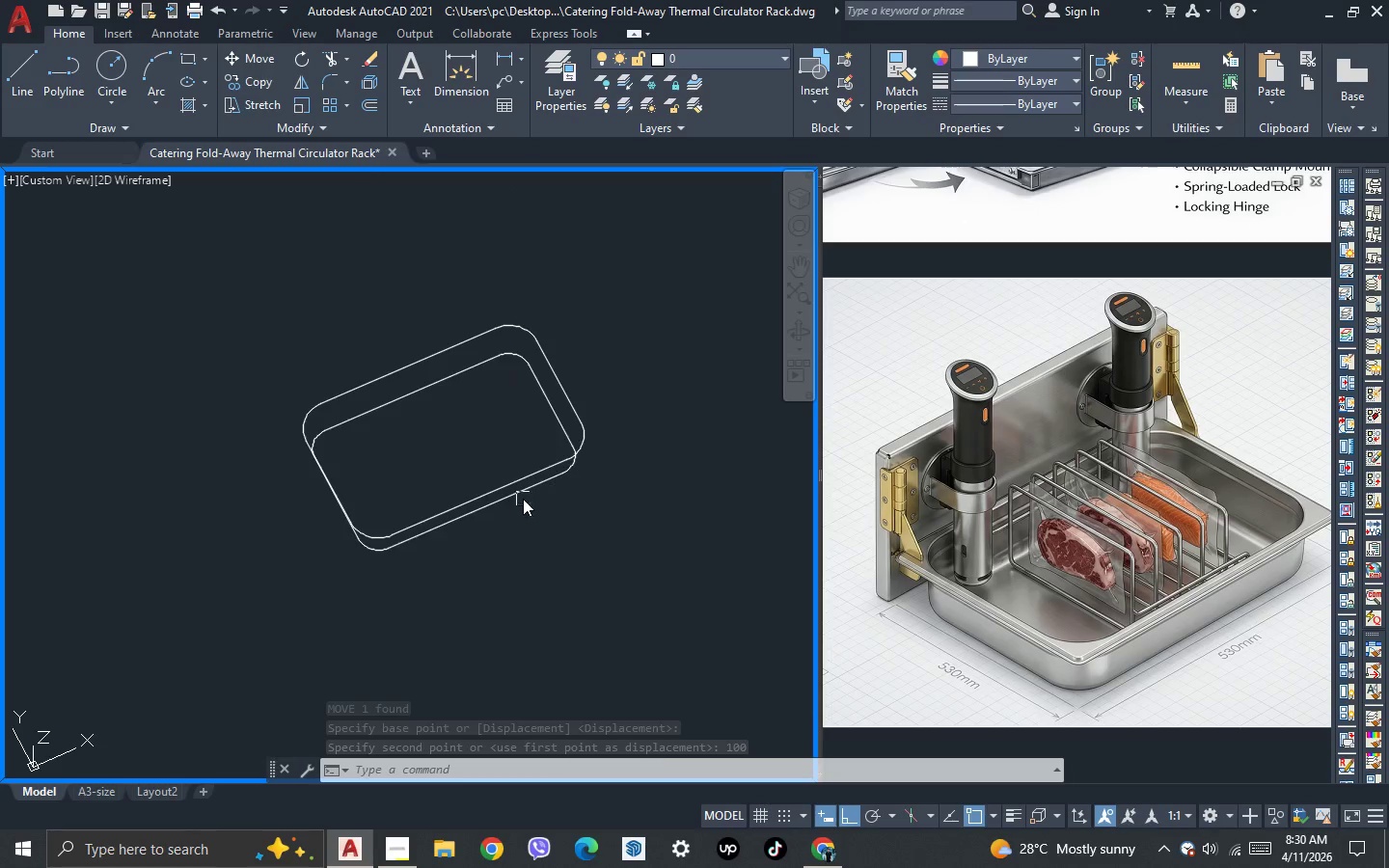 
type(co )
 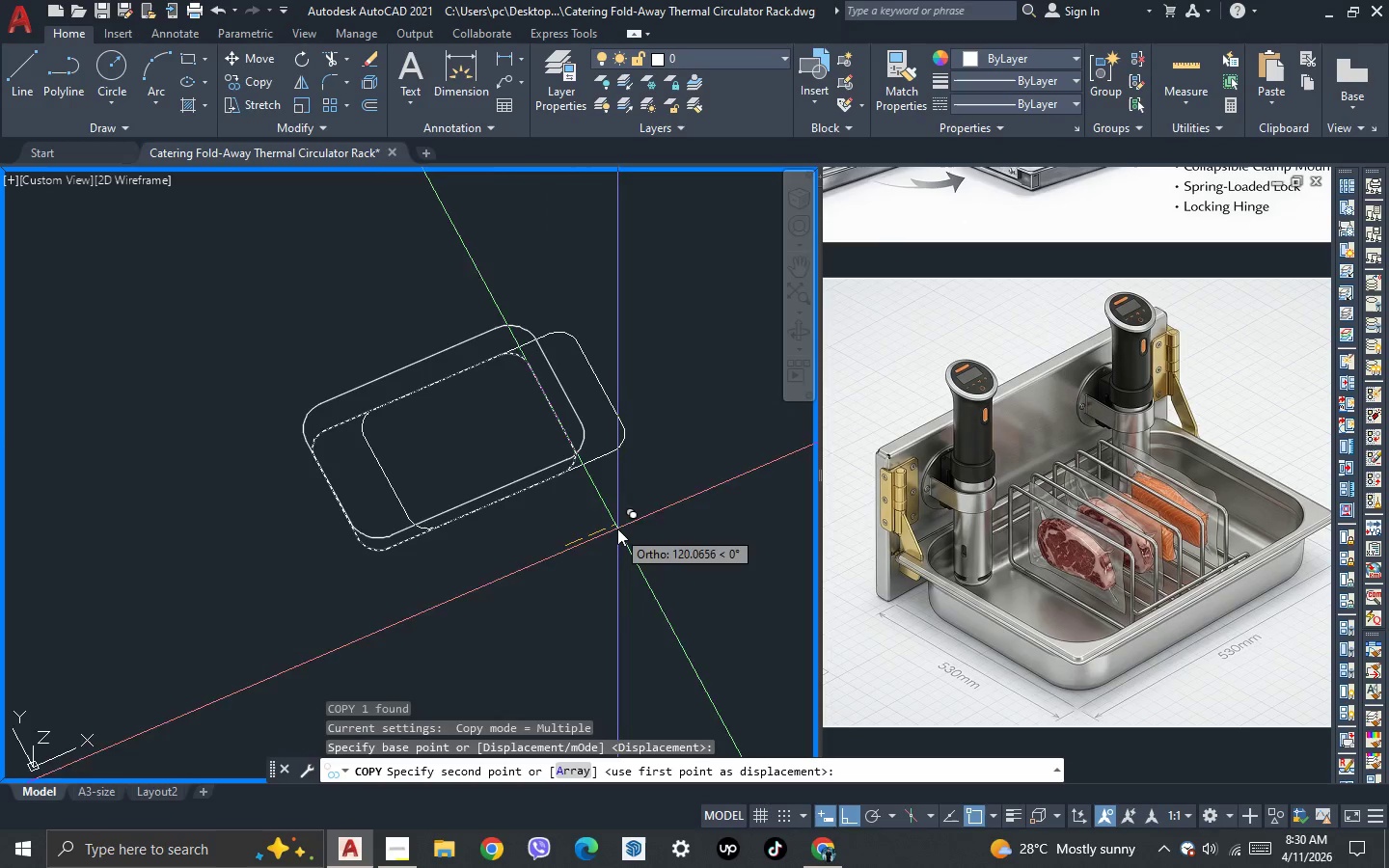 
scroll: coordinate [617, 529], scroll_direction: down, amount: 2.0
 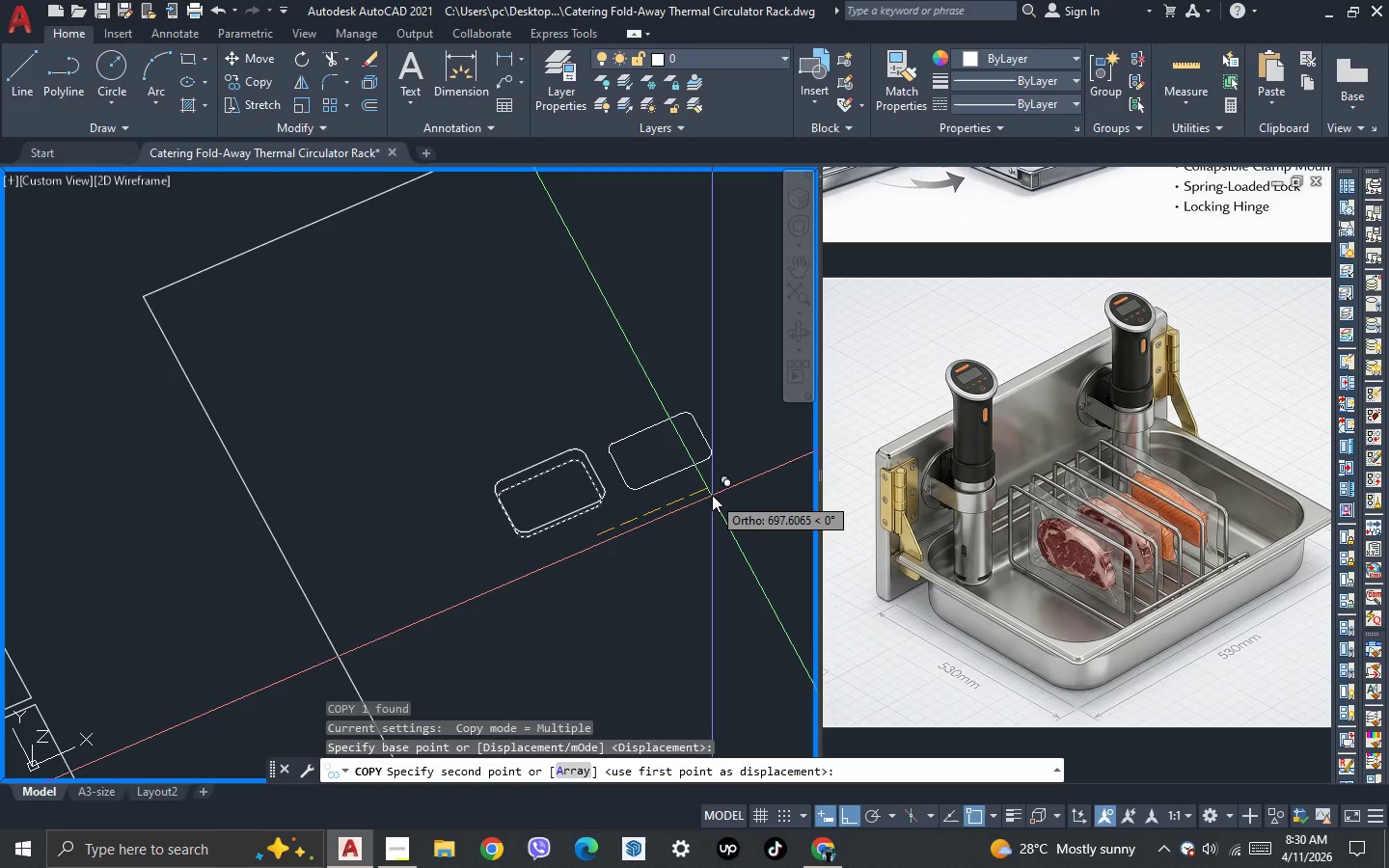 
left_click([712, 495])
 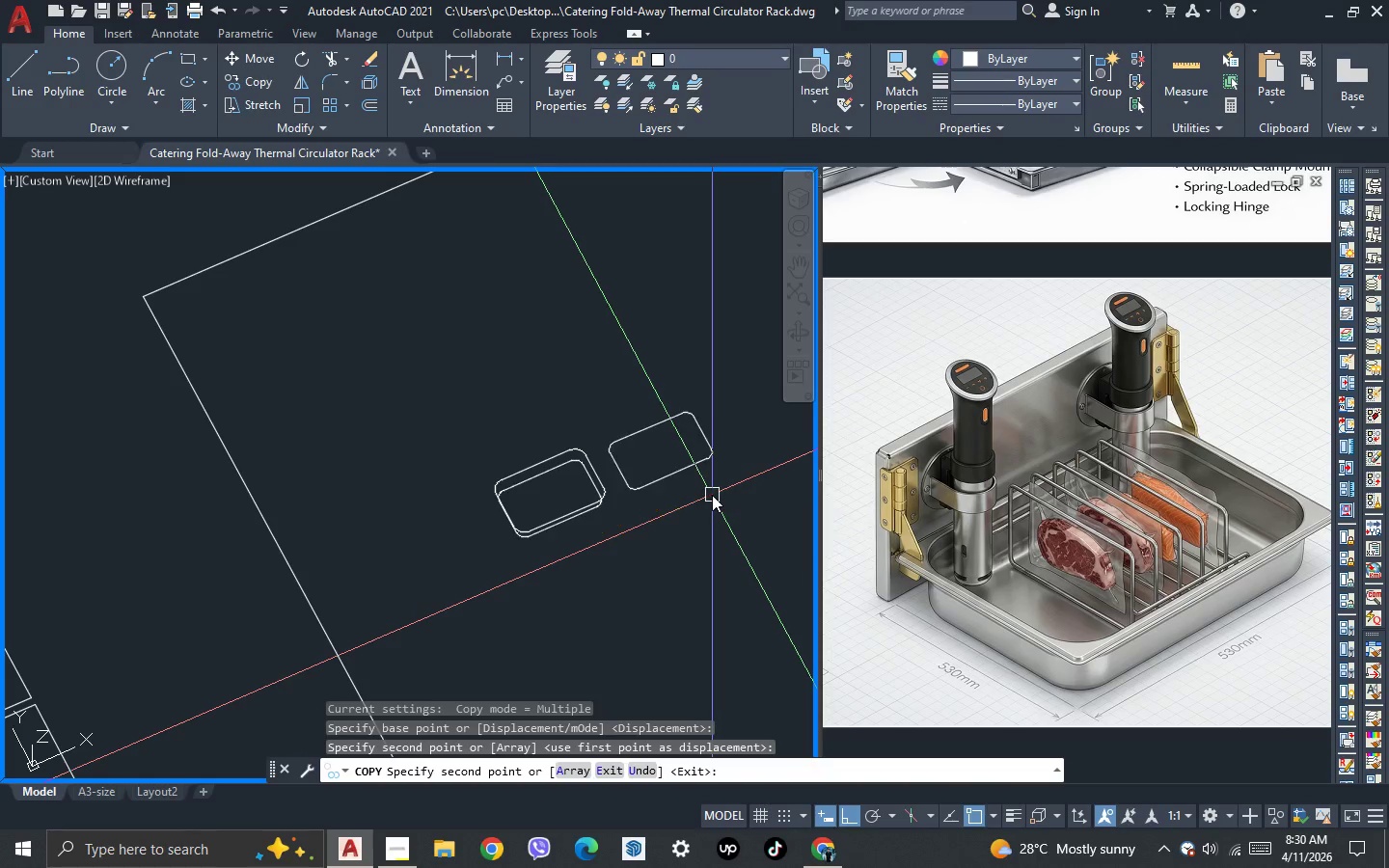 
key(Escape)
 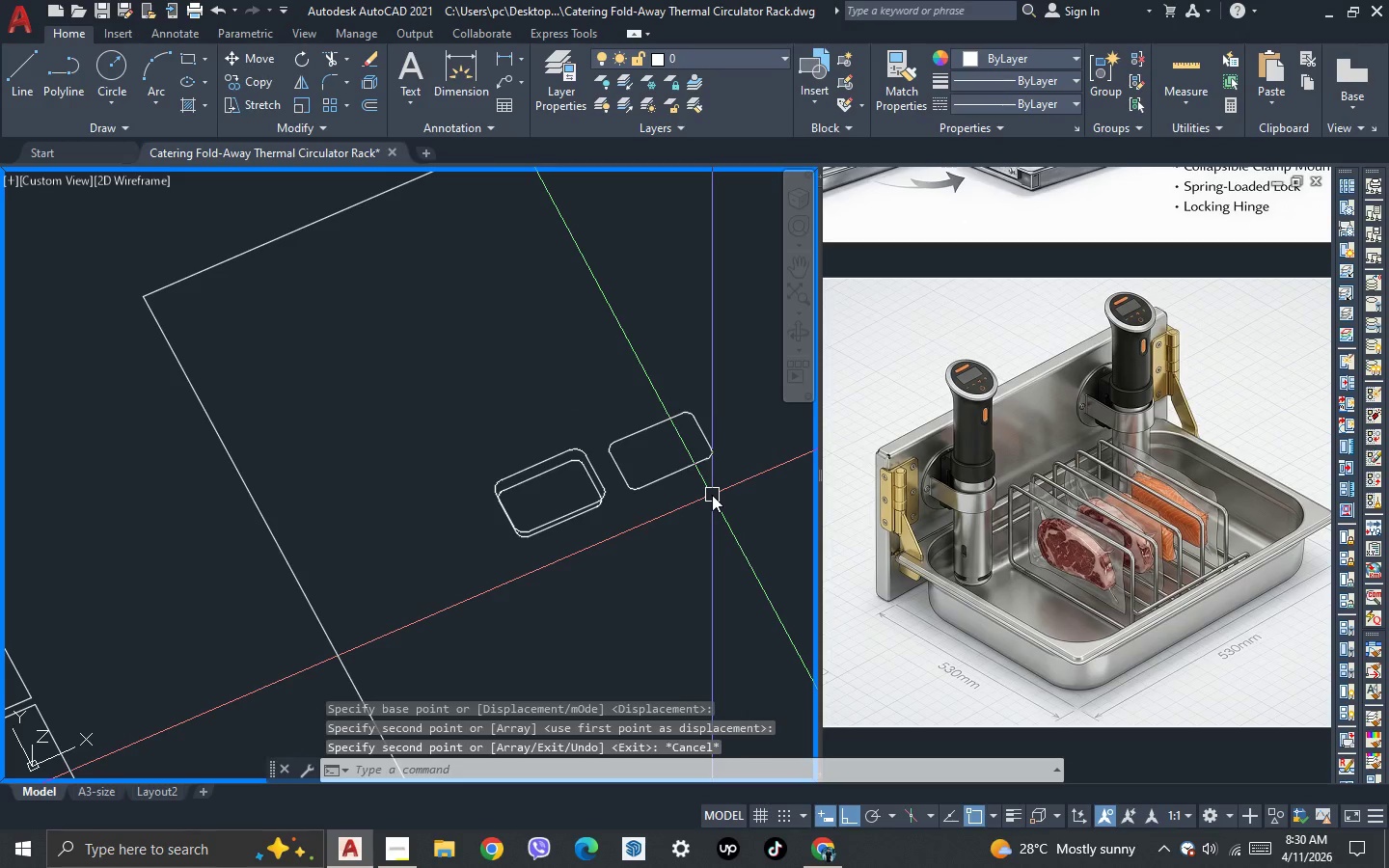 
key(Escape)
 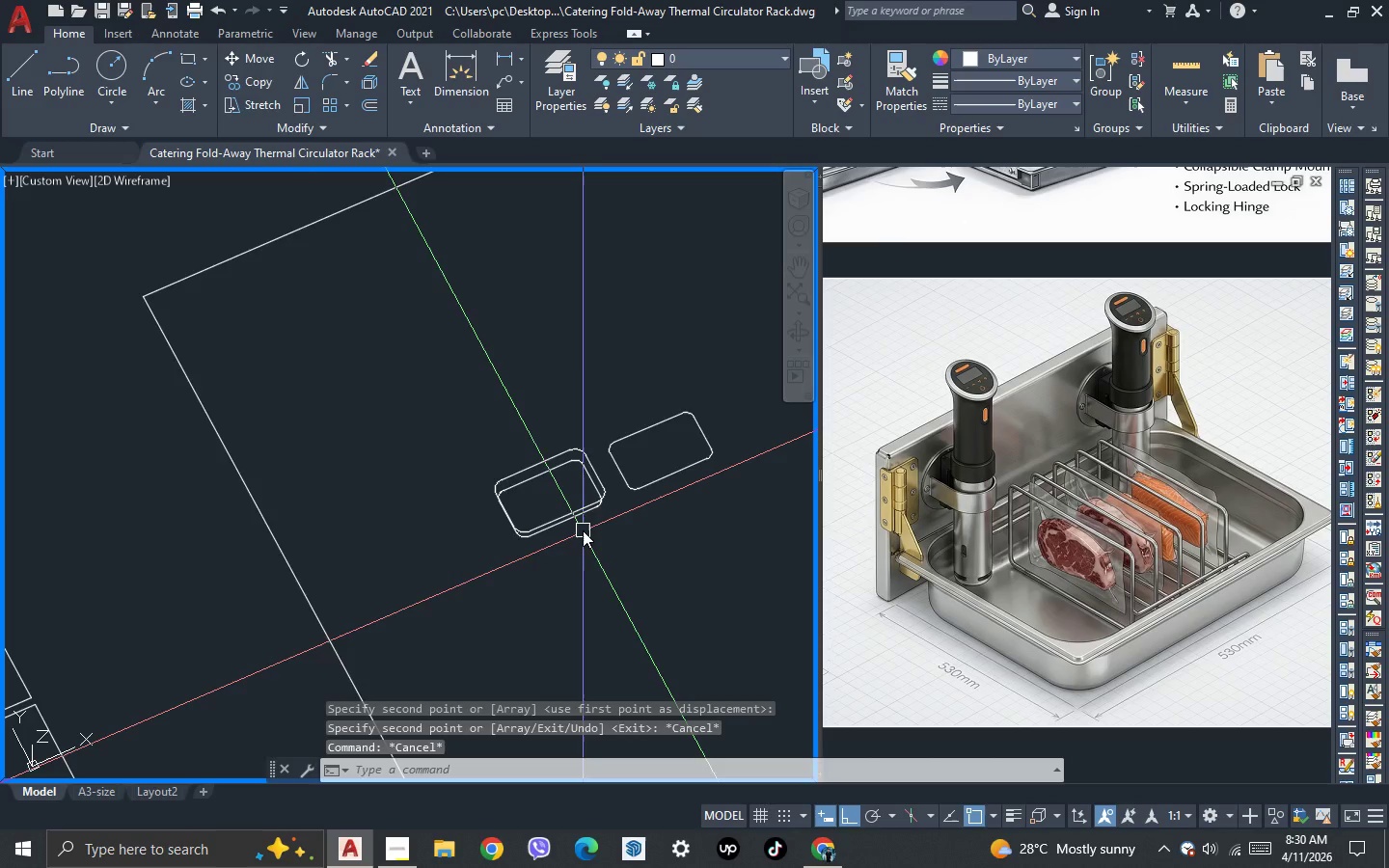 
scroll: coordinate [583, 530], scroll_direction: up, amount: 2.0
 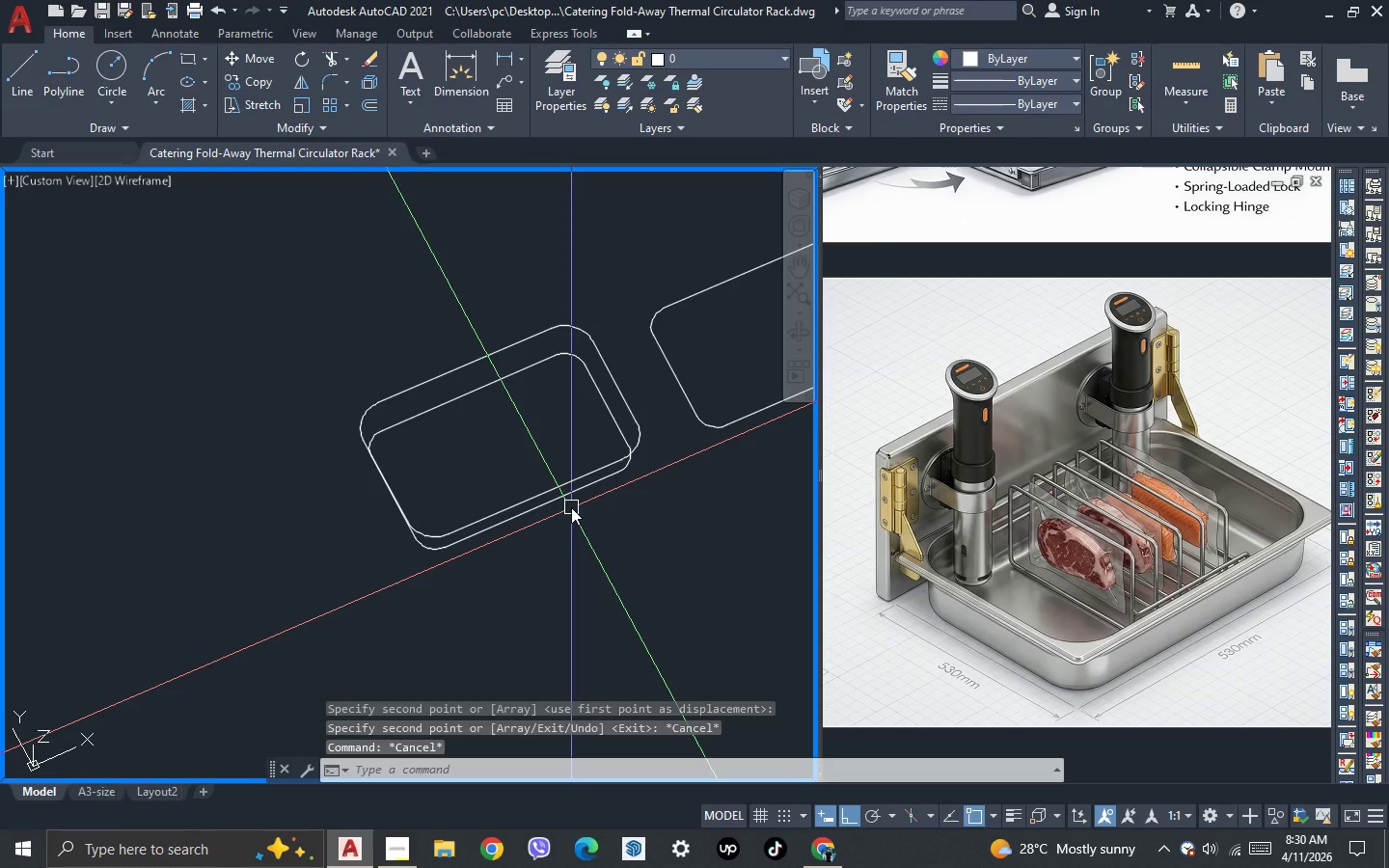 
type(lo)
 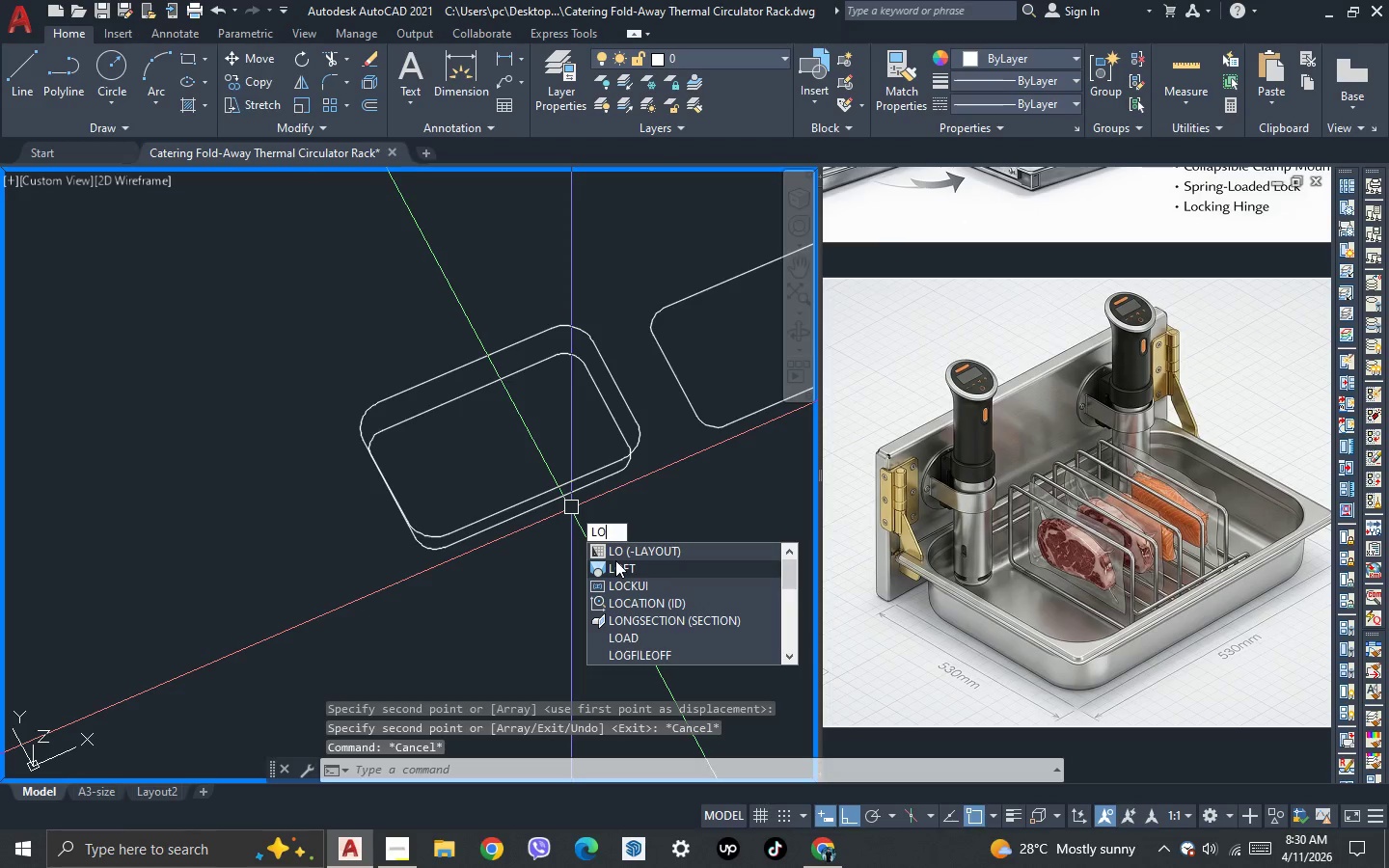 
left_click([615, 561])
 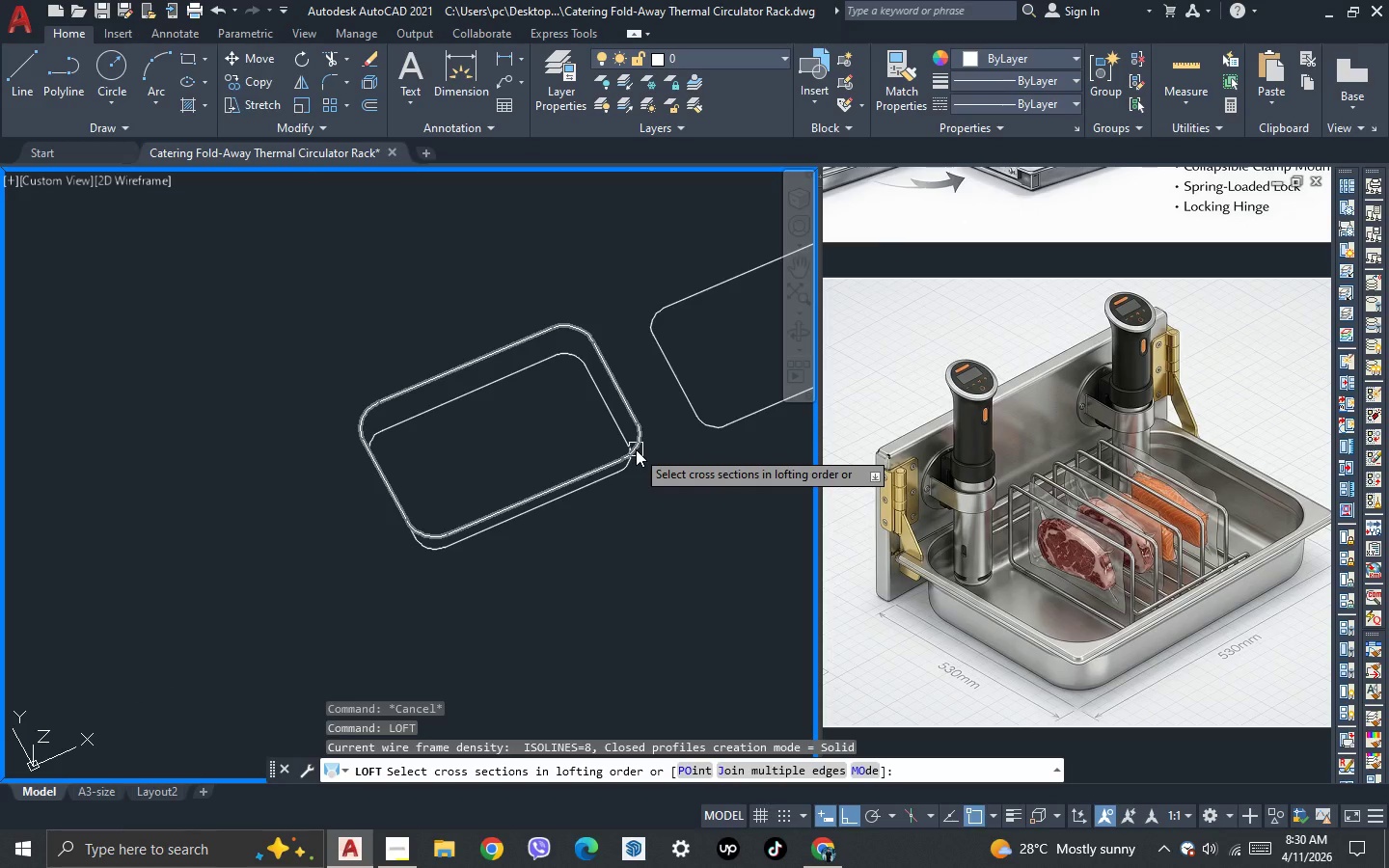 
left_click([636, 449])
 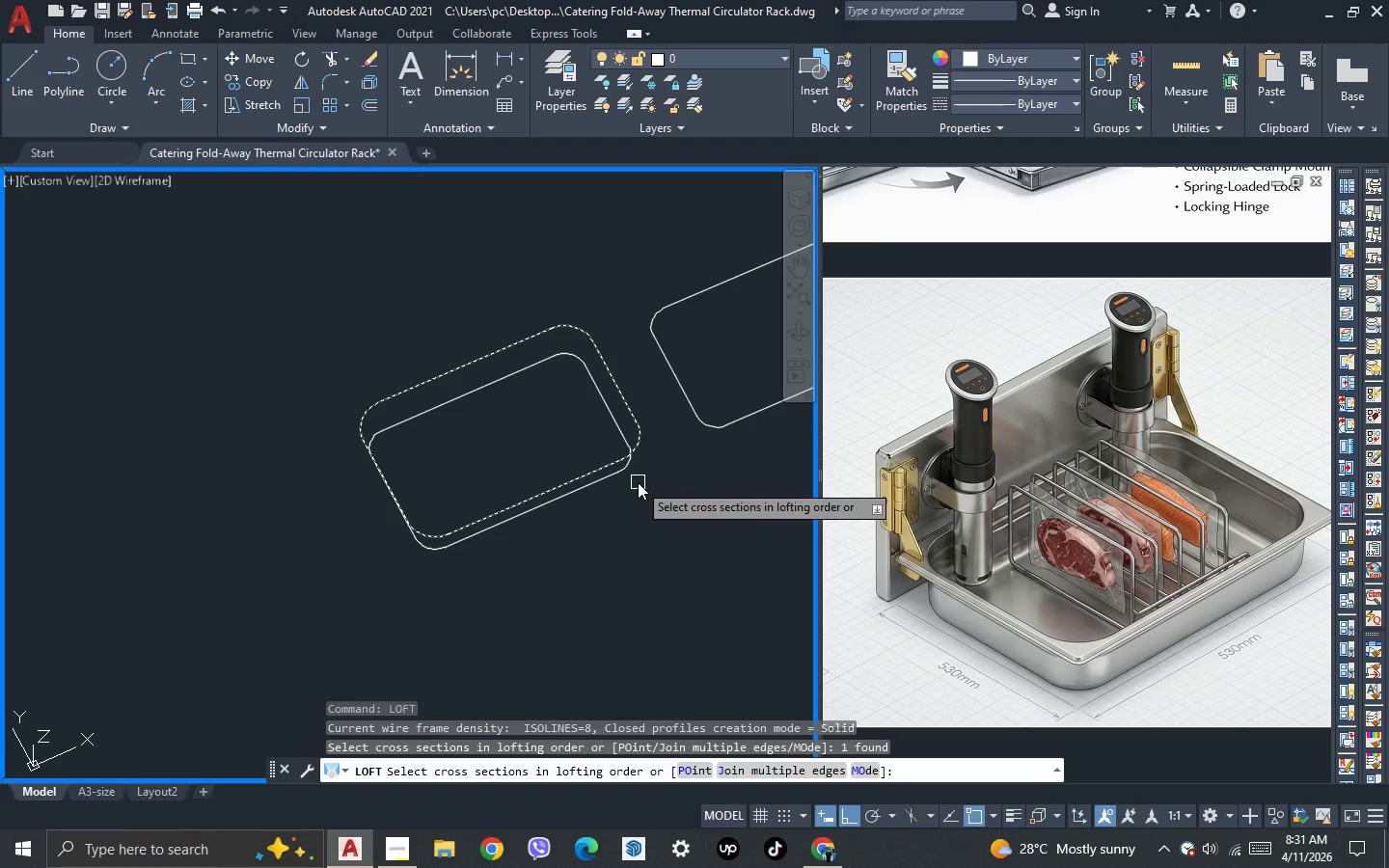 
left_click([617, 476])
 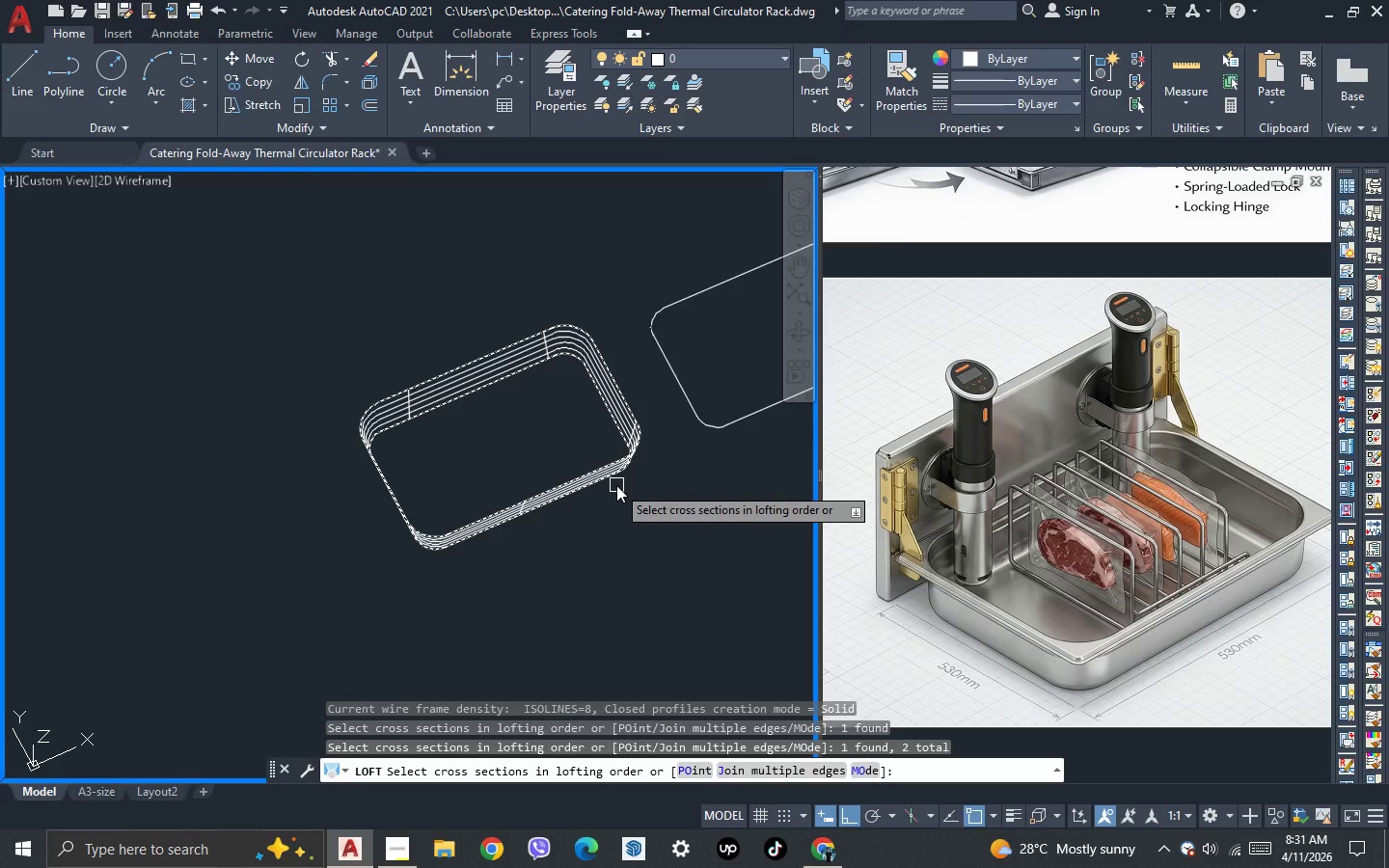 
key(Space)
 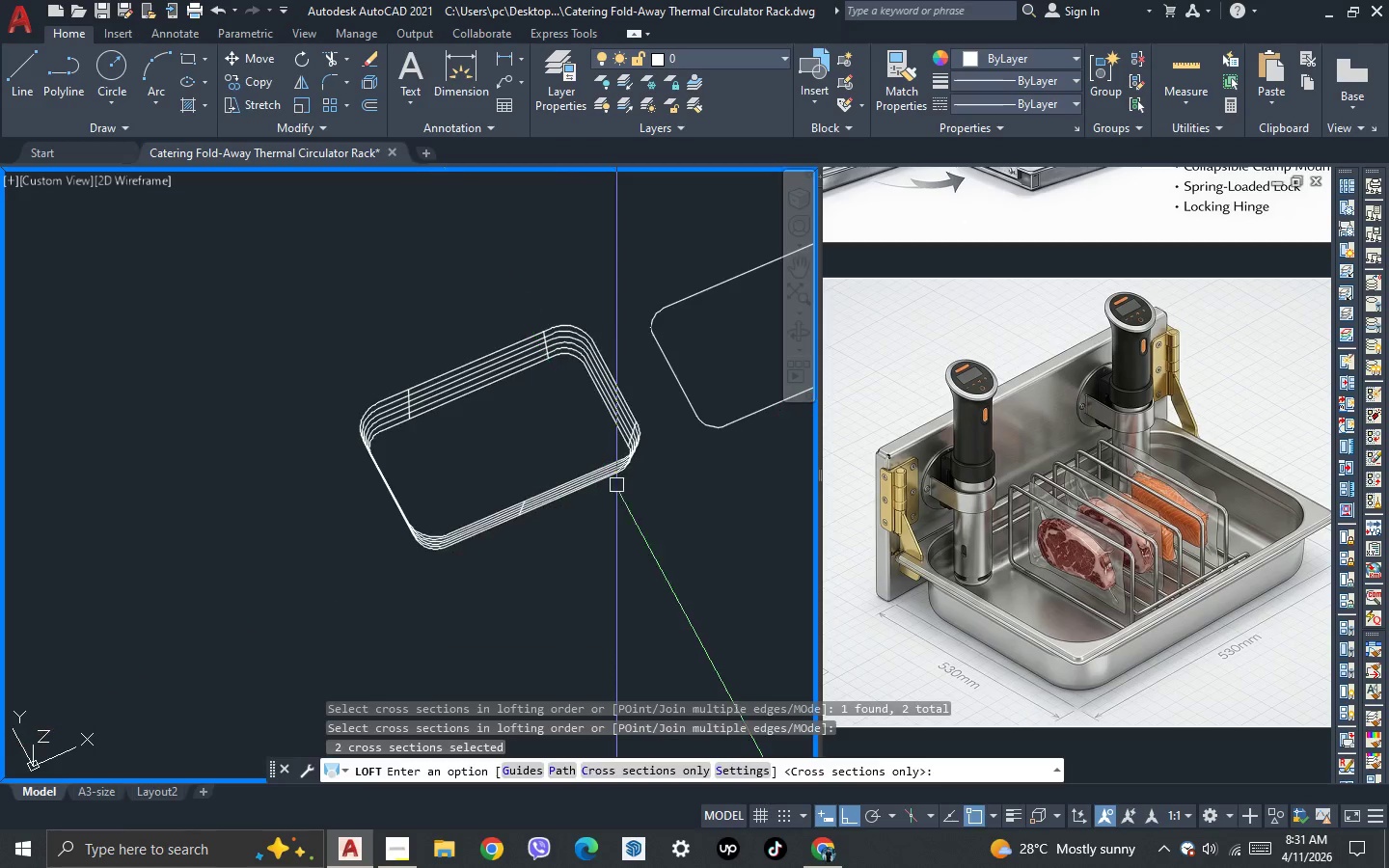 
key(Space)
 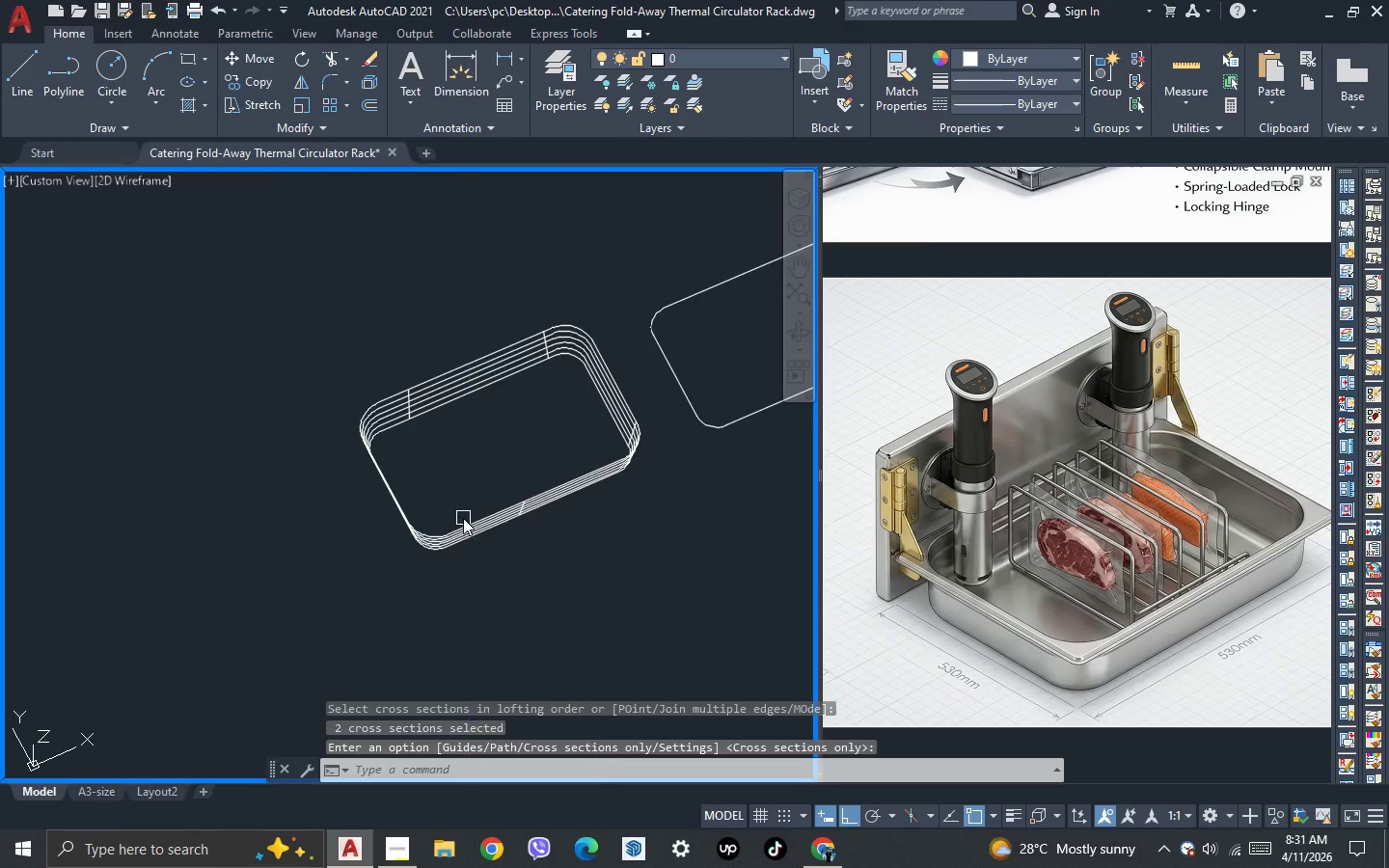 
scroll: coordinate [463, 518], scroll_direction: down, amount: 1.0
 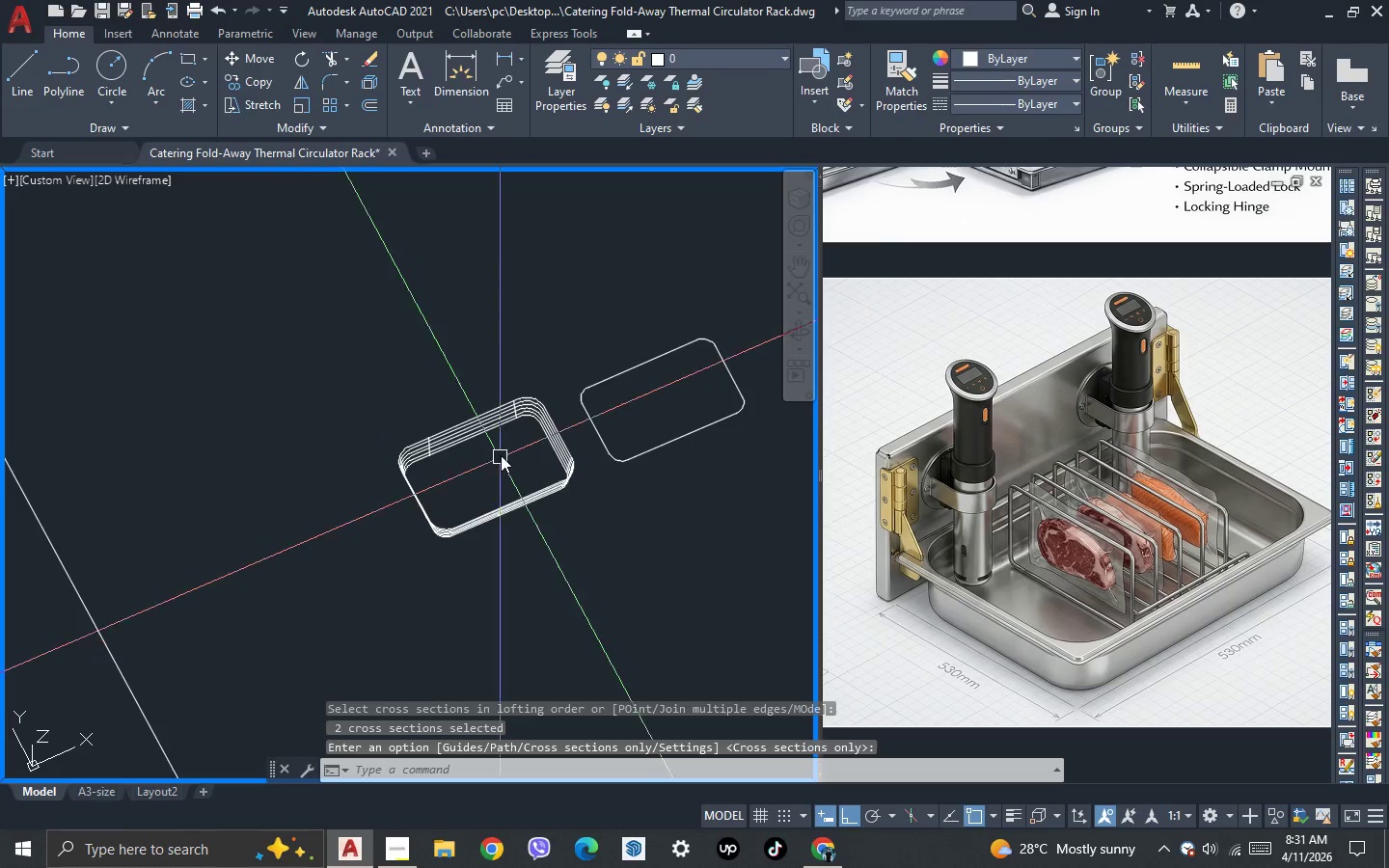 
scroll: coordinate [501, 454], scroll_direction: up, amount: 1.0
 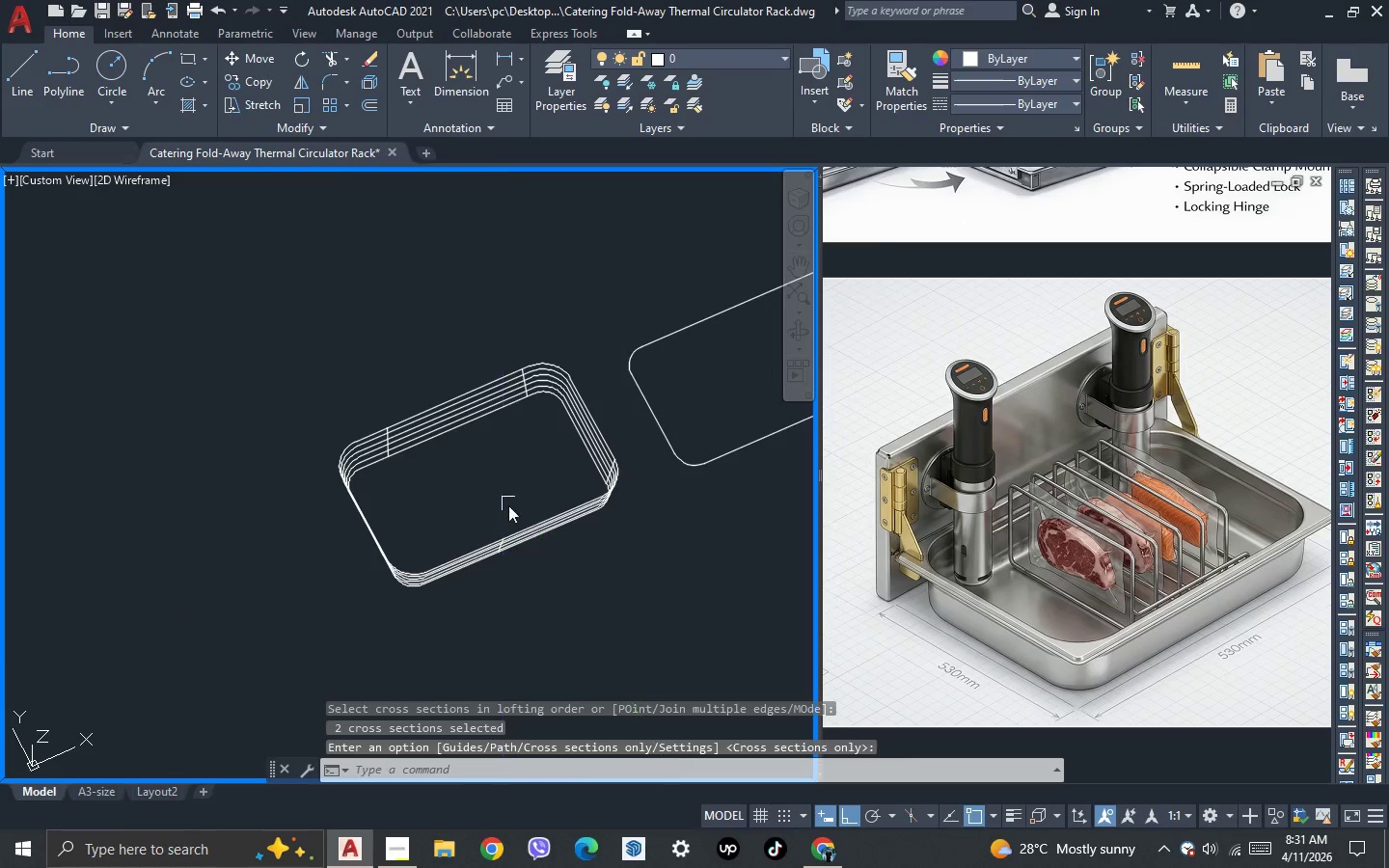 
key(3)
 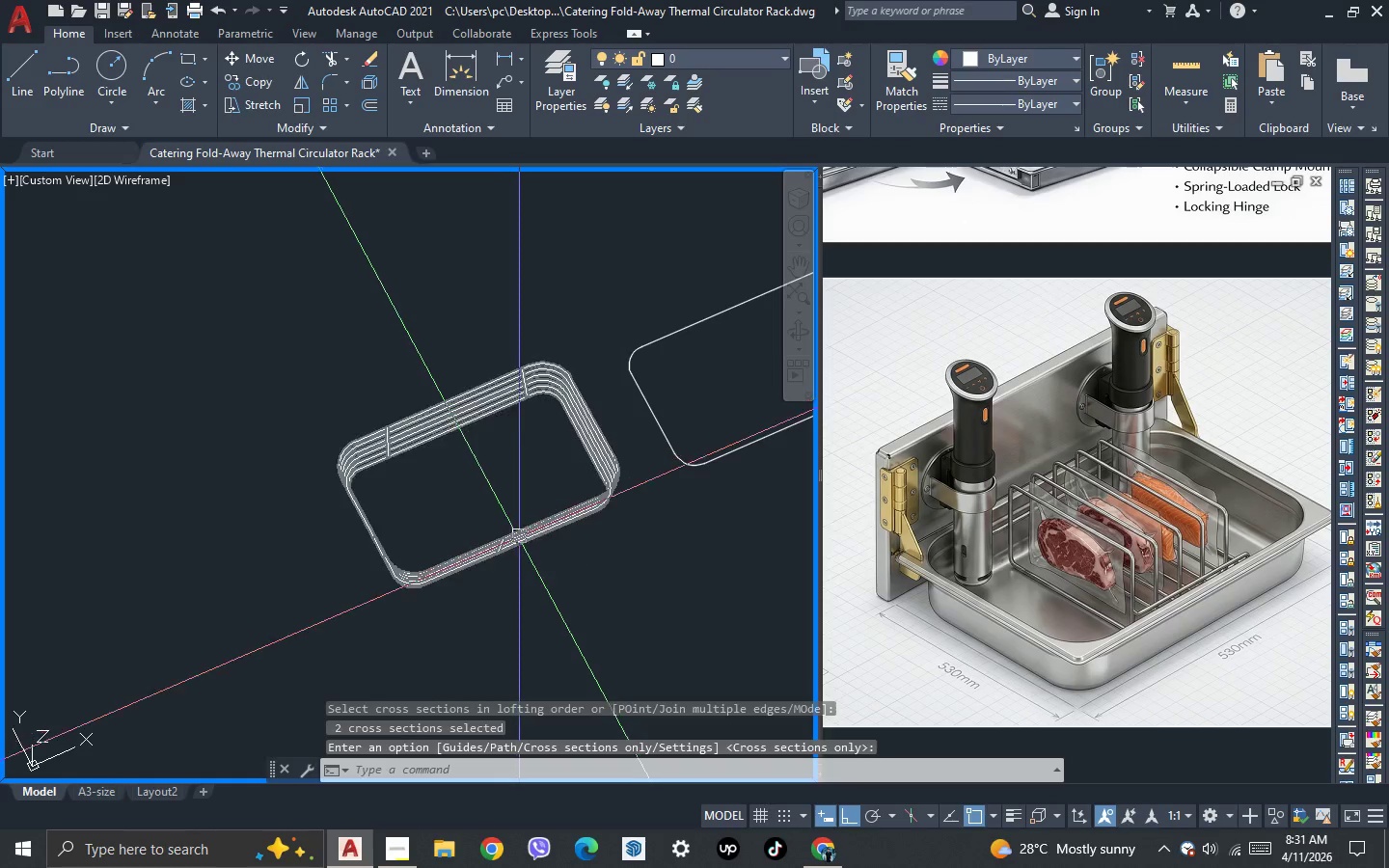 
key(Space)
 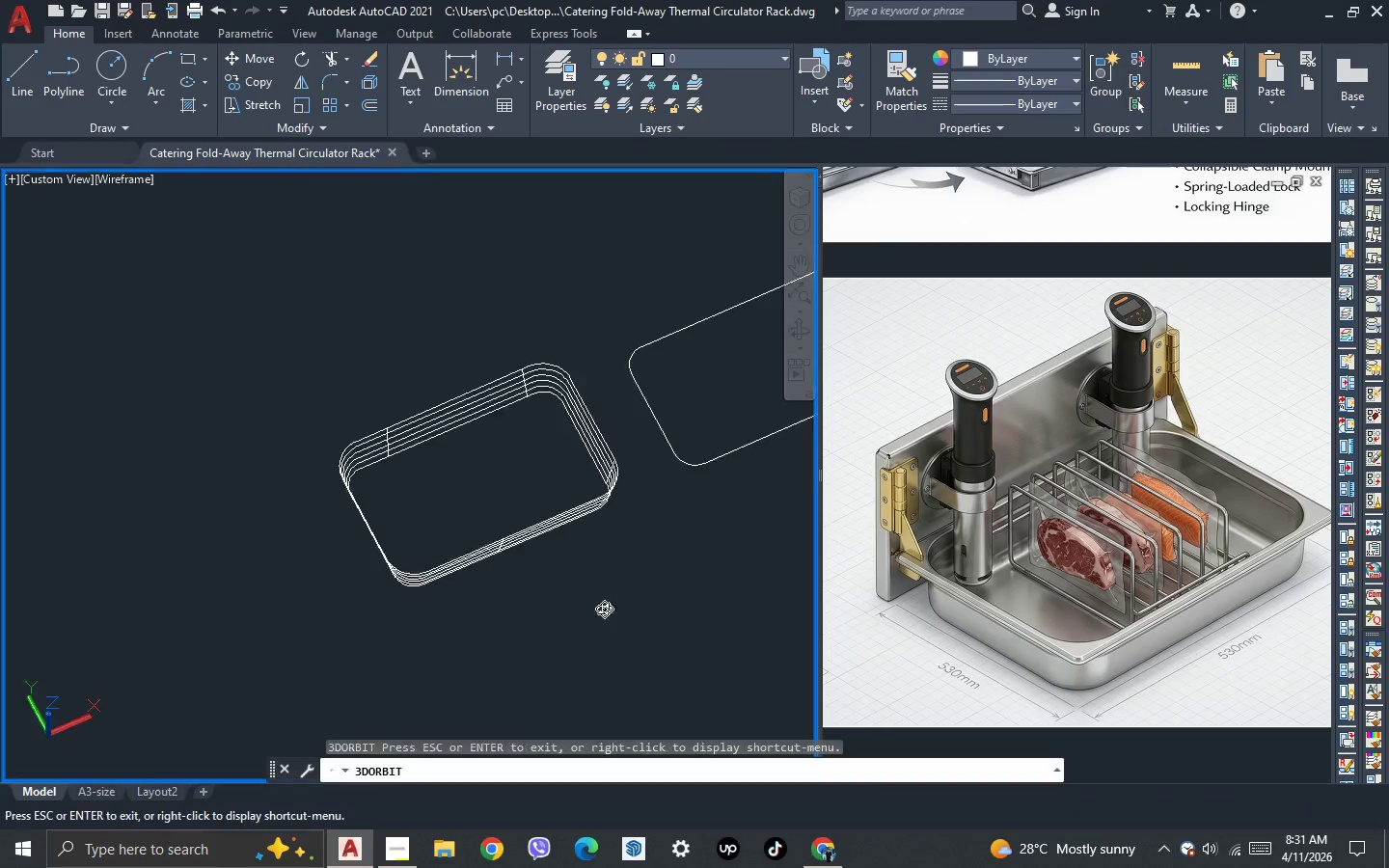 
left_click_drag(start_coordinate=[604, 609], to_coordinate=[596, 582])
 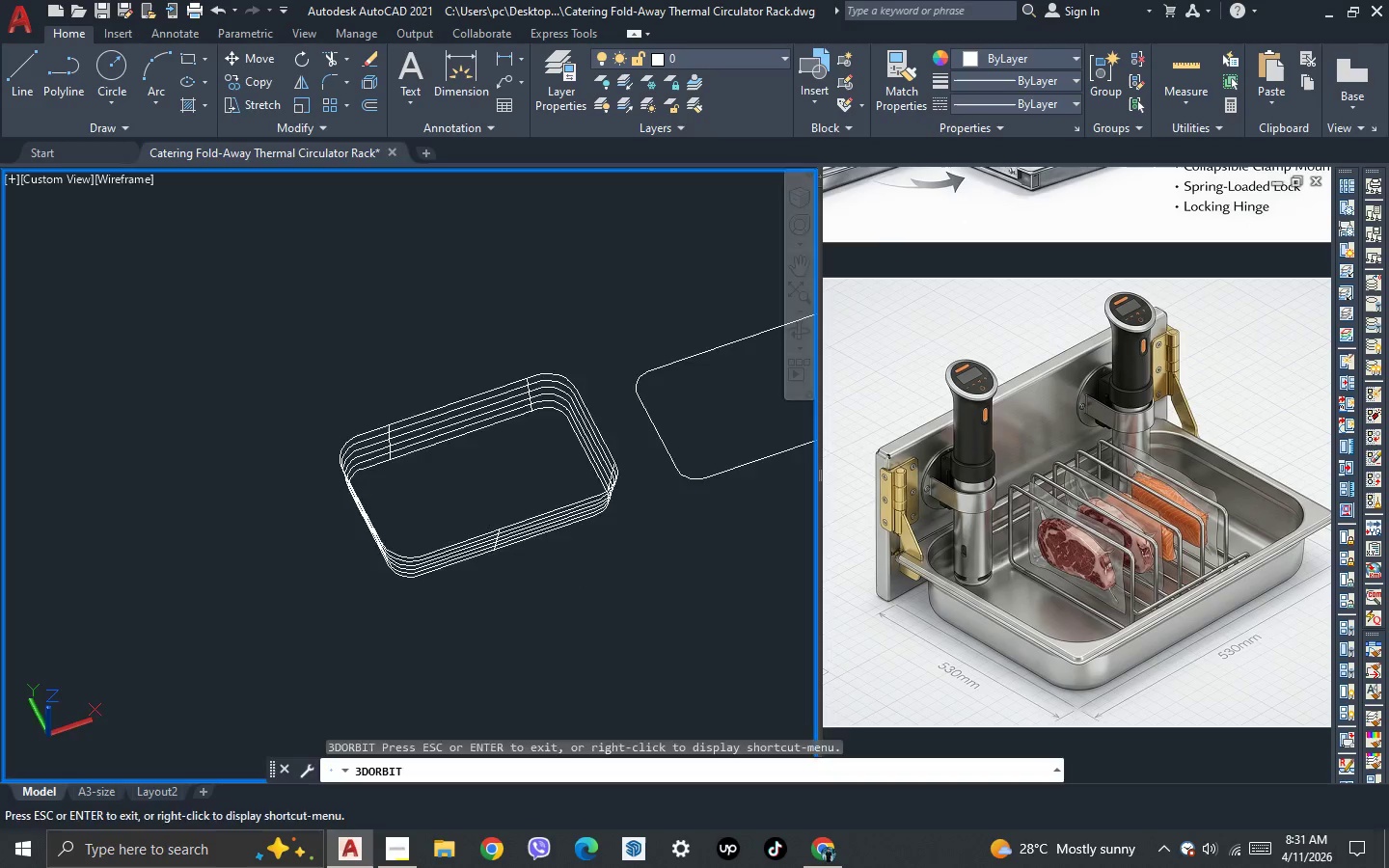 
key(Escape)
 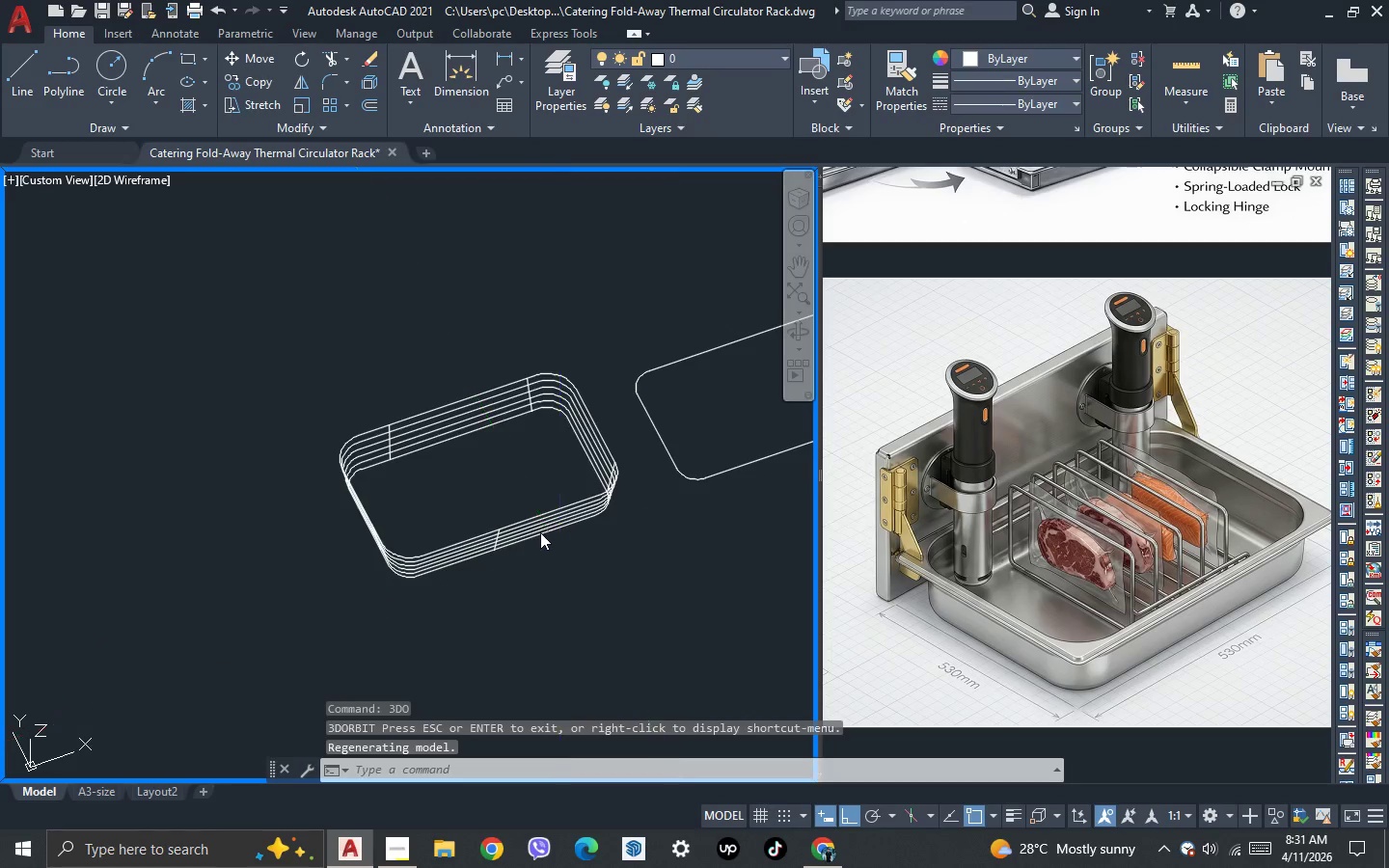 
left_click([540, 532])
 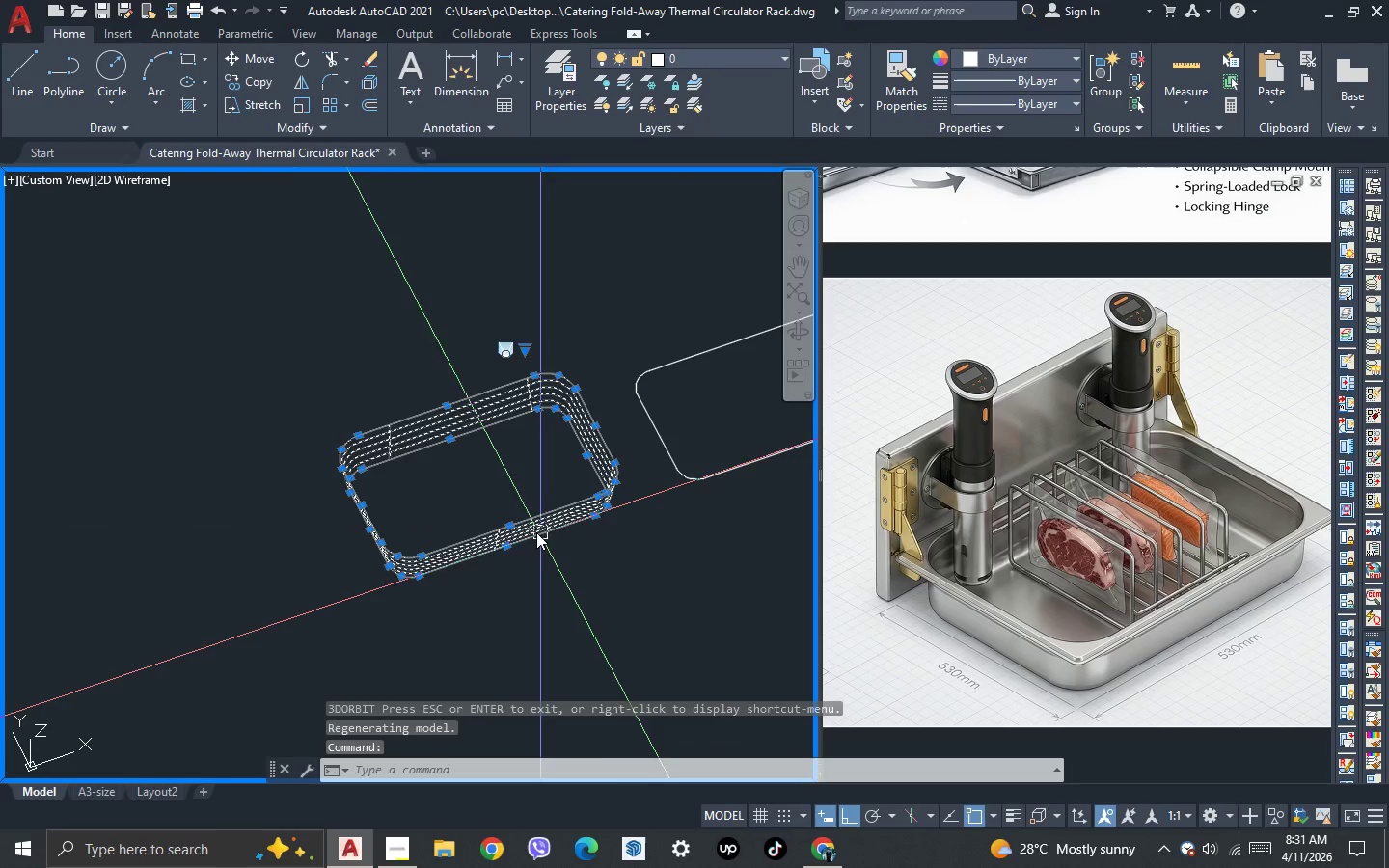 
key(Control+1)
 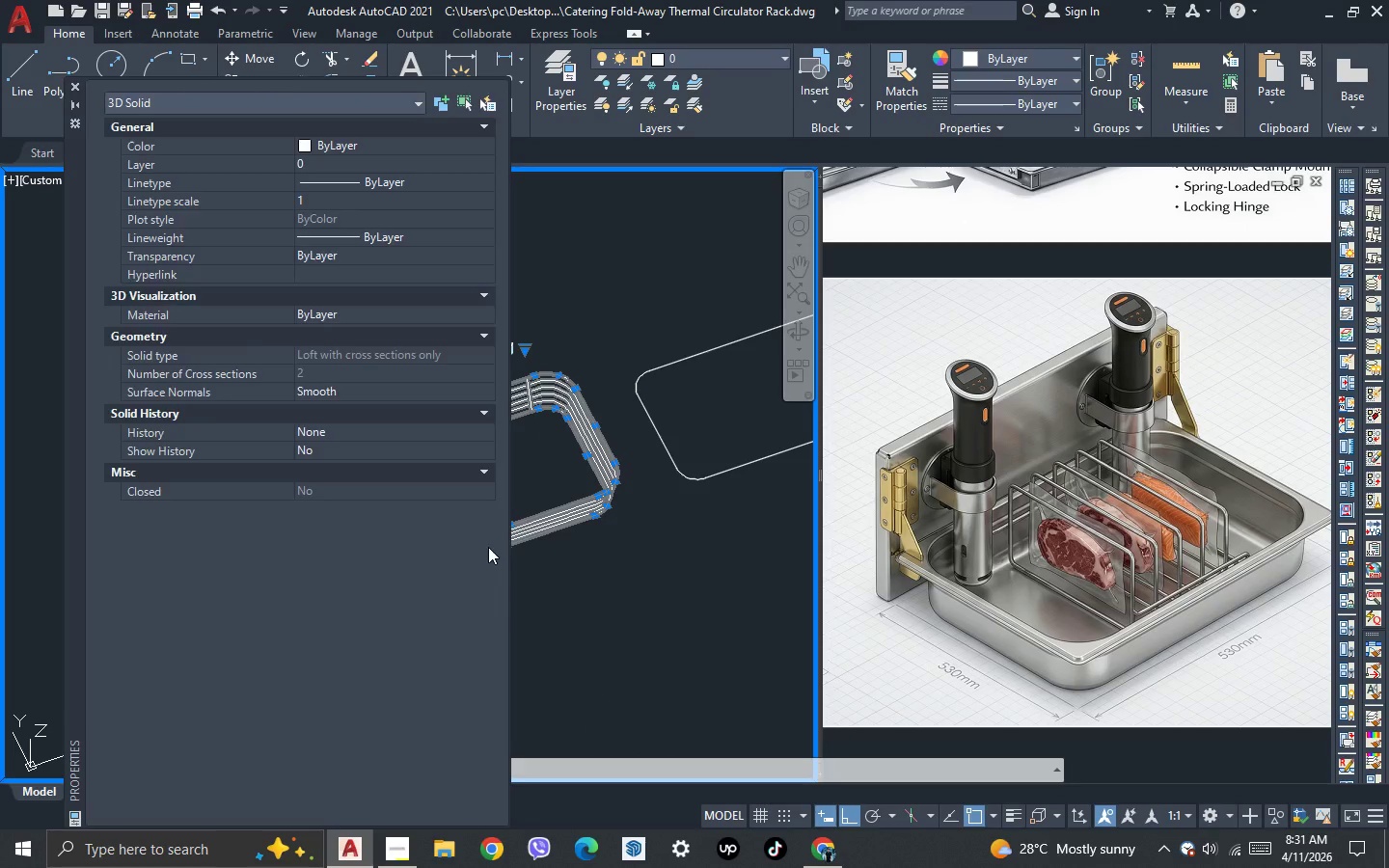 
key(Control+1)
 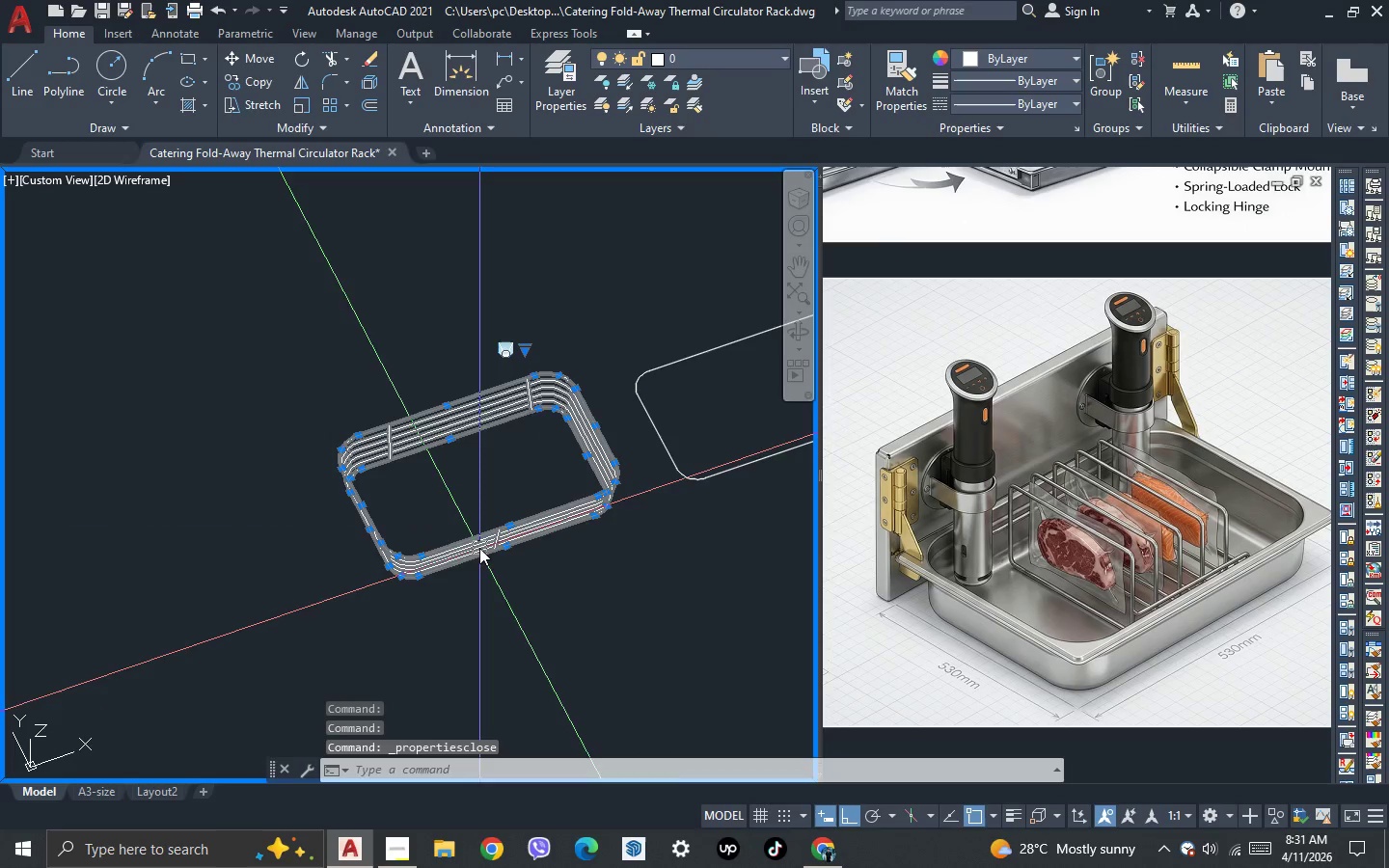 
key(Escape)
 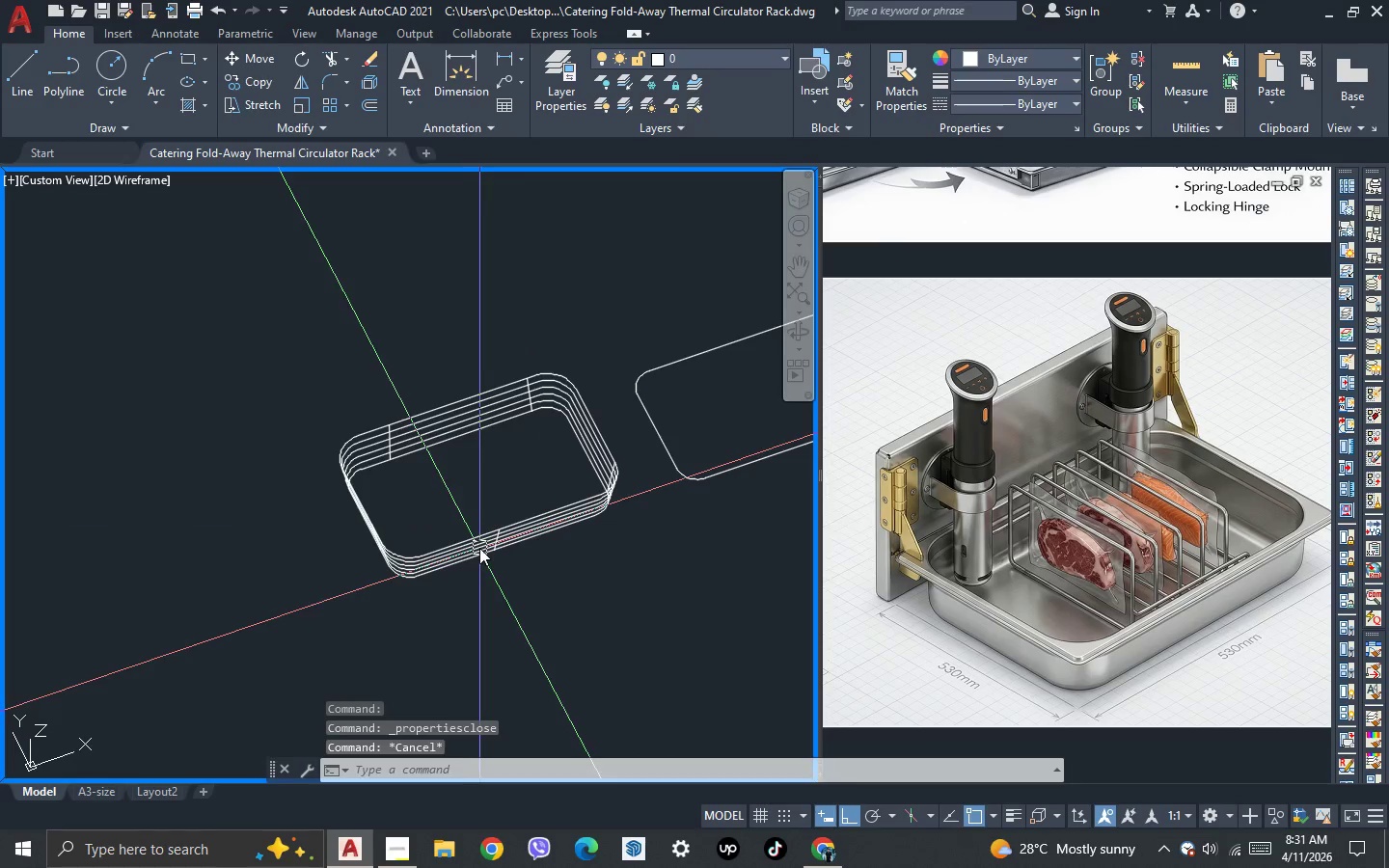 
key(Escape)
 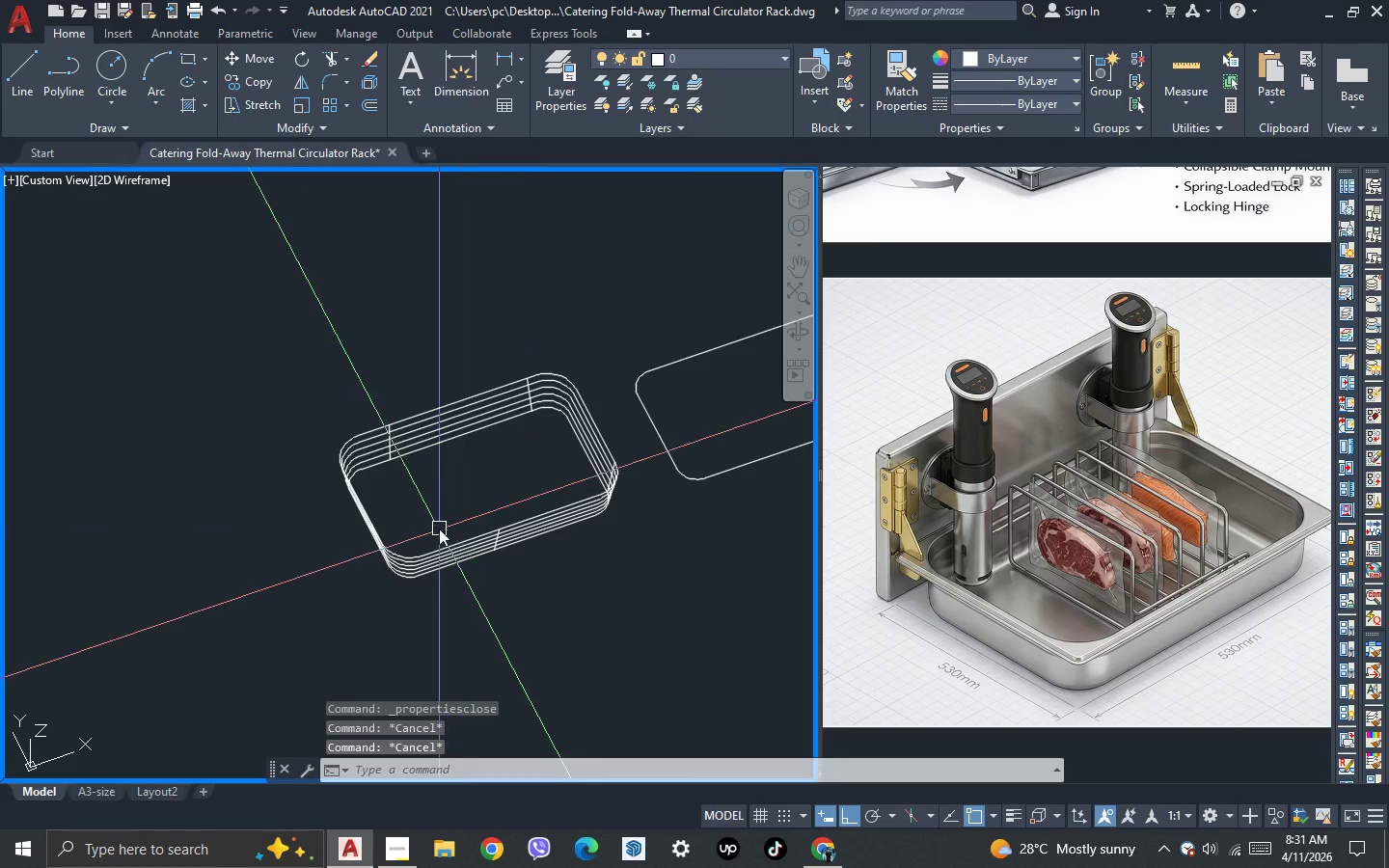 
left_click_drag(start_coordinate=[640, 504], to_coordinate=[638, 479])
 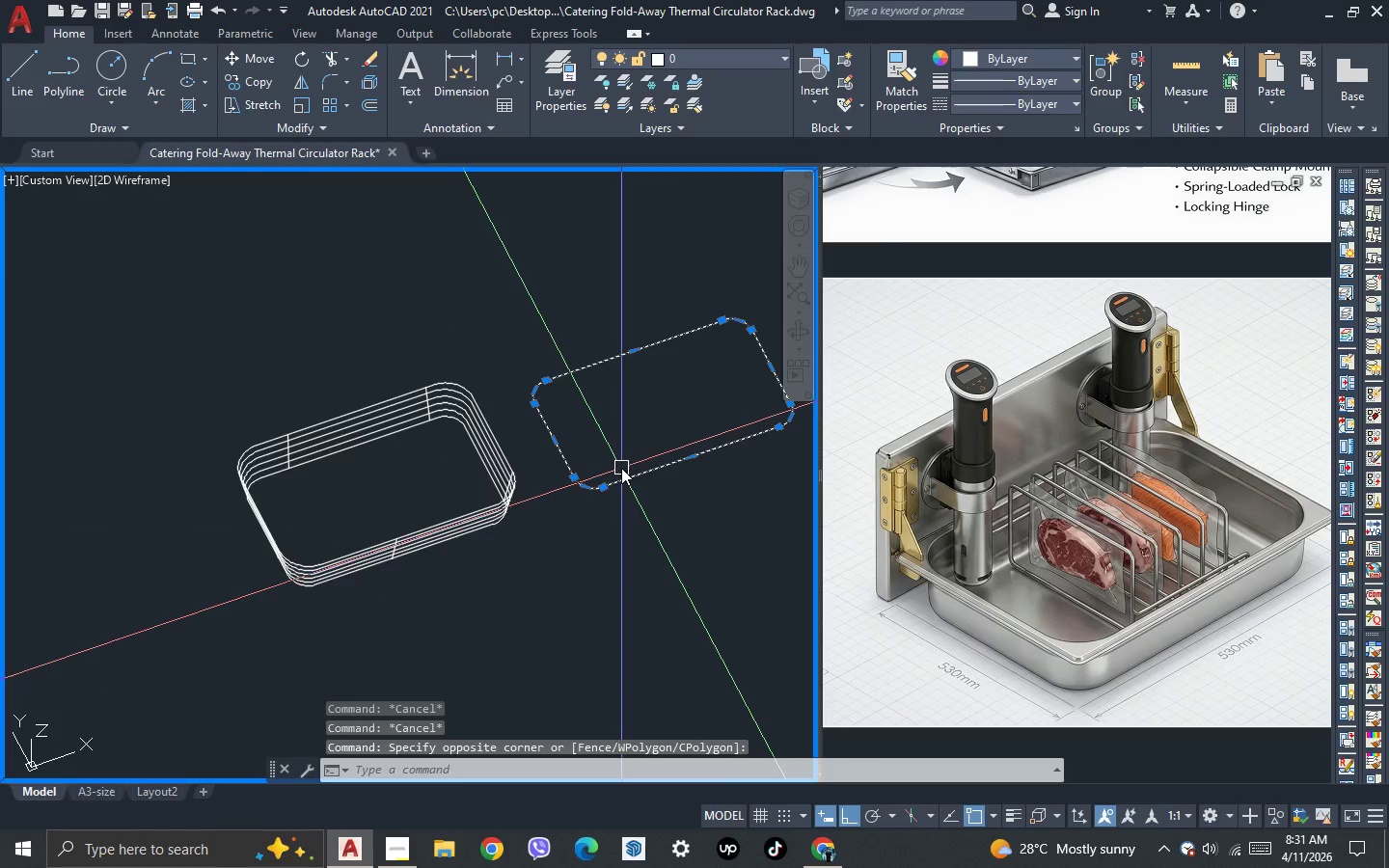 
scroll: coordinate [610, 516], scroll_direction: none, amount: 0.0
 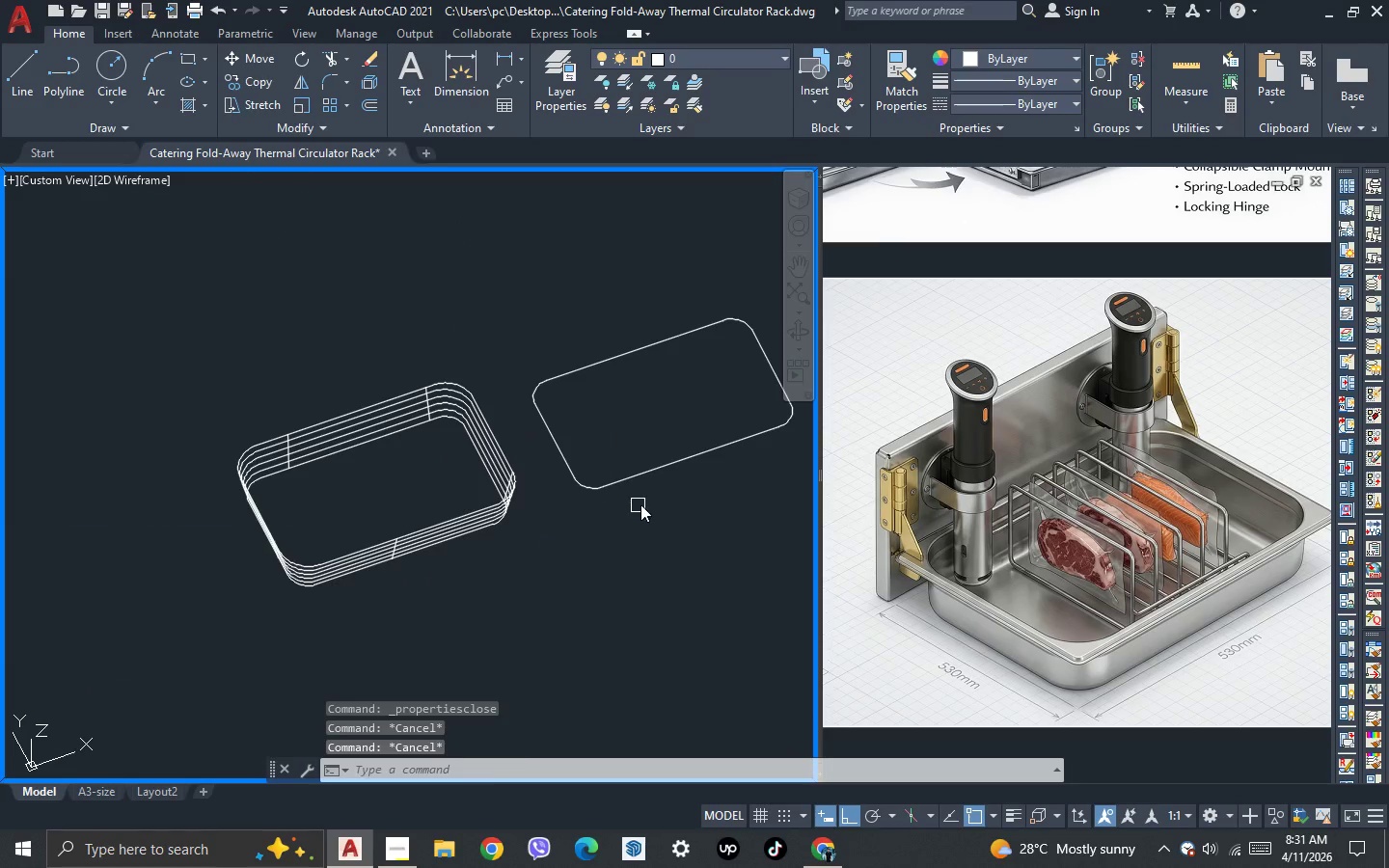 
key(M)
 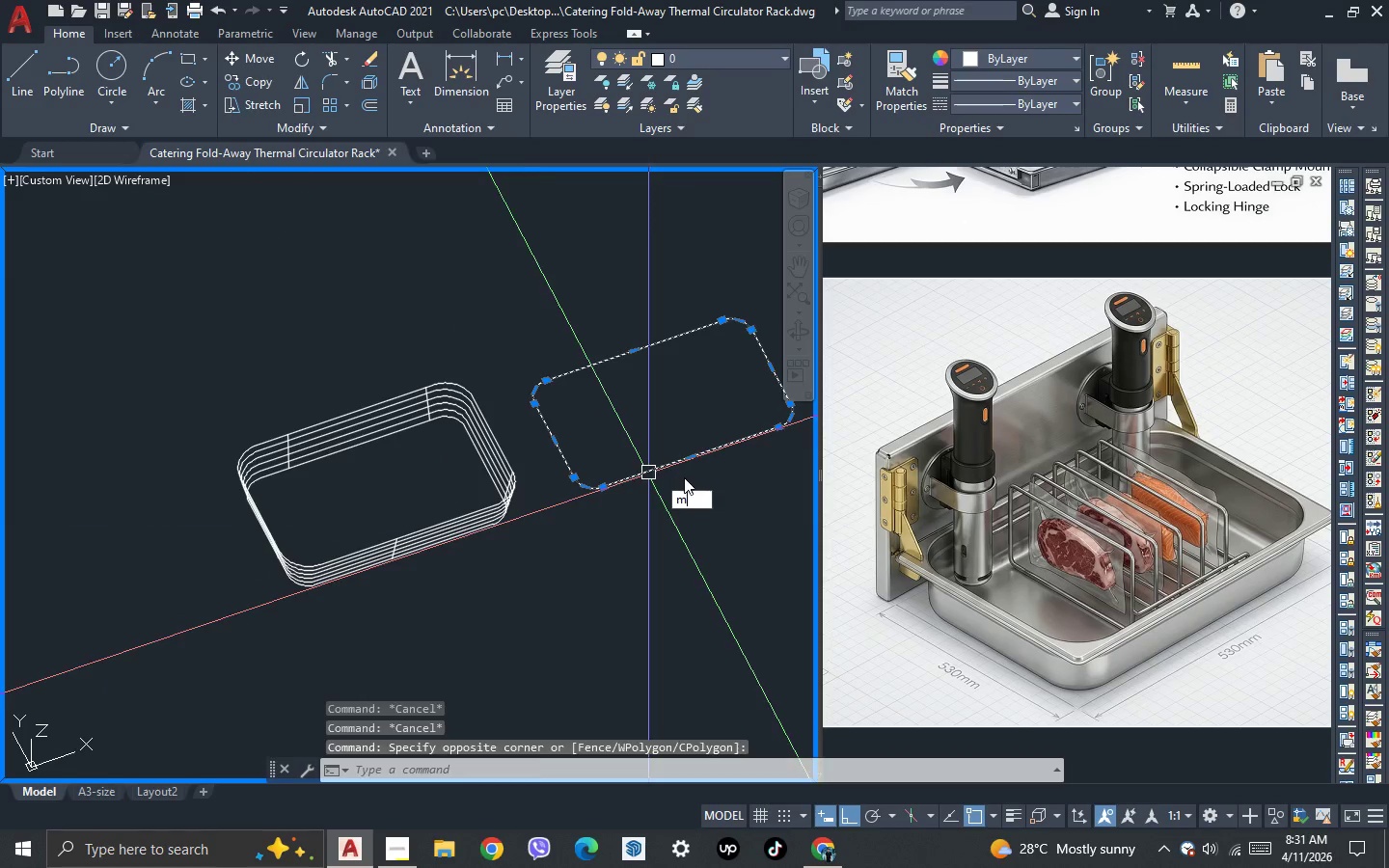 
key(Space)
 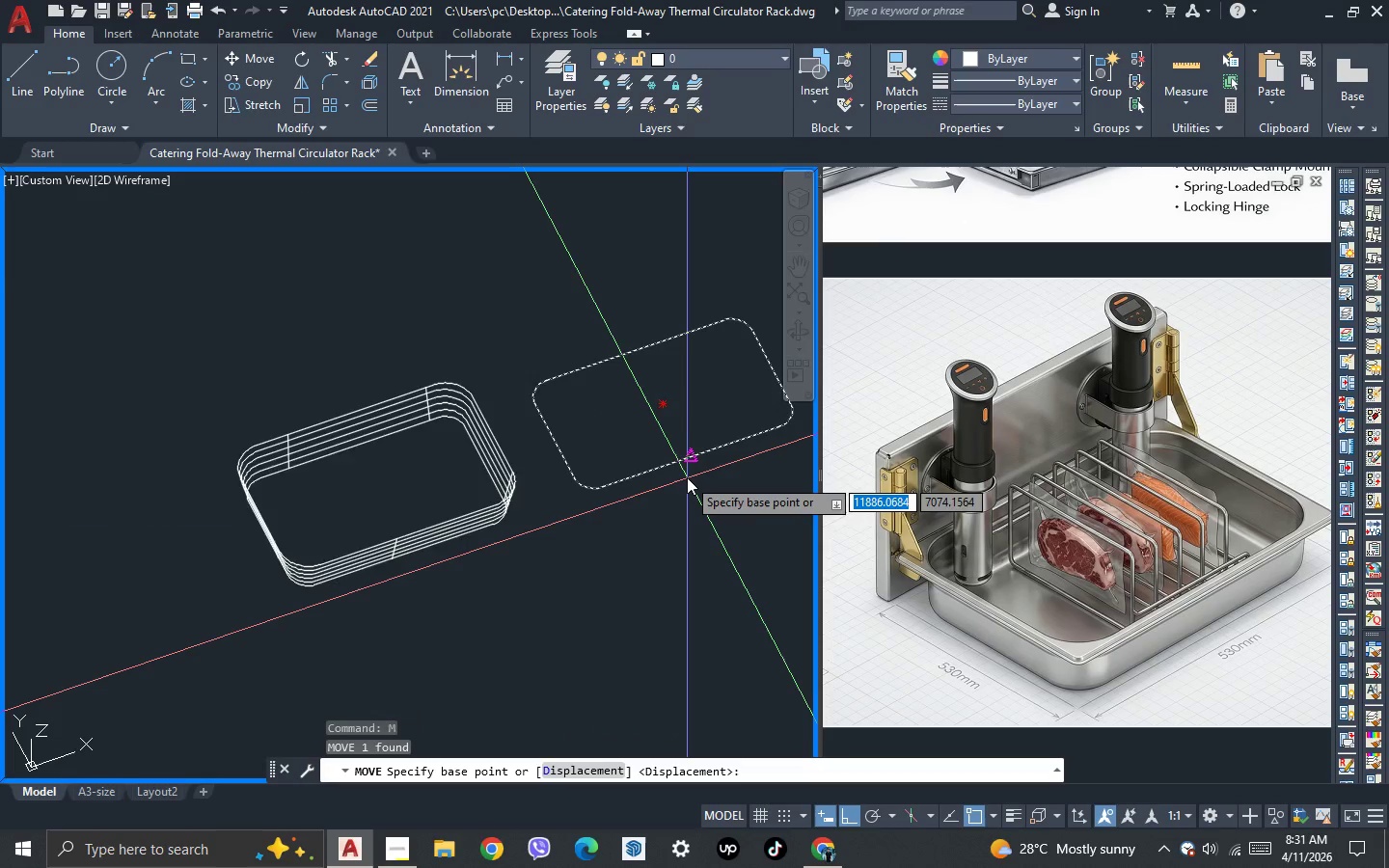 
scroll: coordinate [687, 477], scroll_direction: up, amount: 2.0
 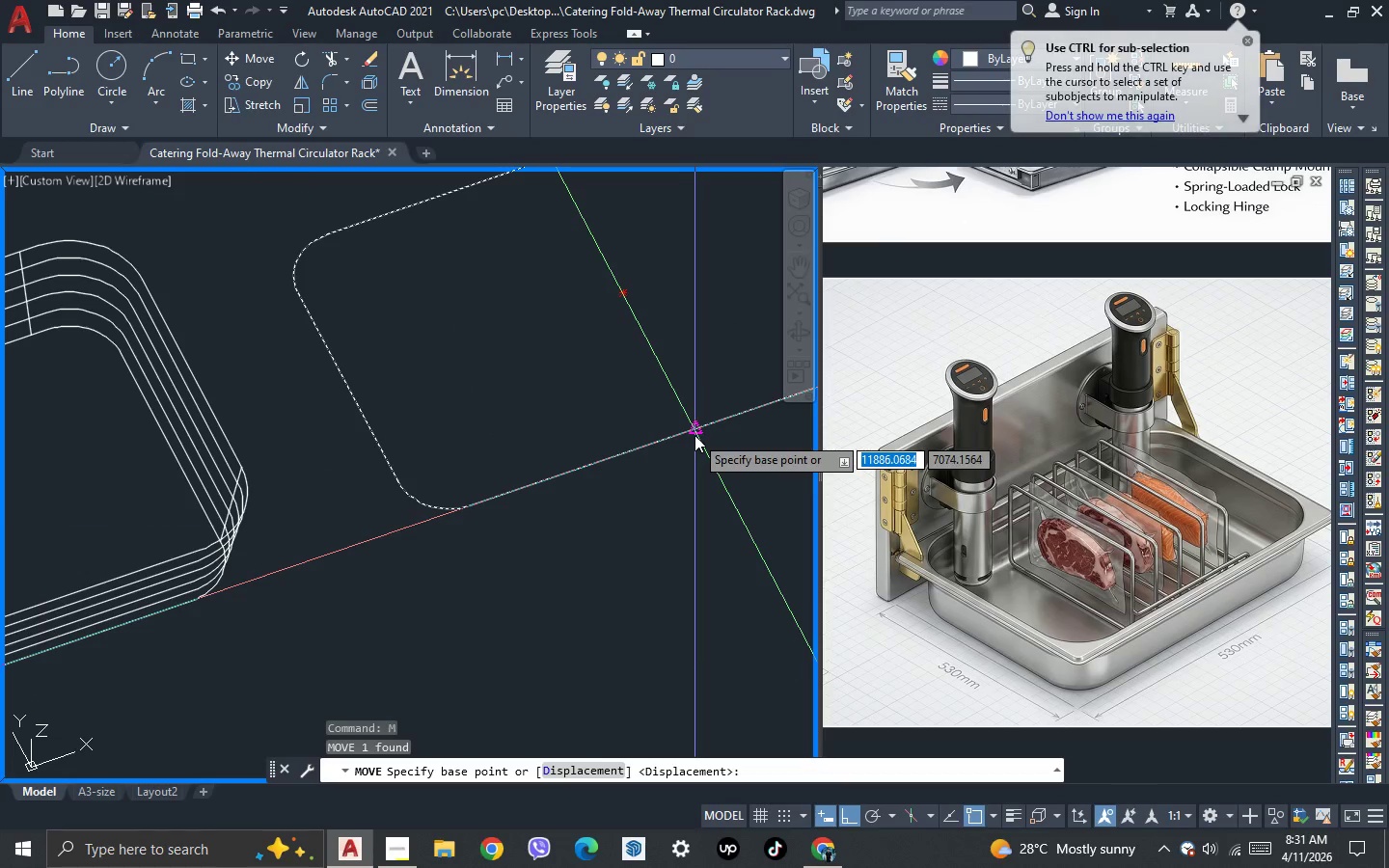 
left_click([694, 431])
 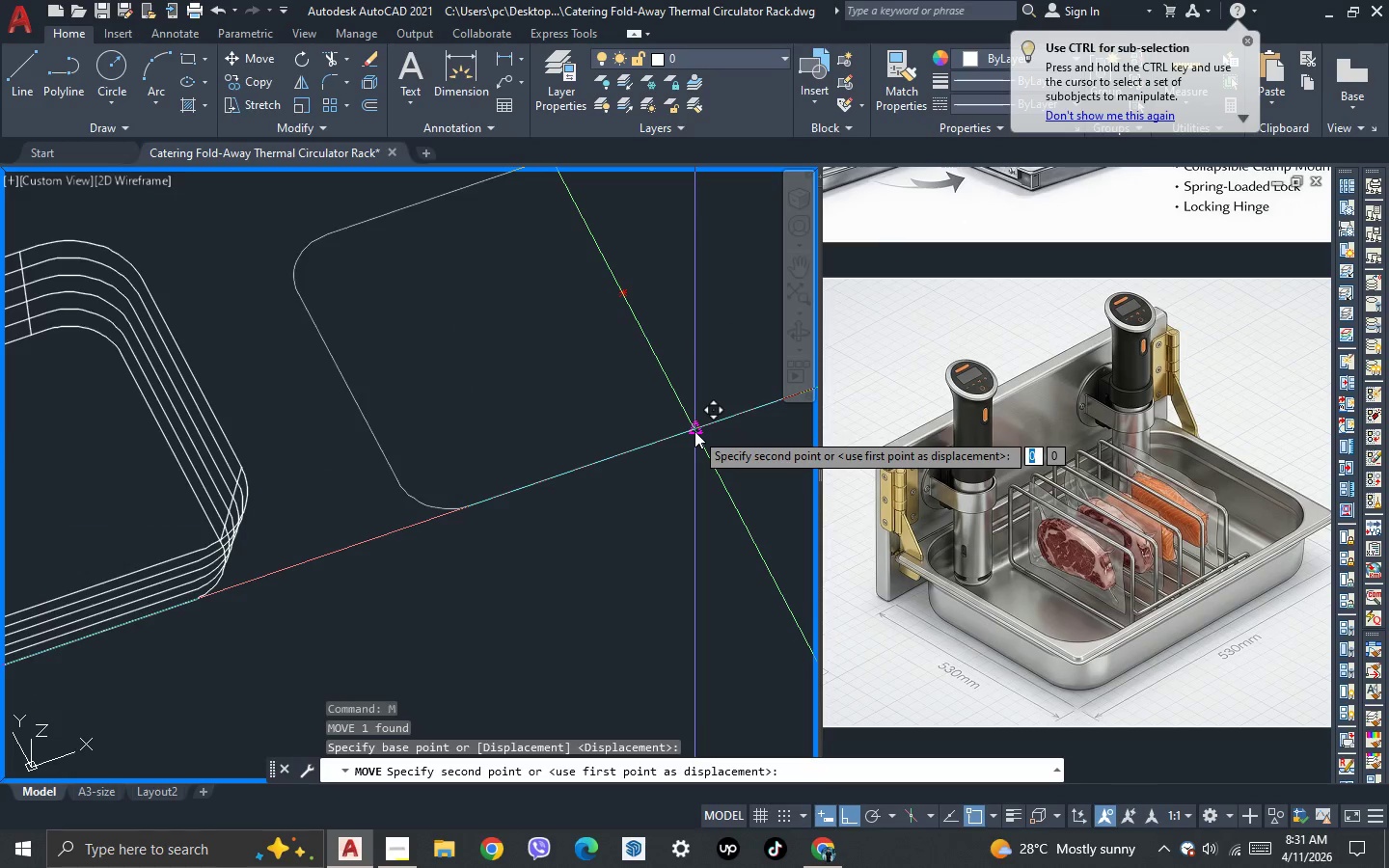 
scroll: coordinate [694, 431], scroll_direction: down, amount: 2.0
 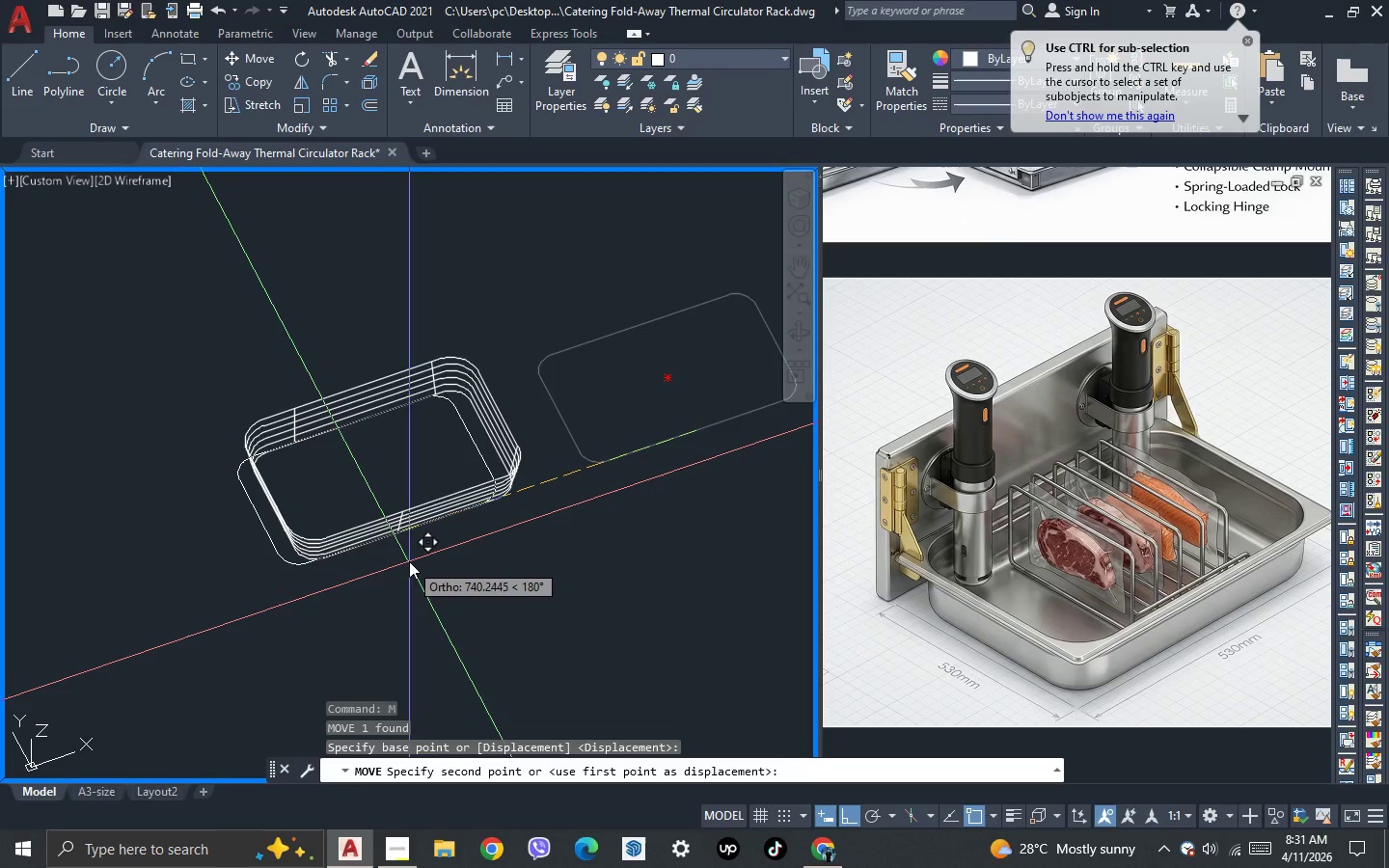 
scroll: coordinate [413, 525], scroll_direction: up, amount: 6.0
 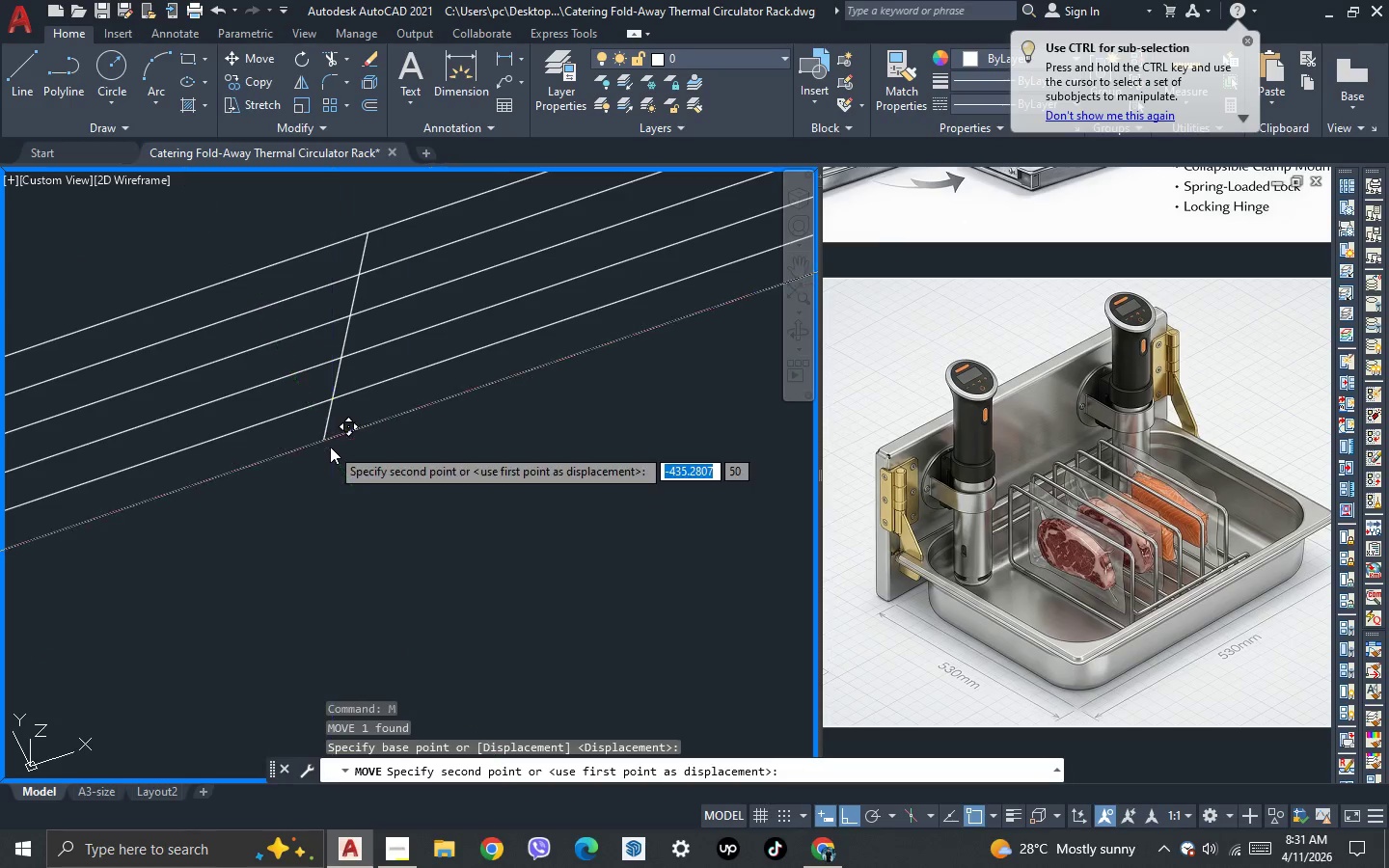 
scroll: coordinate [377, 515], scroll_direction: down, amount: 3.0
 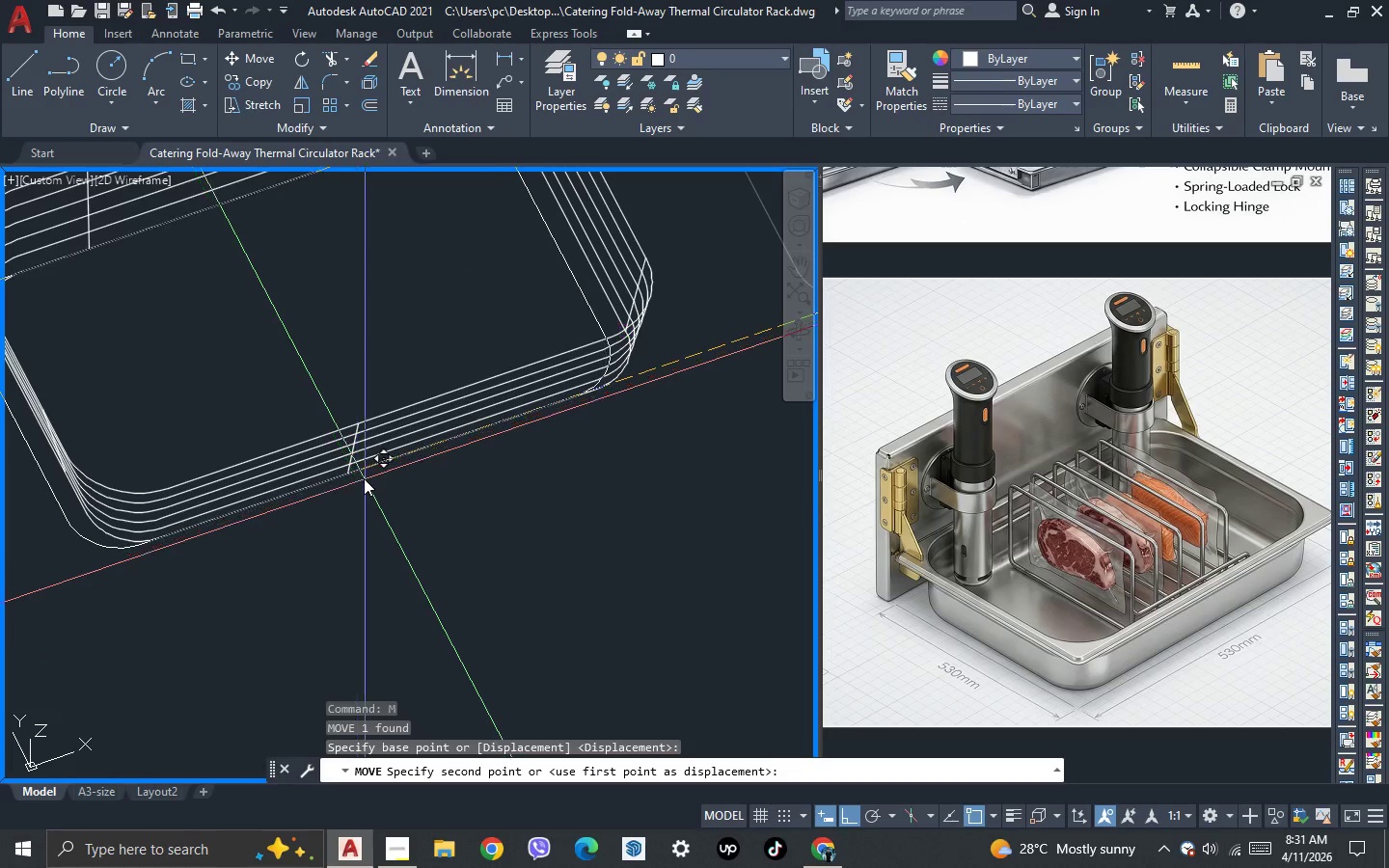 
key(Escape)
 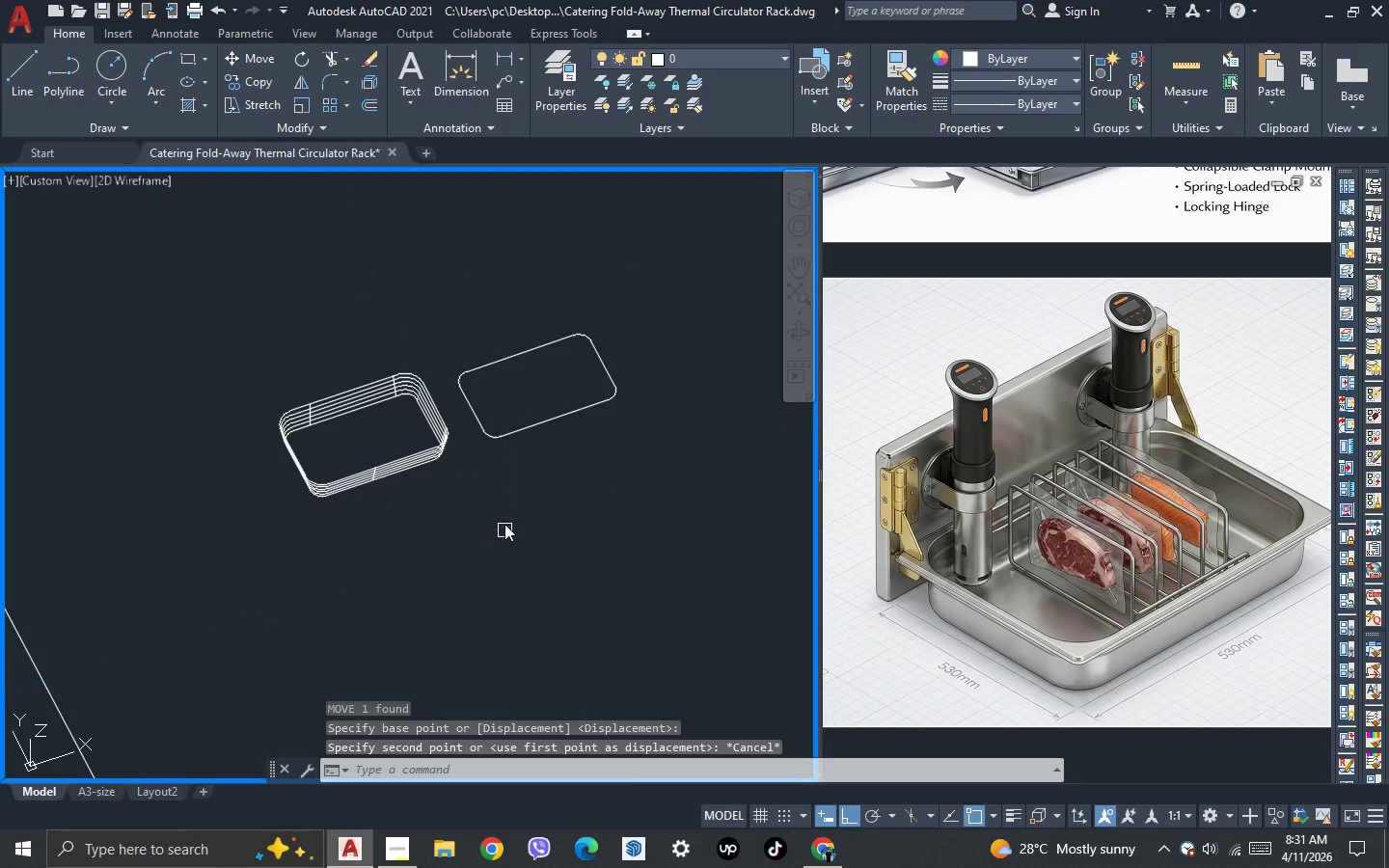 
scroll: coordinate [381, 483], scroll_direction: down, amount: 3.0
 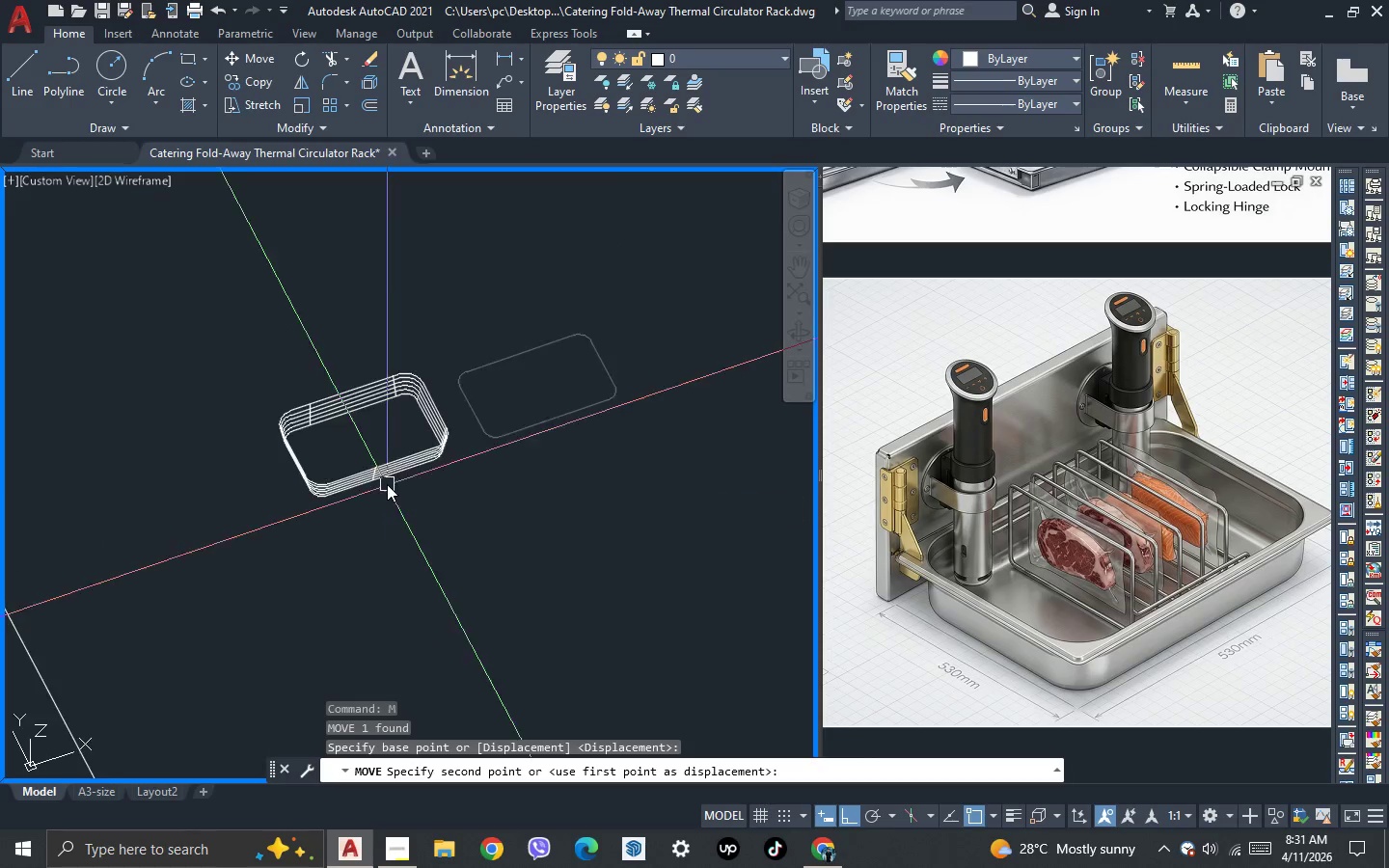 
left_click_drag(start_coordinate=[525, 482], to_coordinate=[525, 460])
 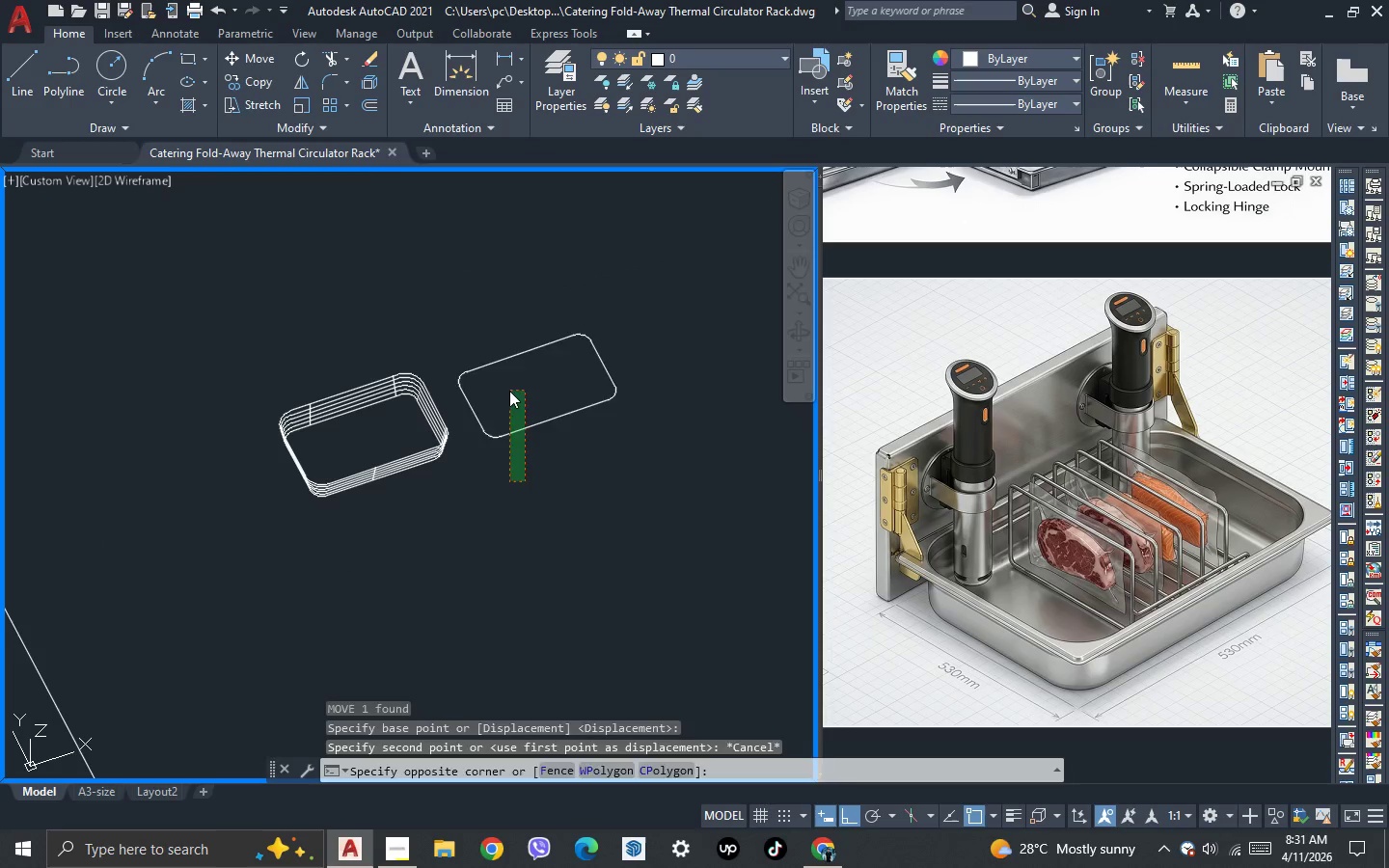 
double_click([509, 391])
 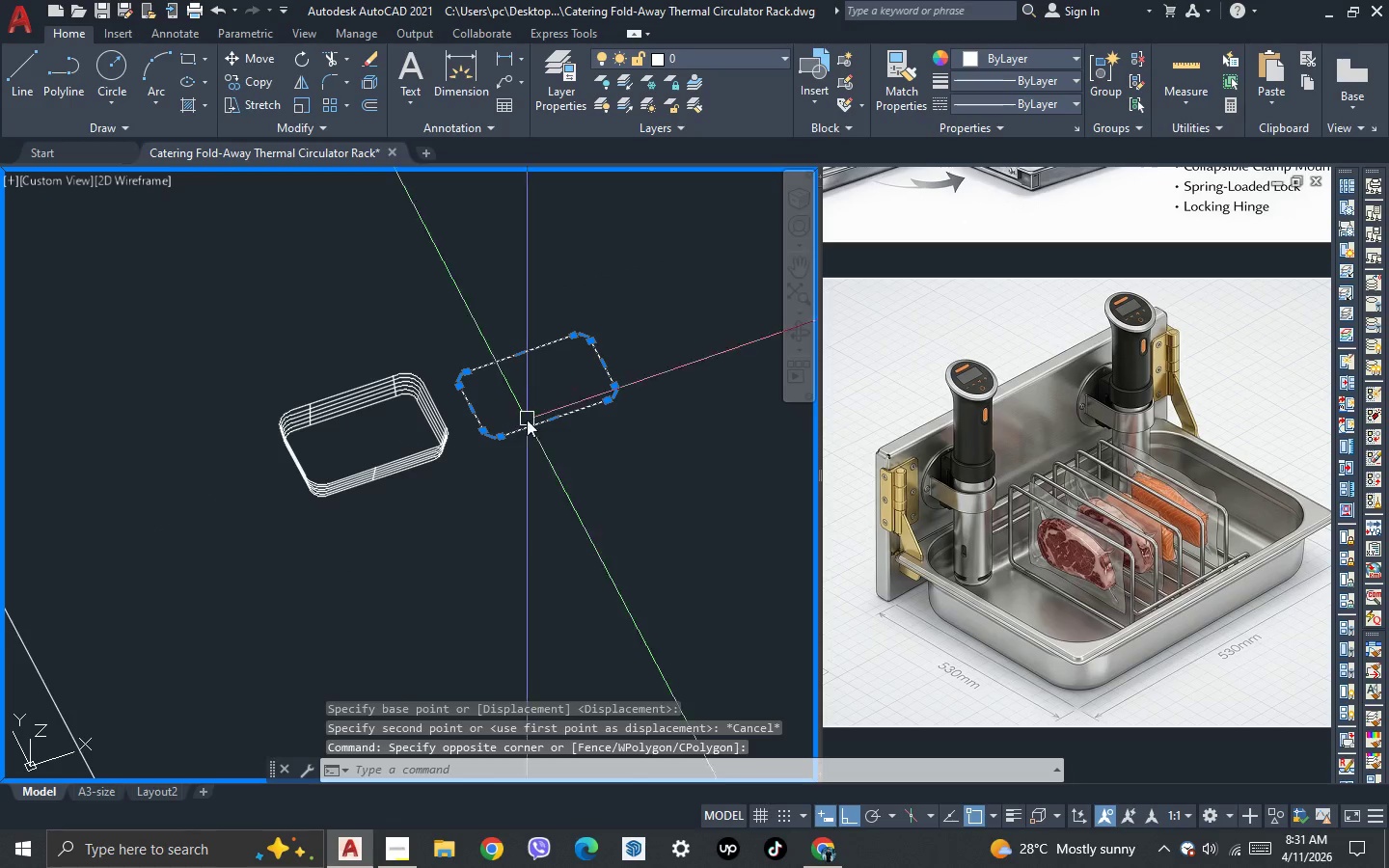 
key(M)
 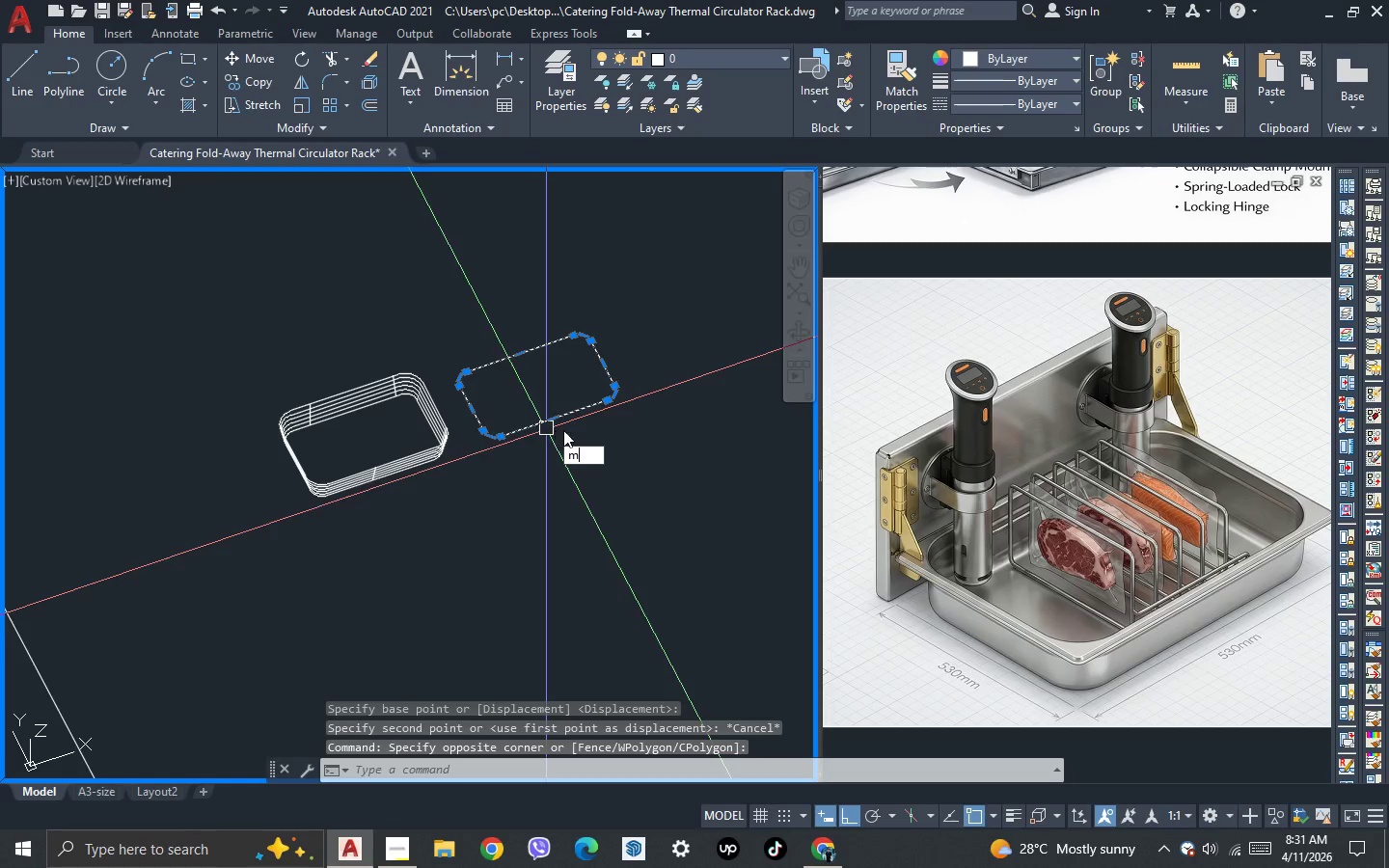 
key(Space)
 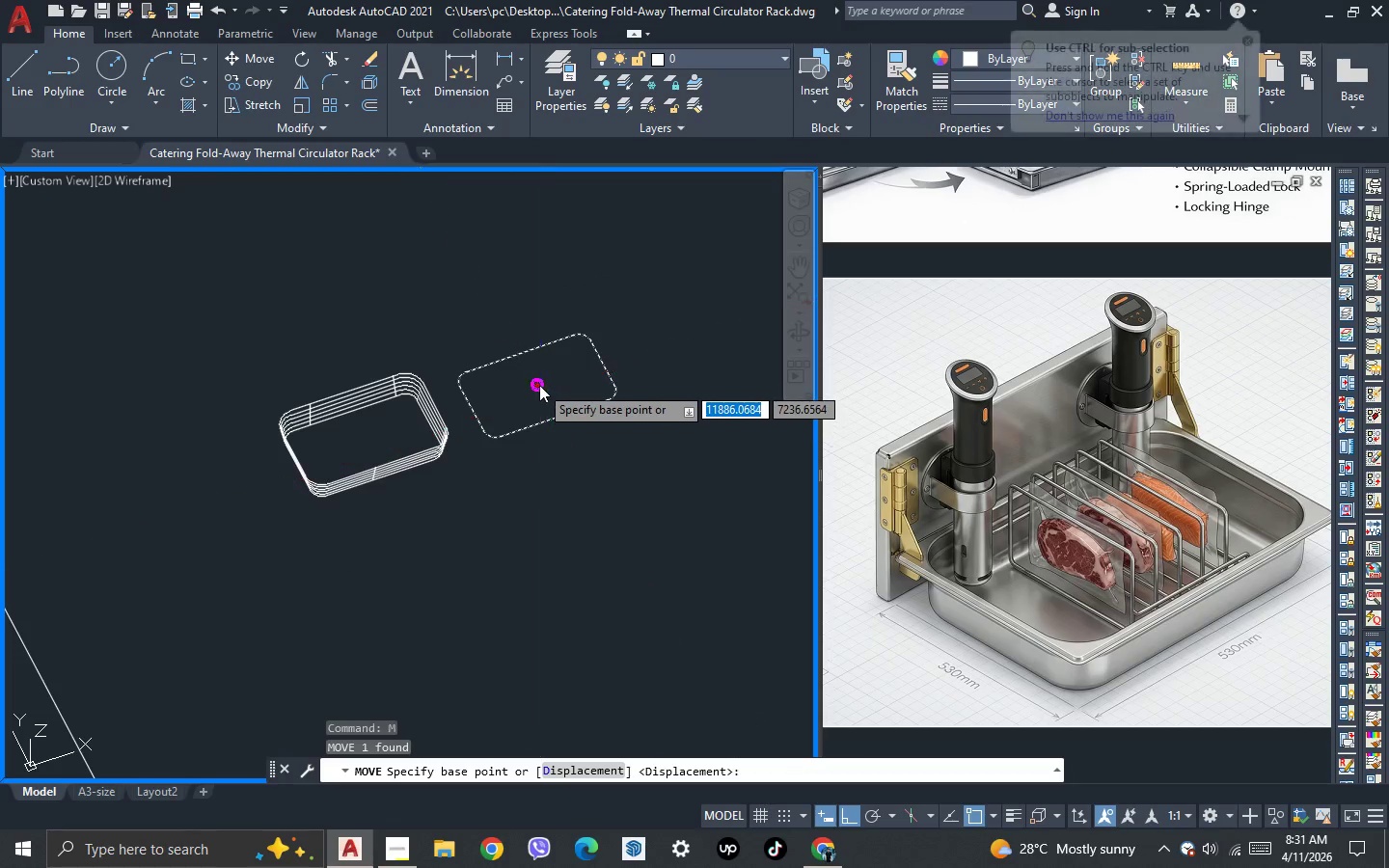 
left_click([538, 385])
 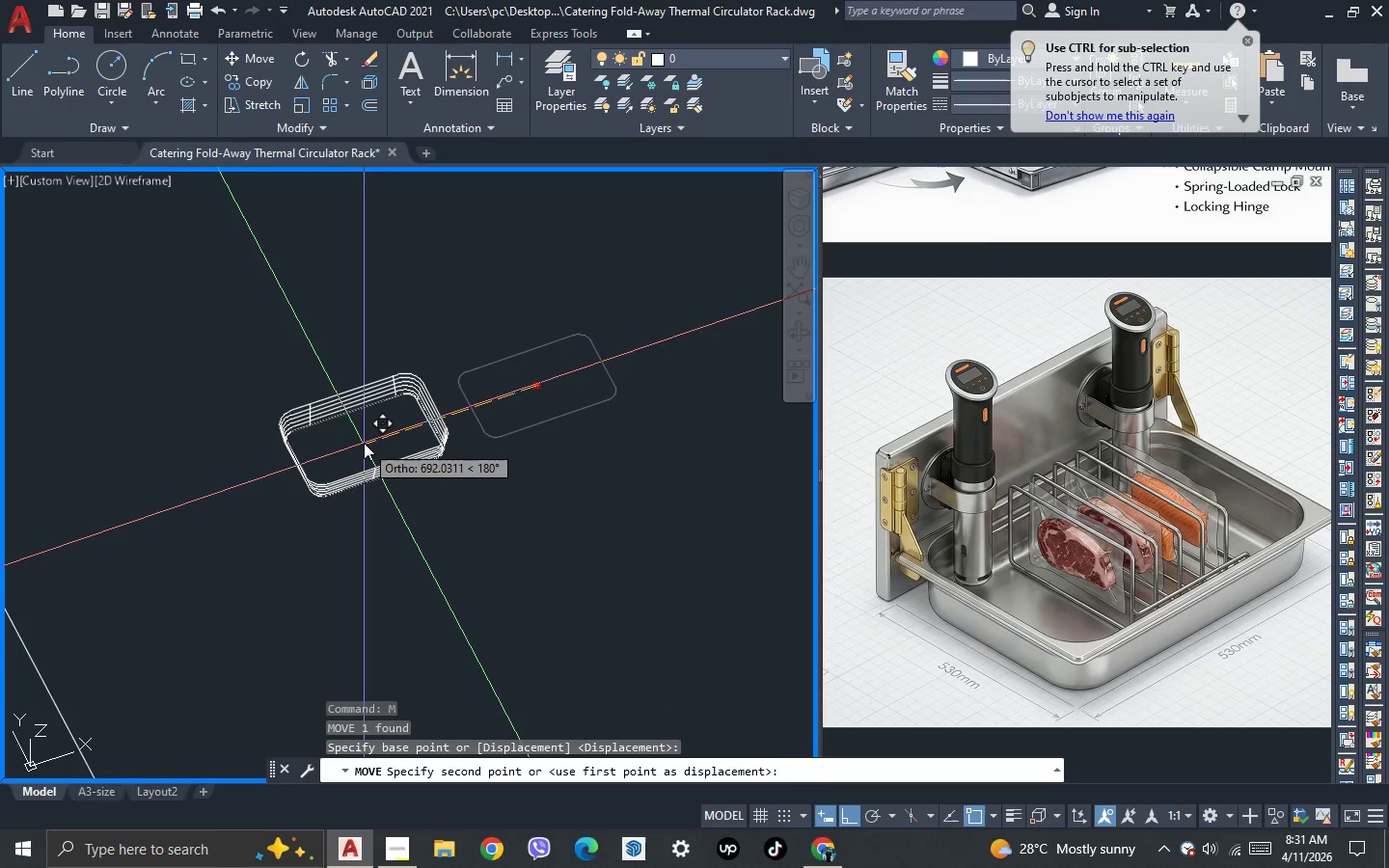 
hold_key(key=ShiftLeft, duration=0.55)
 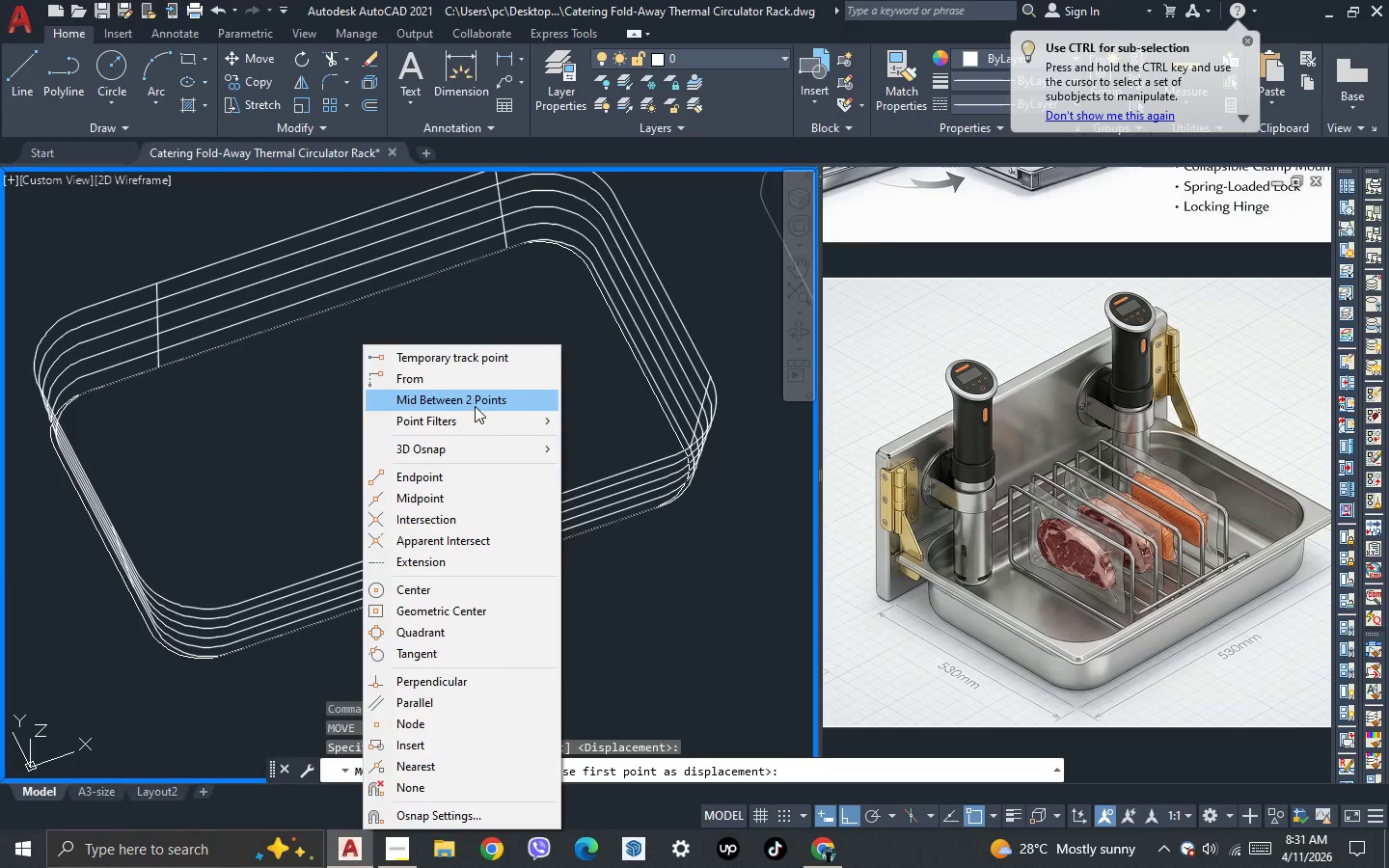 
scroll: coordinate [359, 443], scroll_direction: up, amount: 3.0
 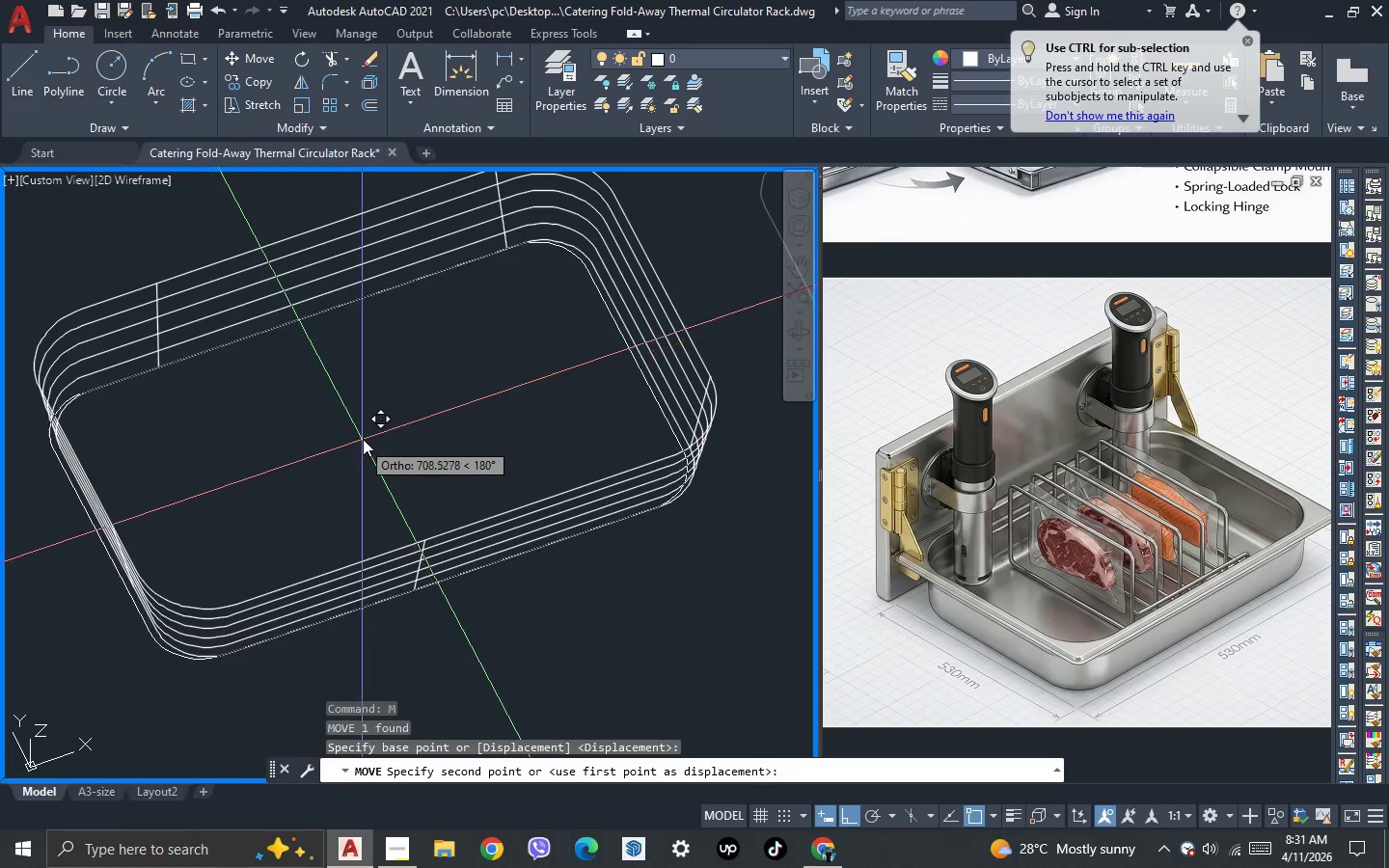 
right_click([363, 438])
 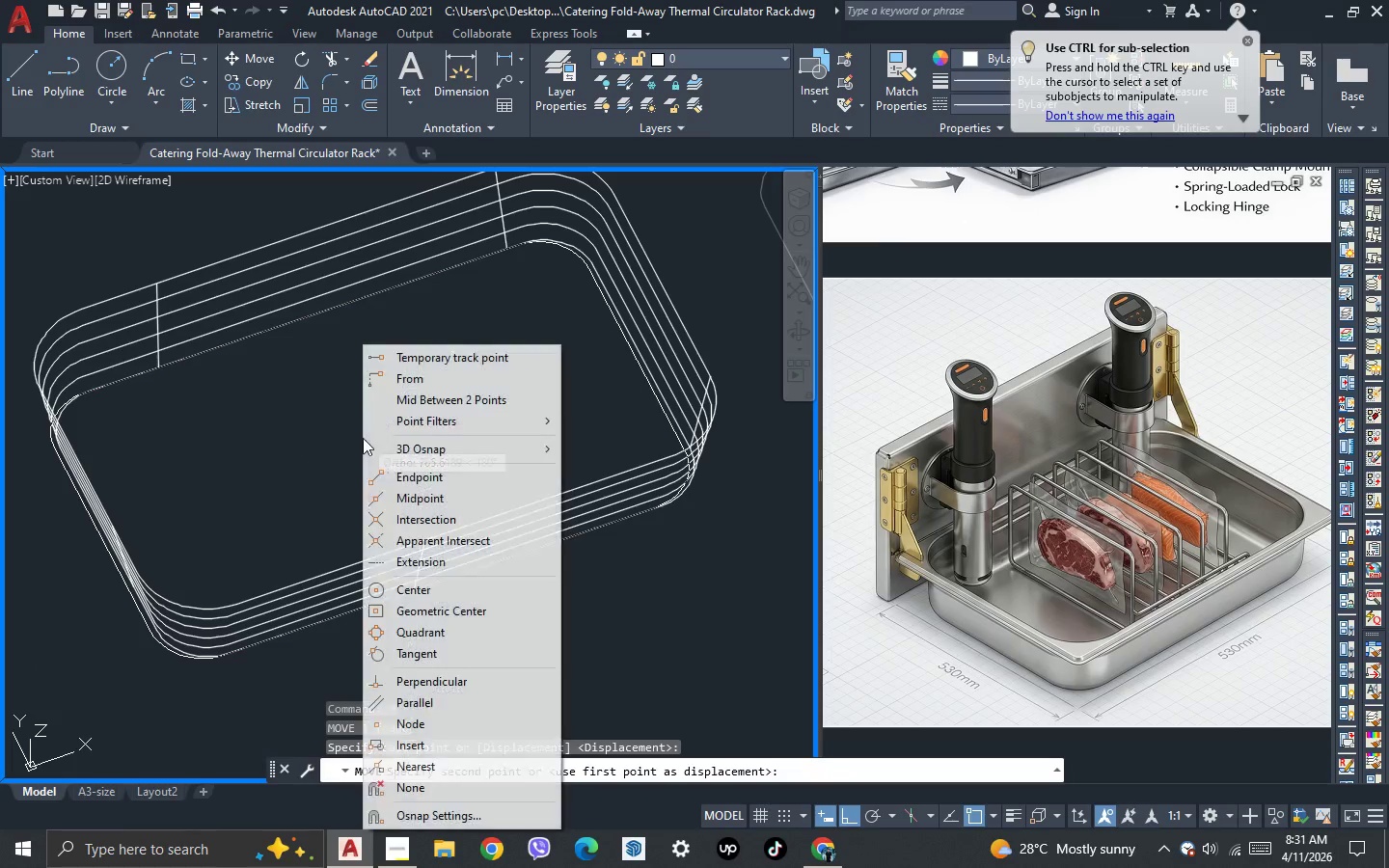 
hold_key(key=ShiftLeft, duration=4.61)
scroll: coordinate [630, 348], scroll_direction: up, amount: 2.0
 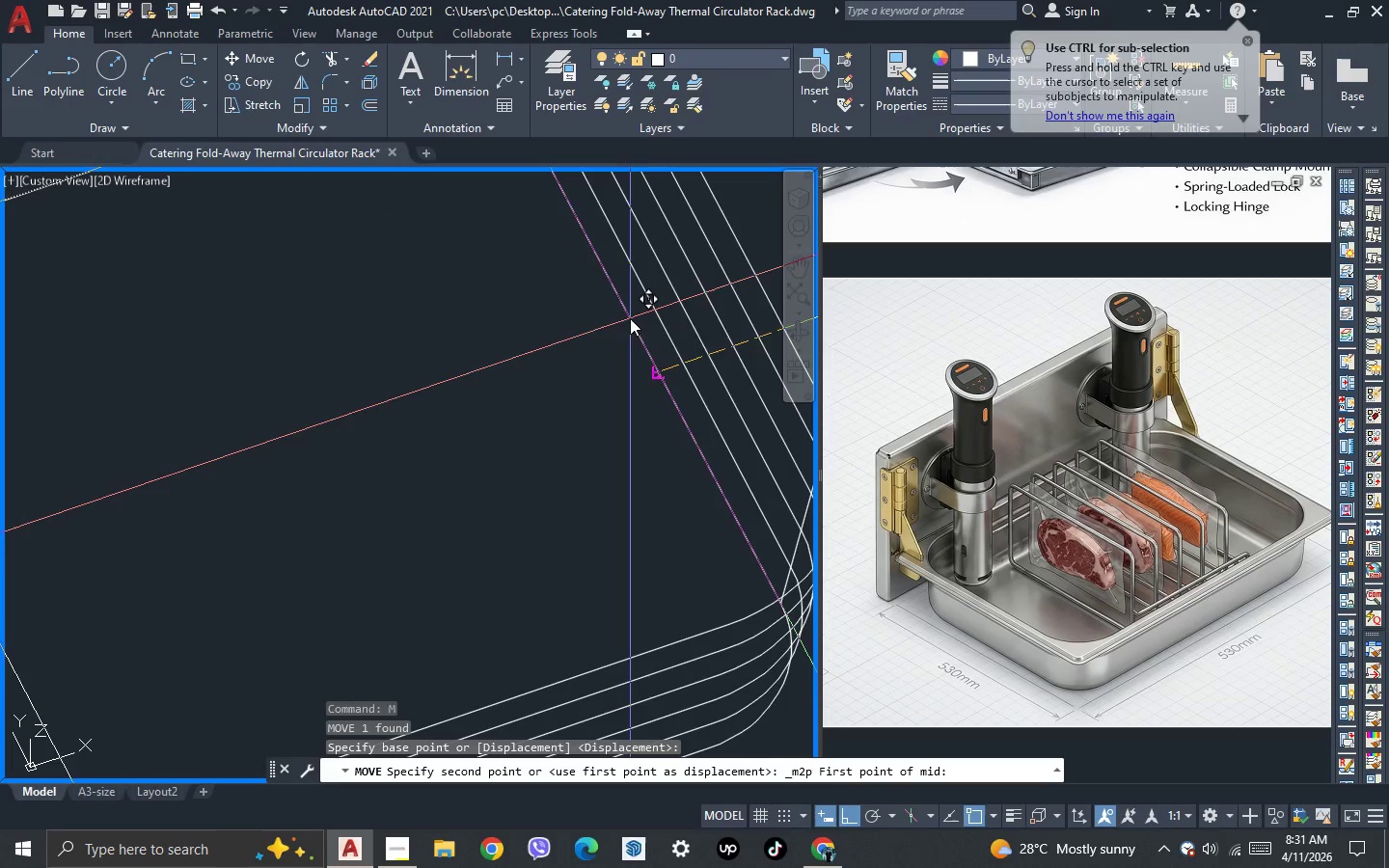 
scroll: coordinate [578, 409], scroll_direction: down, amount: 2.0
 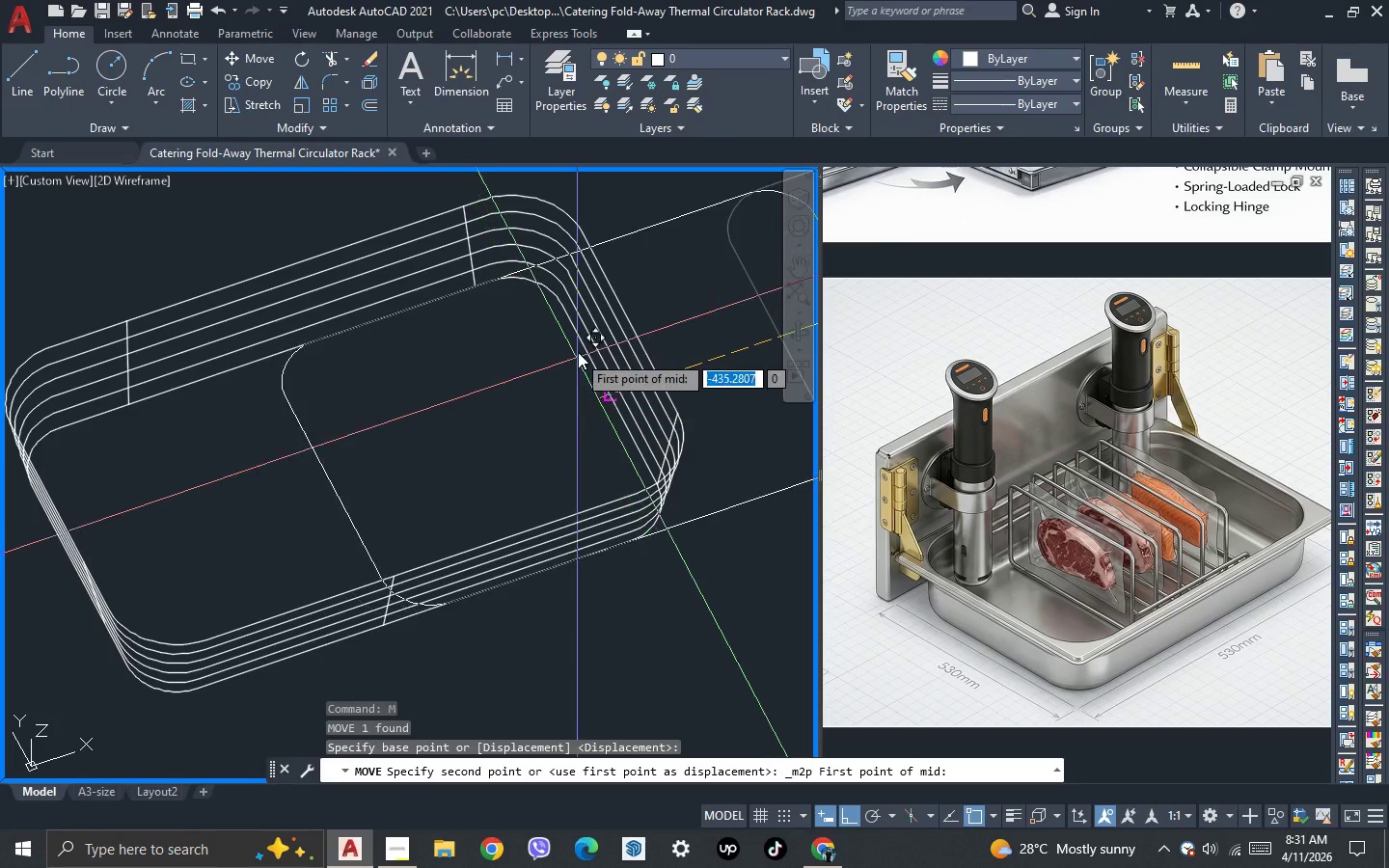 
hold_key(key=ShiftLeft, duration=0.36)
 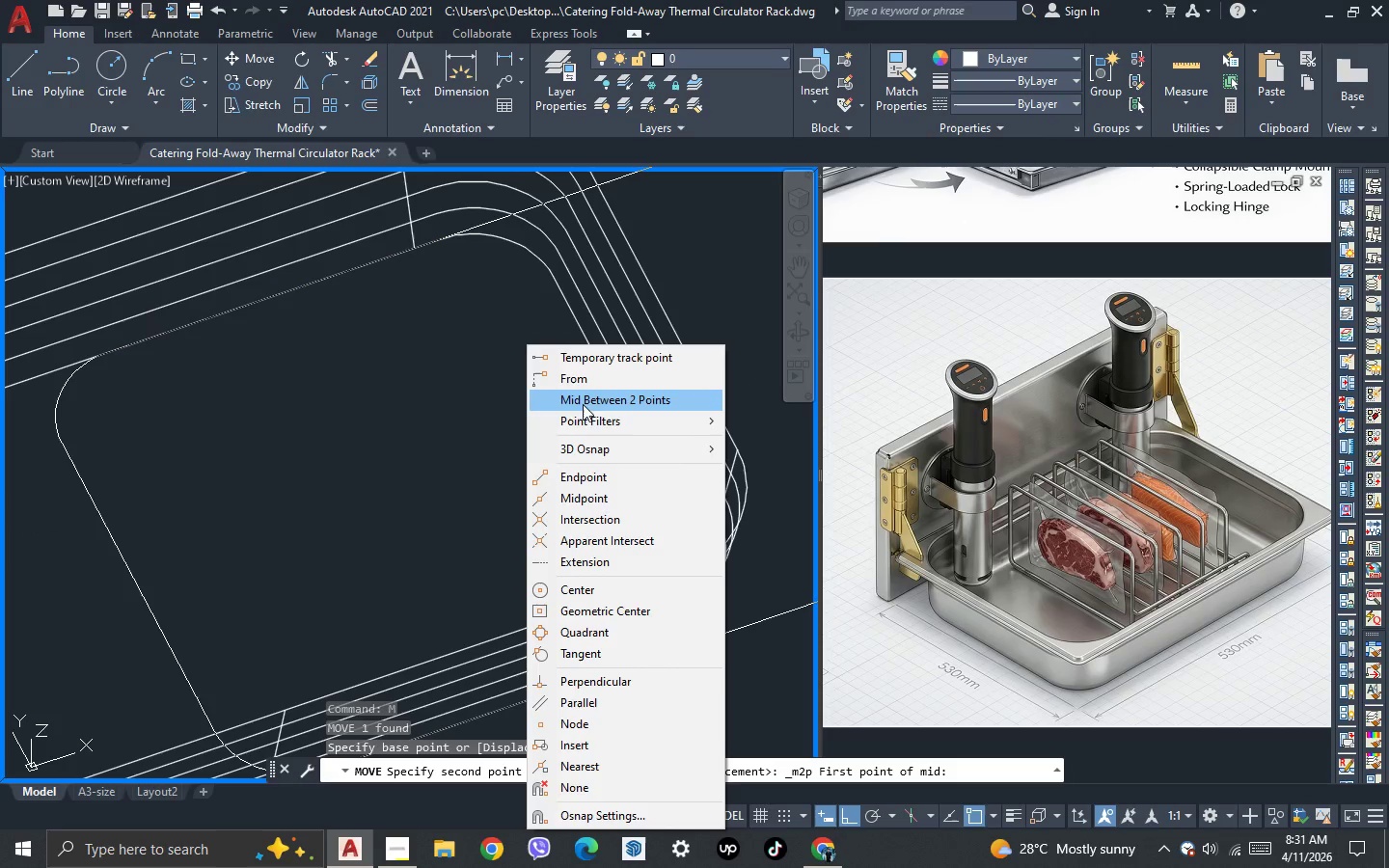 
scroll: coordinate [578, 350], scroll_direction: up, amount: 1.0
 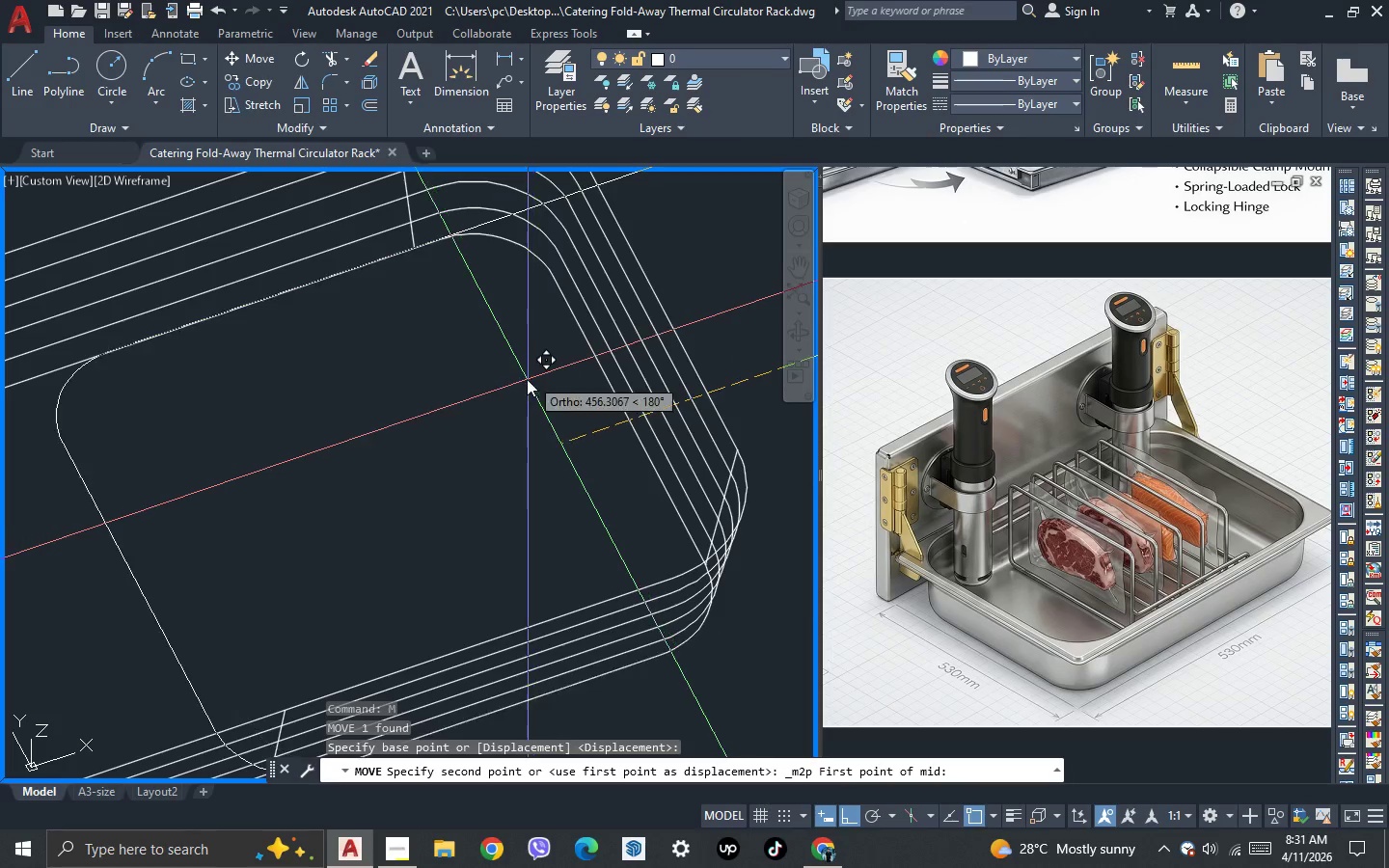 
right_click([527, 379])
 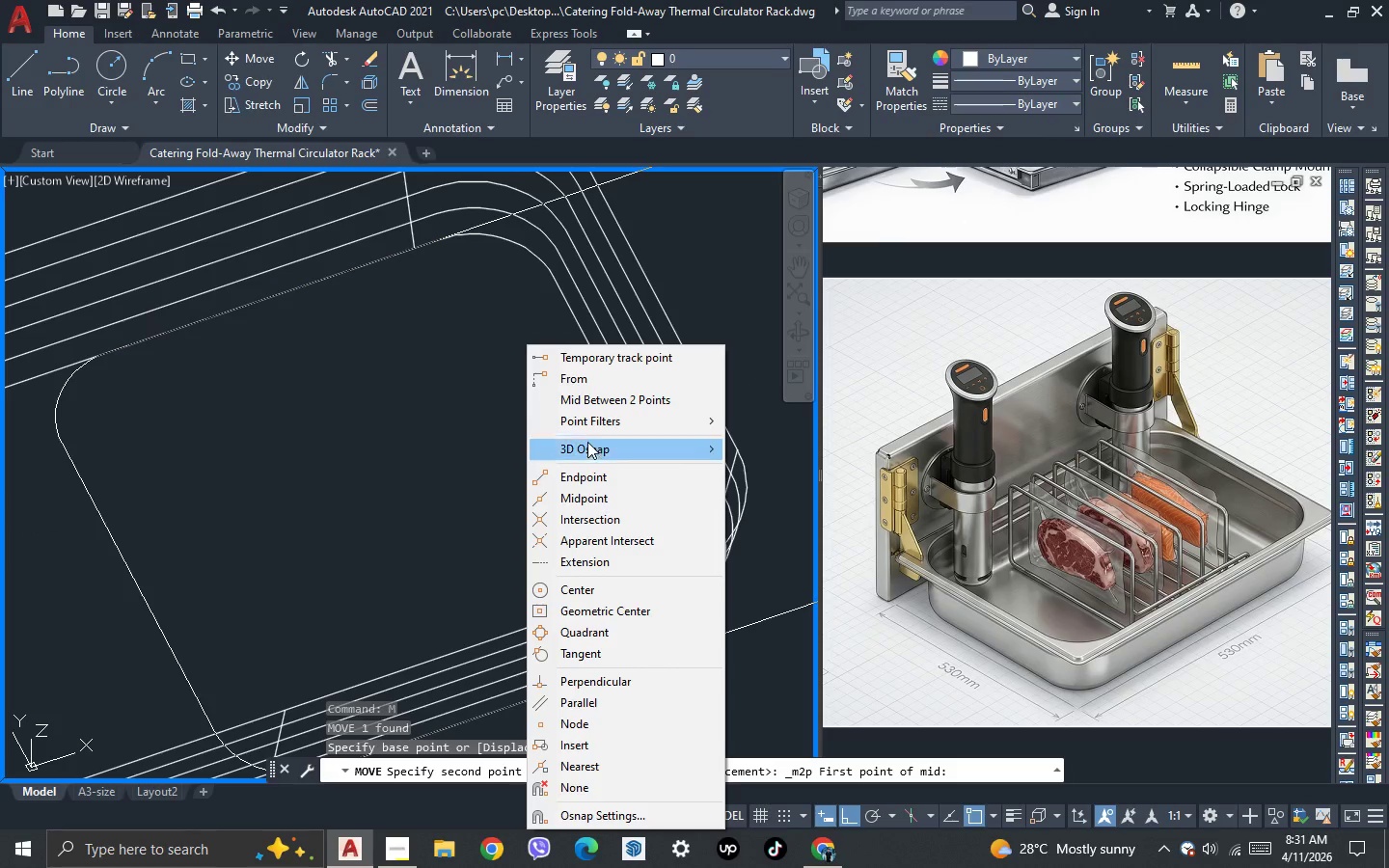 
left_click([587, 502])
 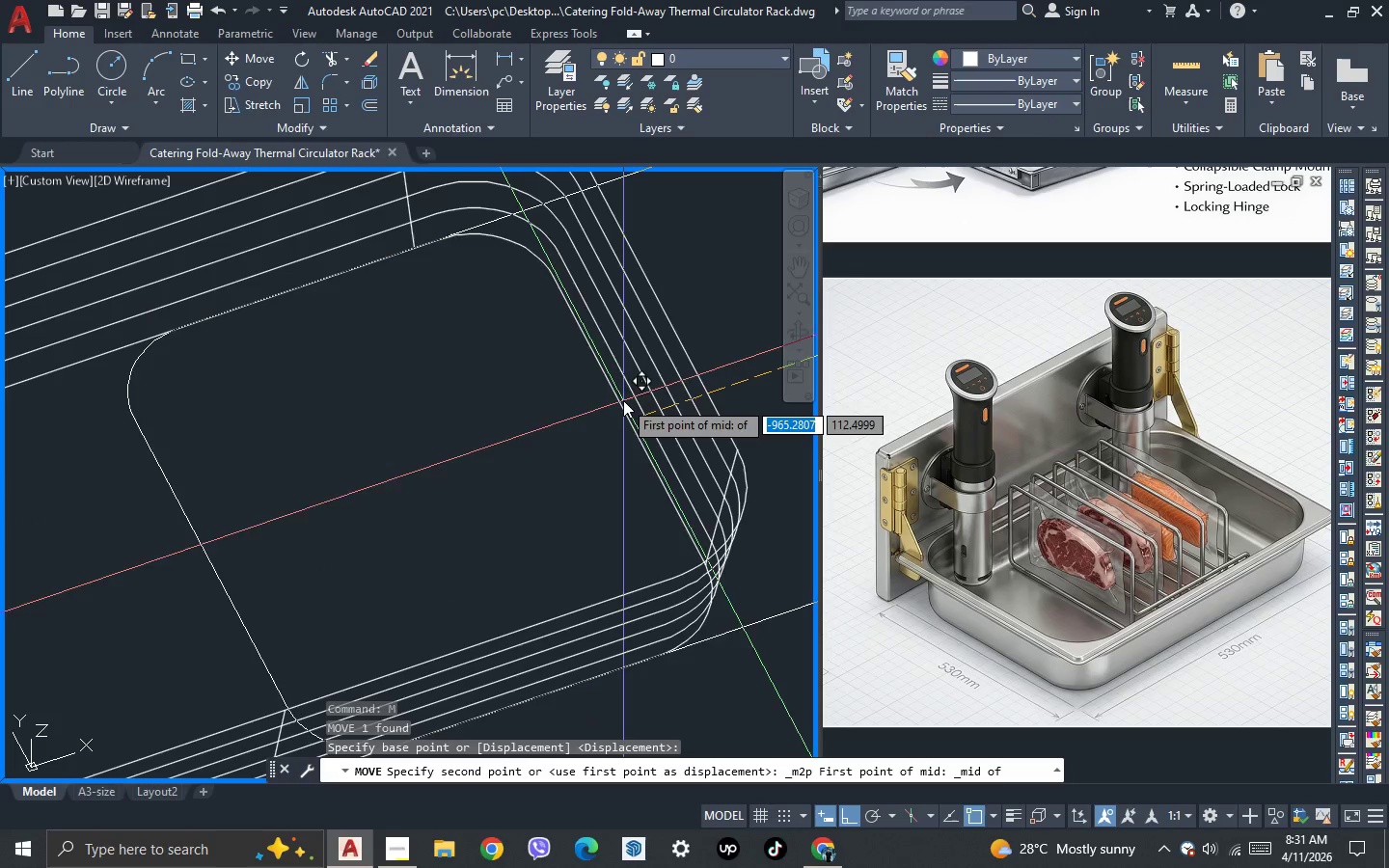 
key(Escape)
 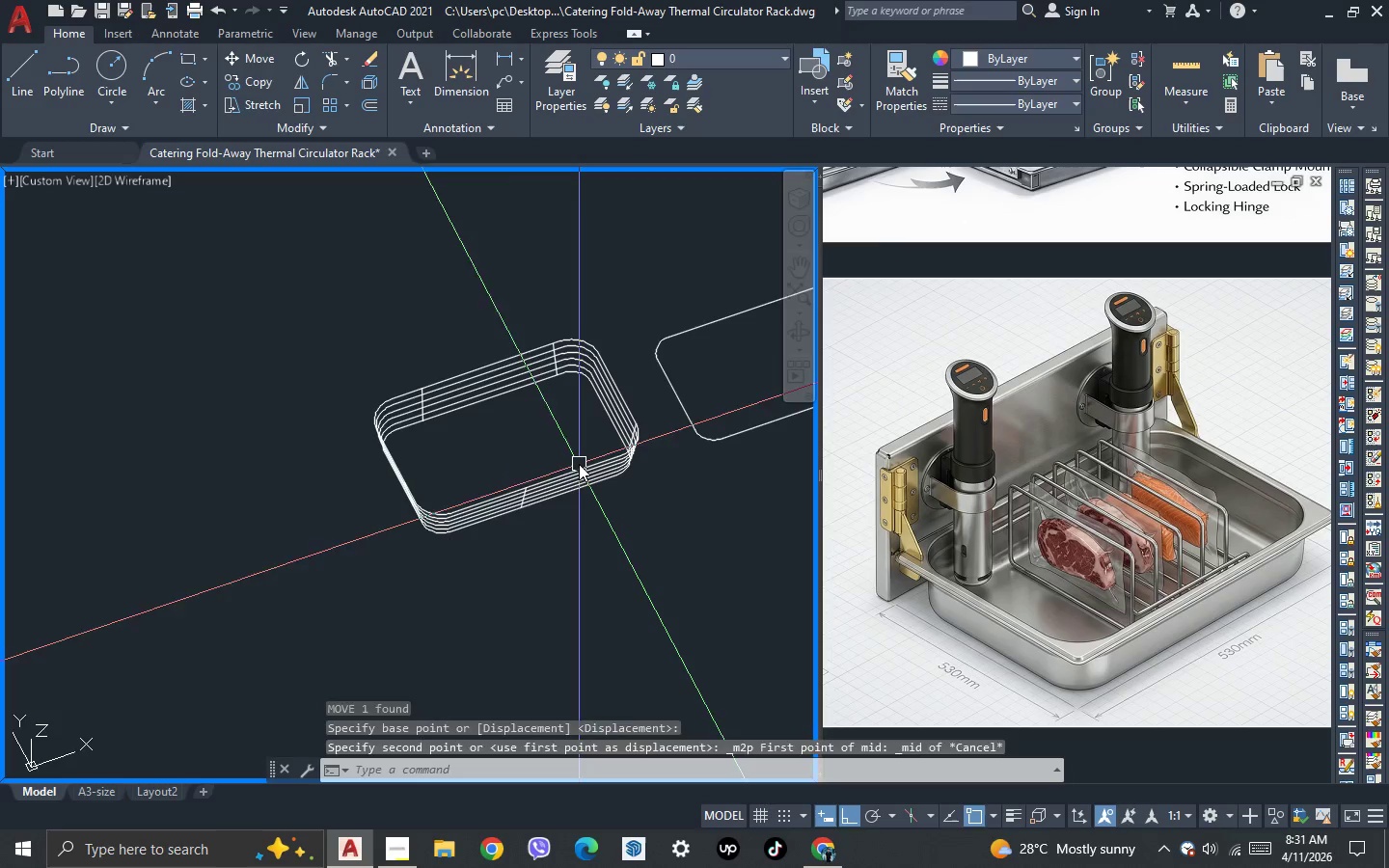 
scroll: coordinate [604, 415], scroll_direction: down, amount: 3.0
 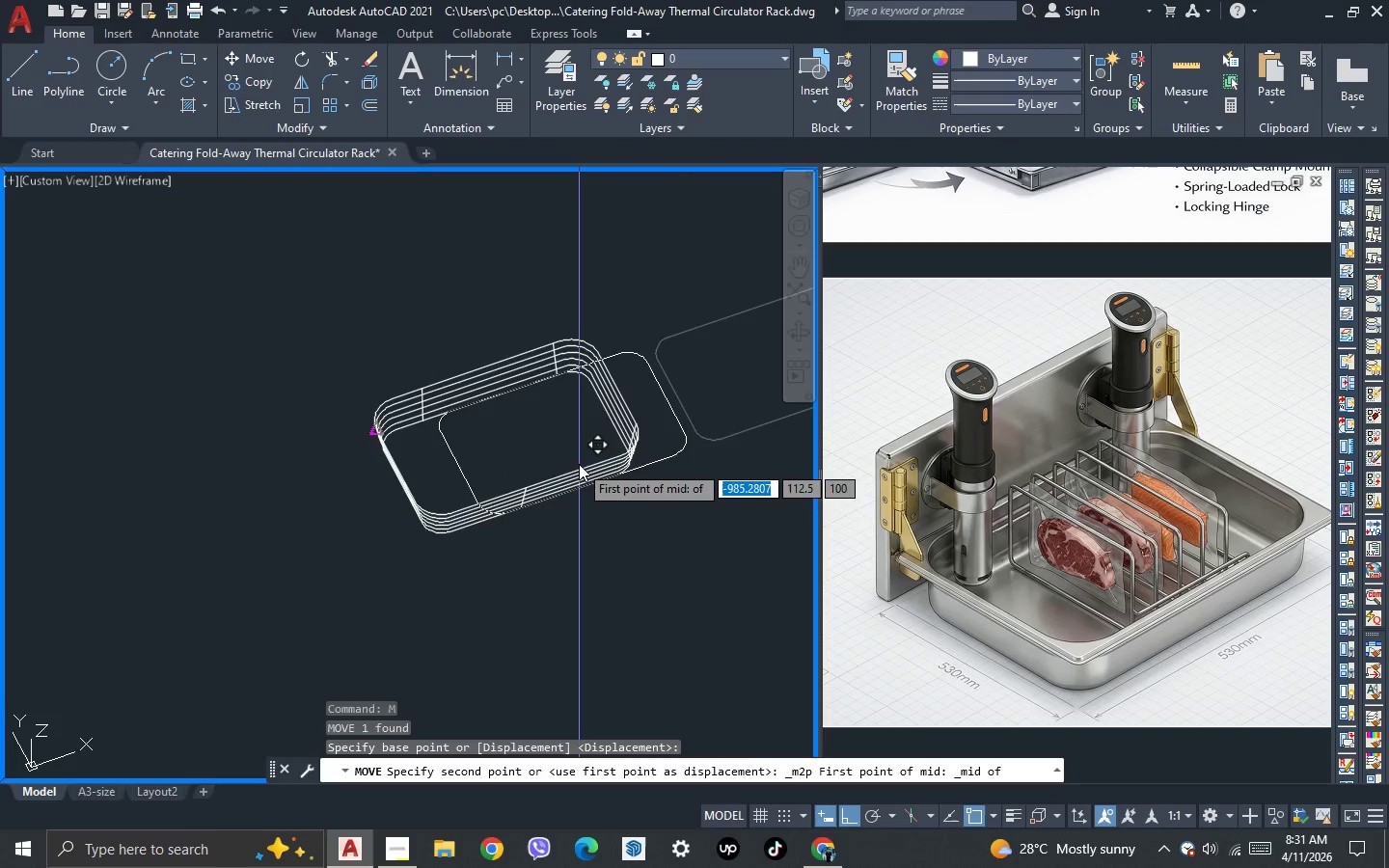 
key(Escape)
 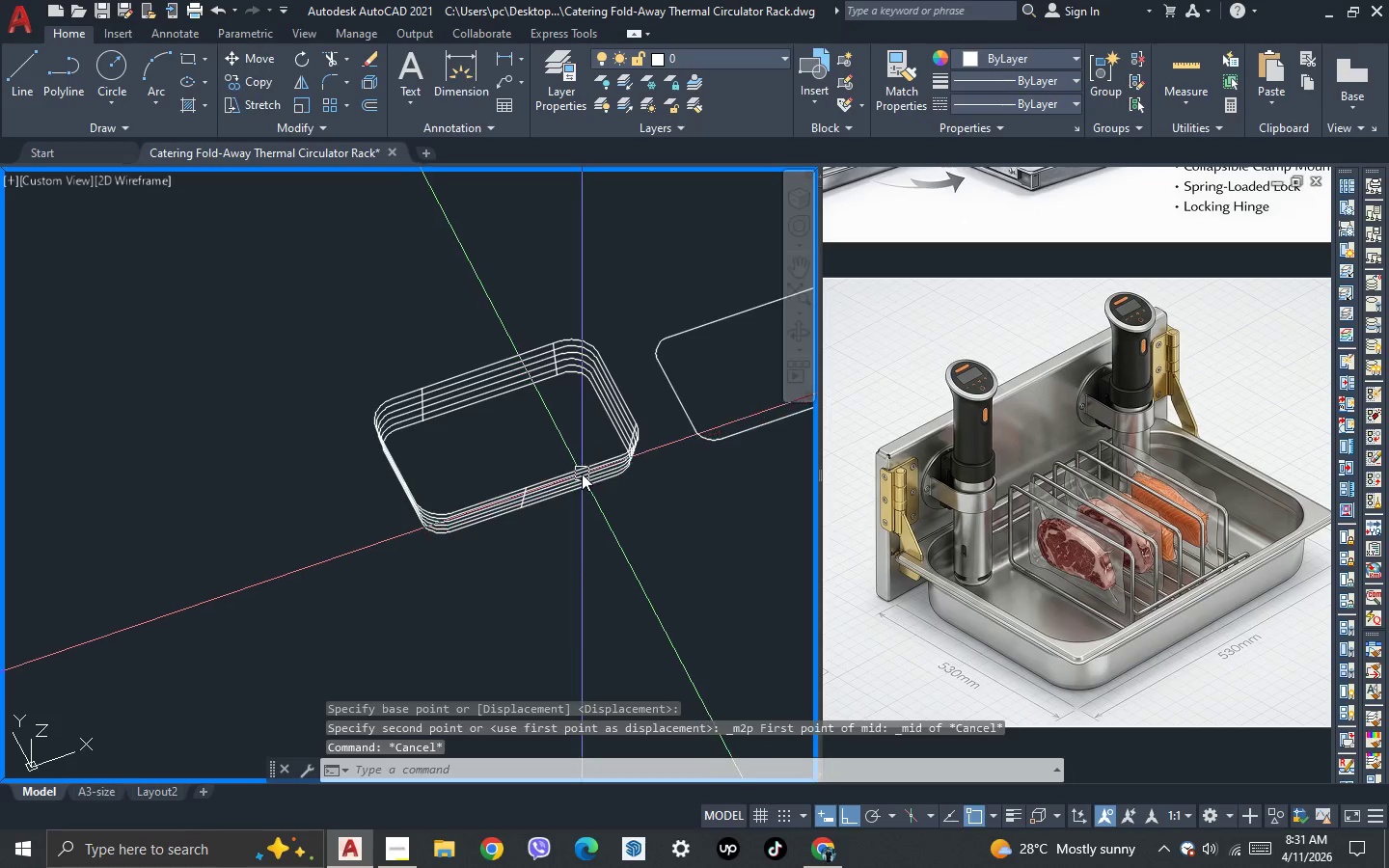 
key(L)
 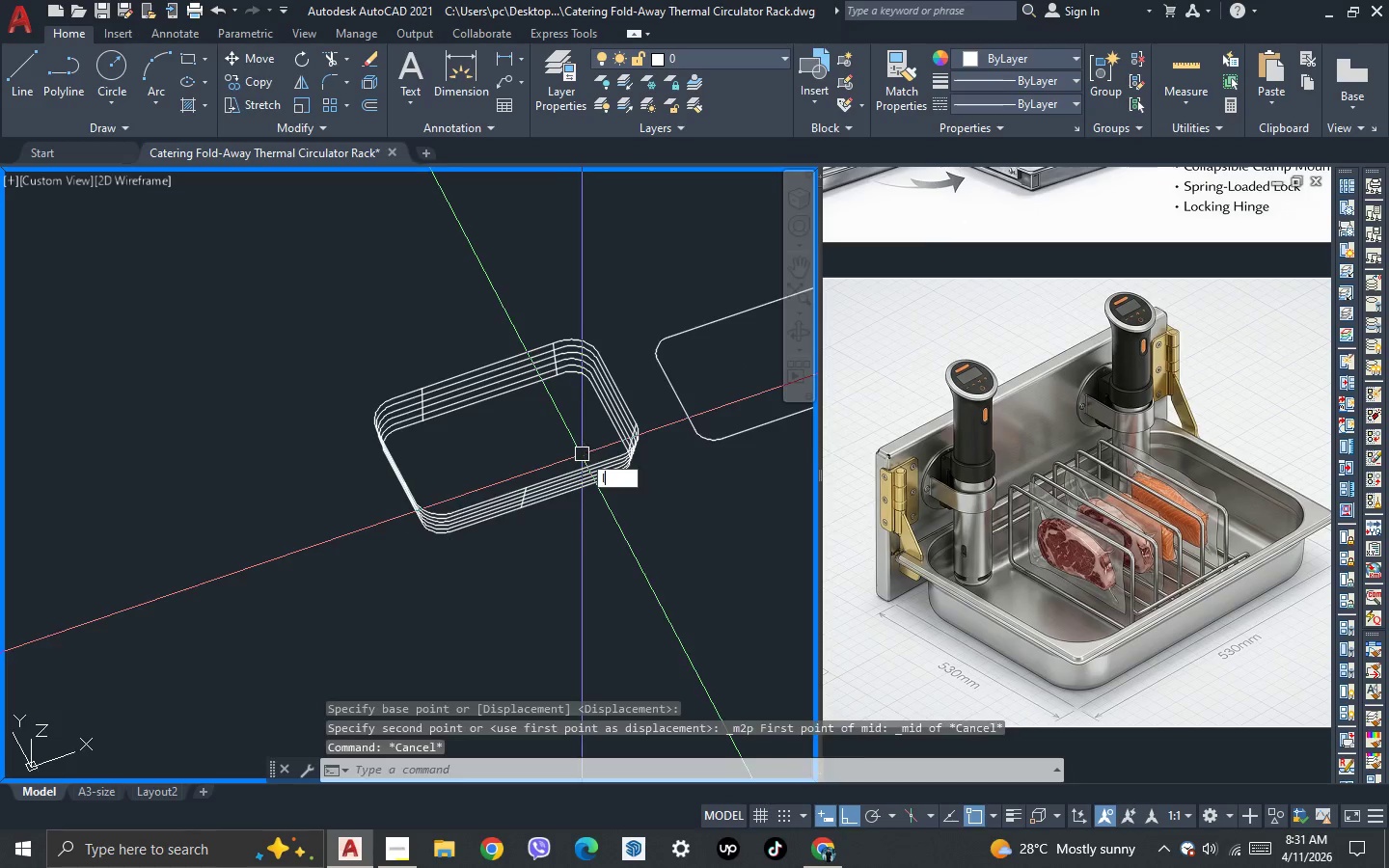 
key(Space)
 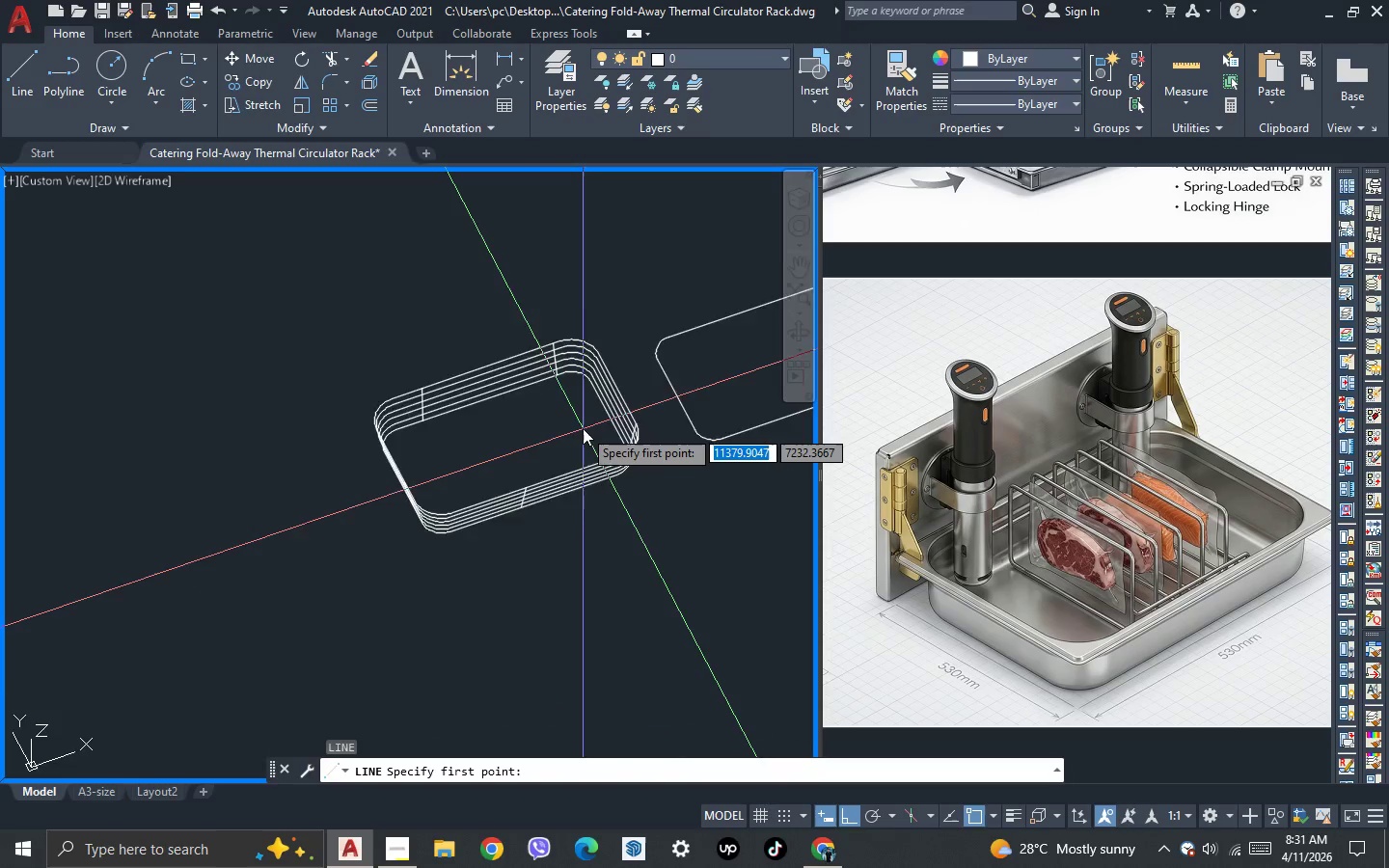 
scroll: coordinate [583, 428], scroll_direction: up, amount: 2.0
 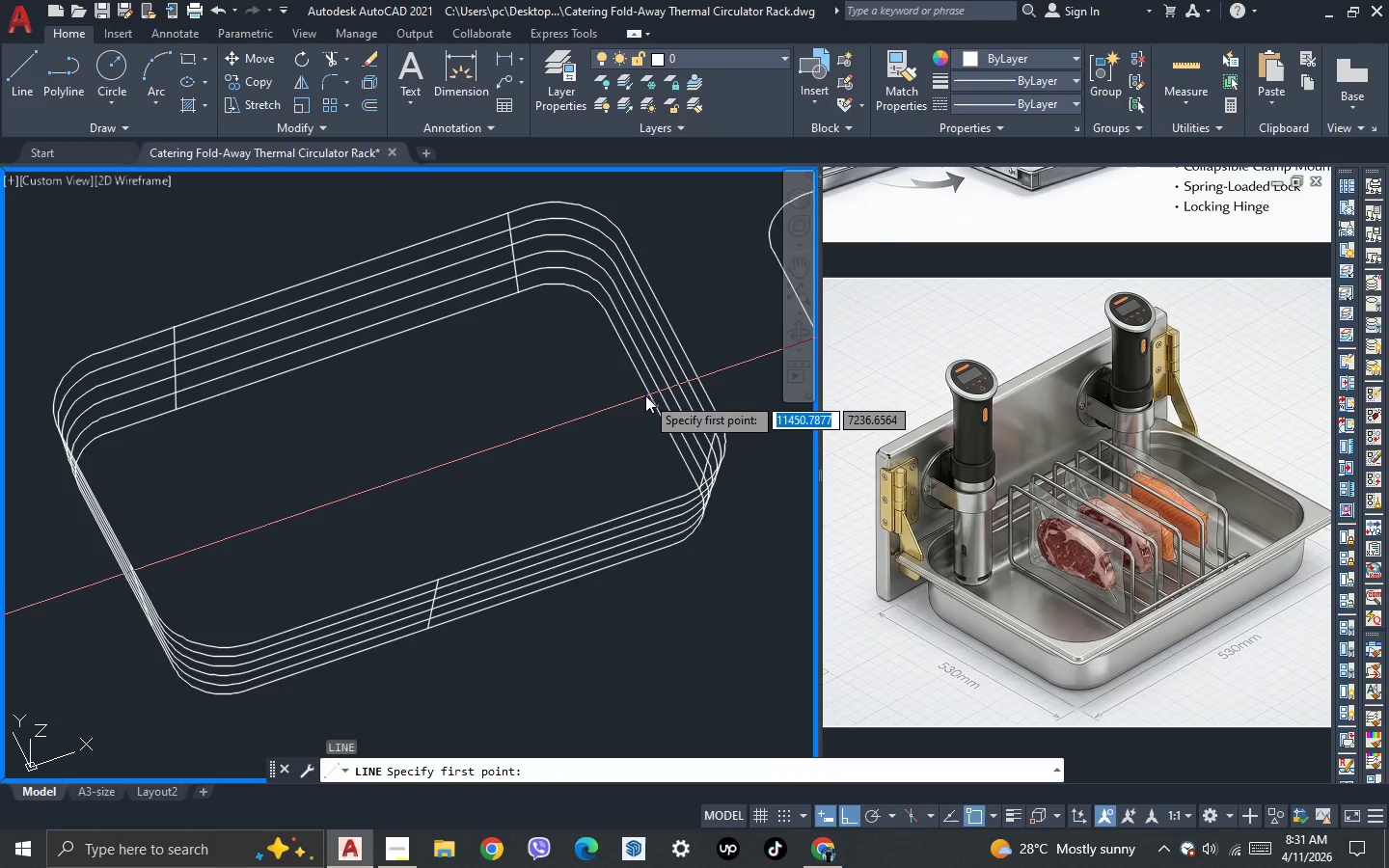 
left_click([641, 399])
 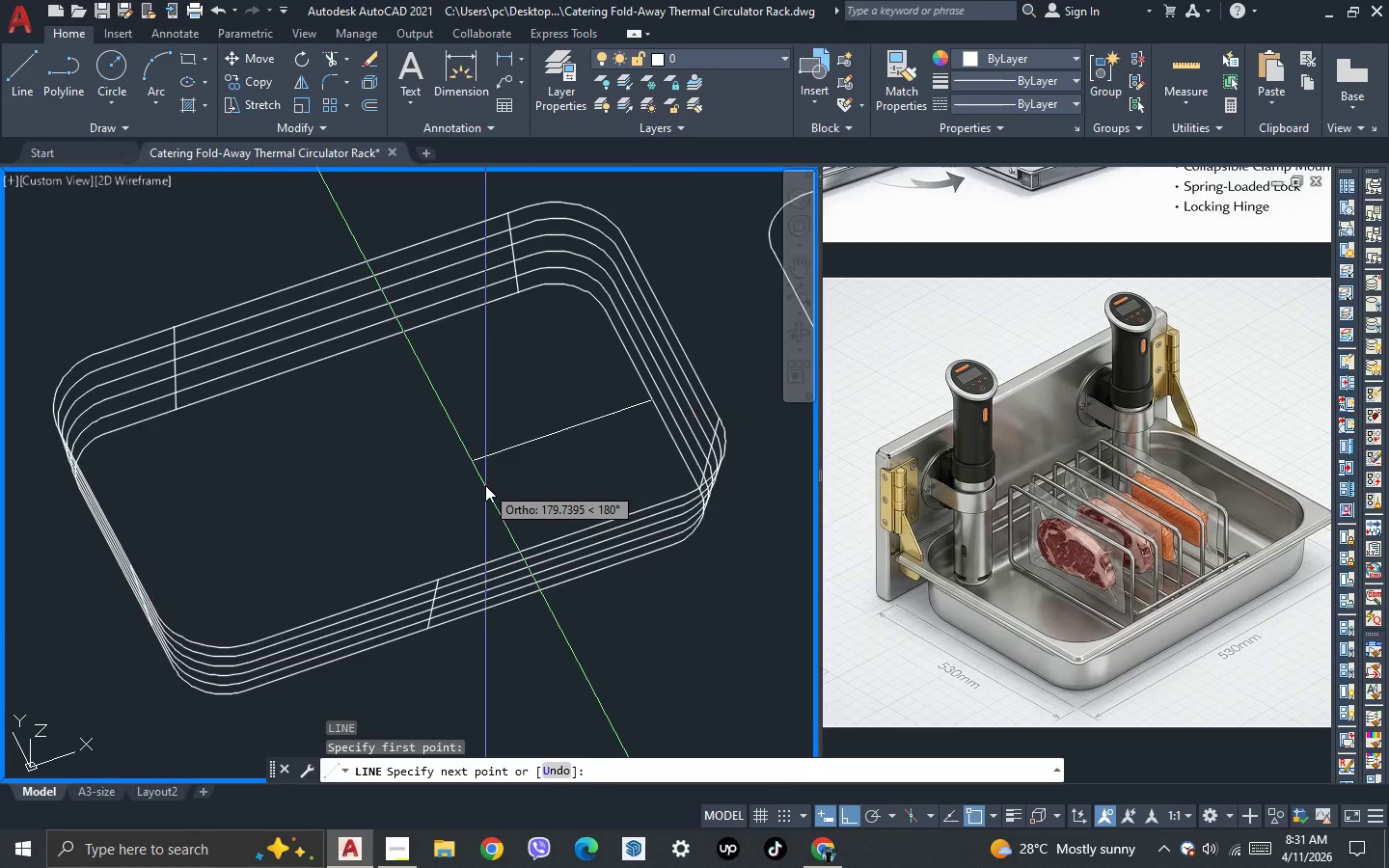 
scroll: coordinate [485, 485], scroll_direction: down, amount: 2.0
 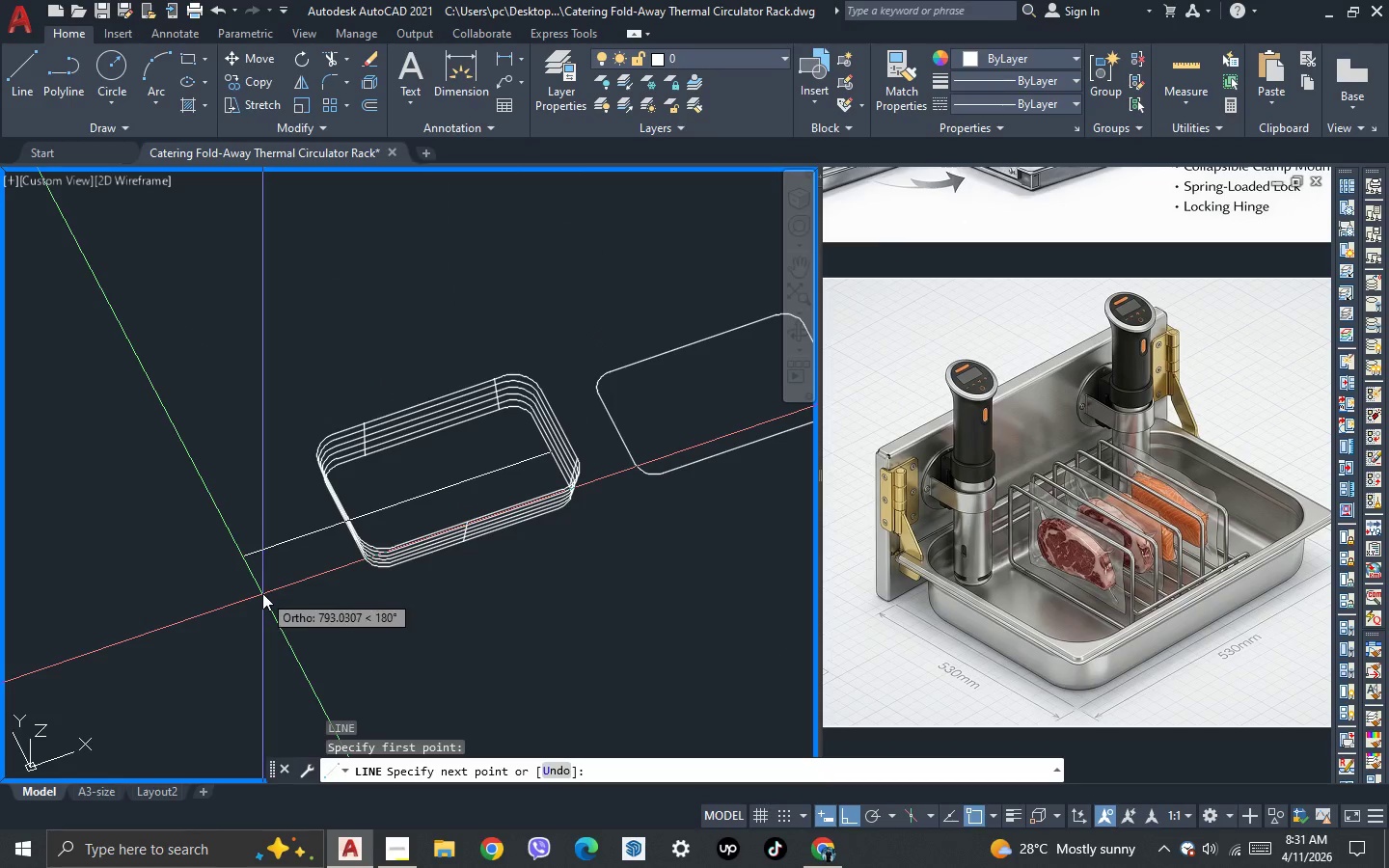 
left_click([262, 593])
 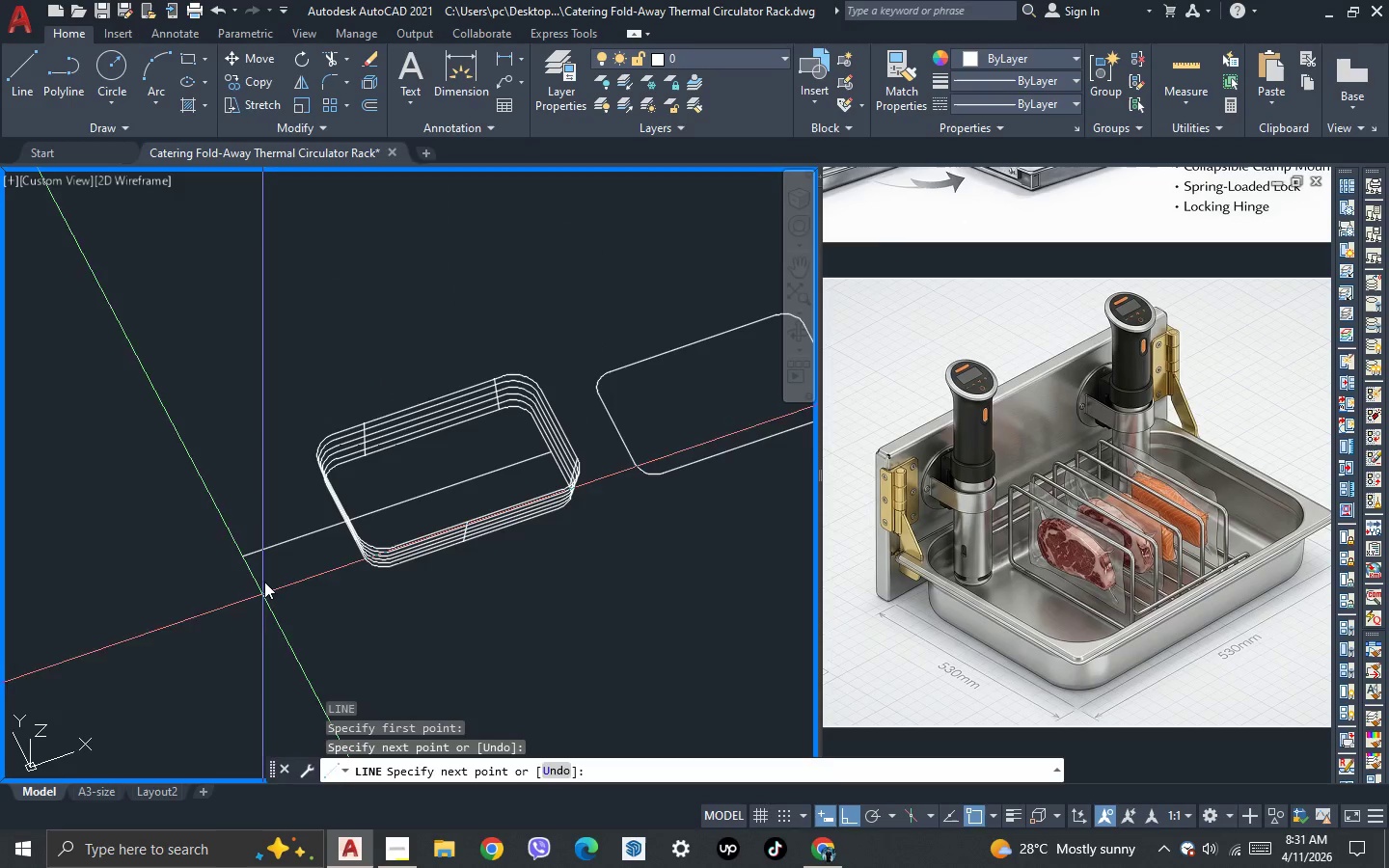 
key(Escape)
 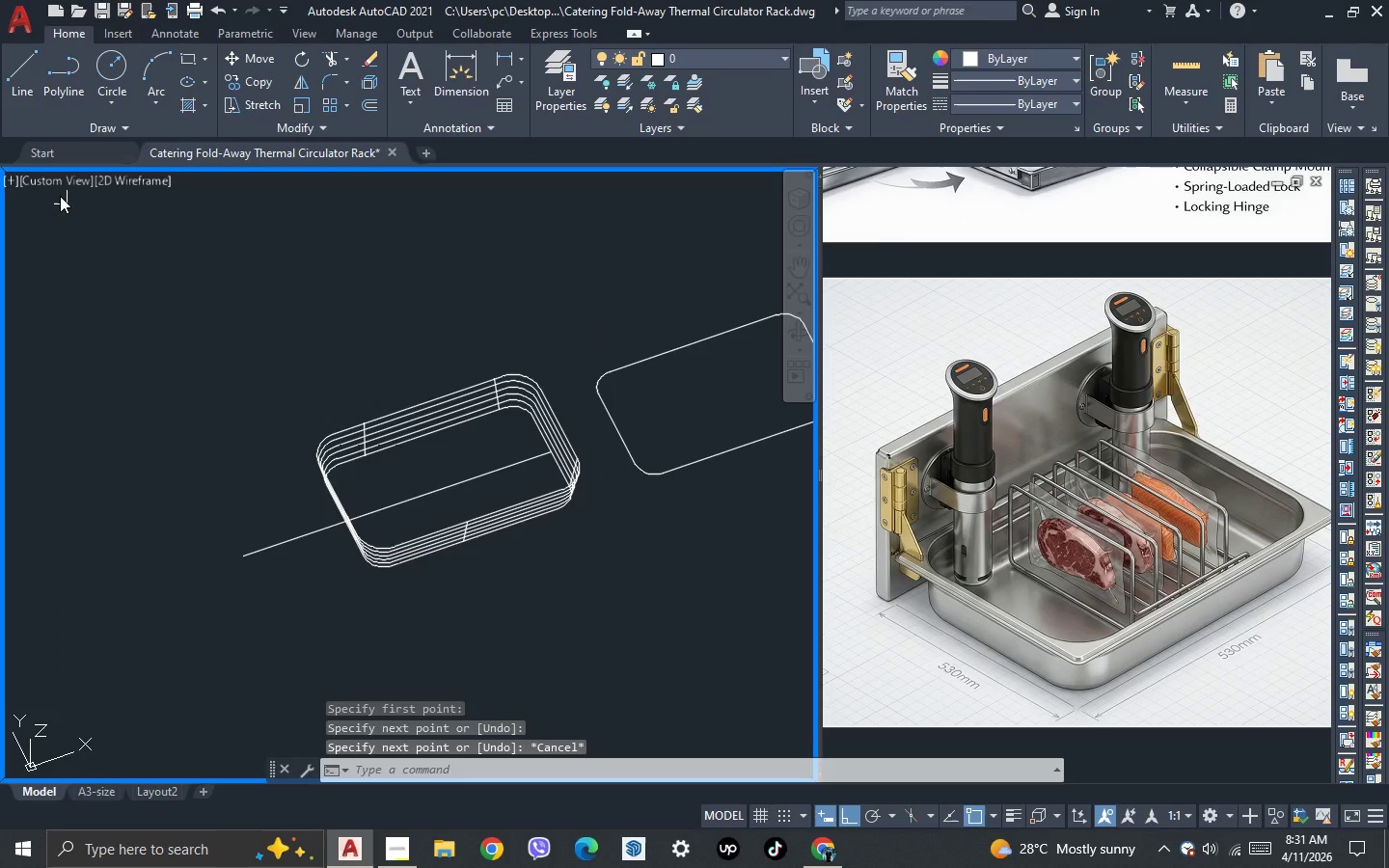 
left_click([58, 185])
 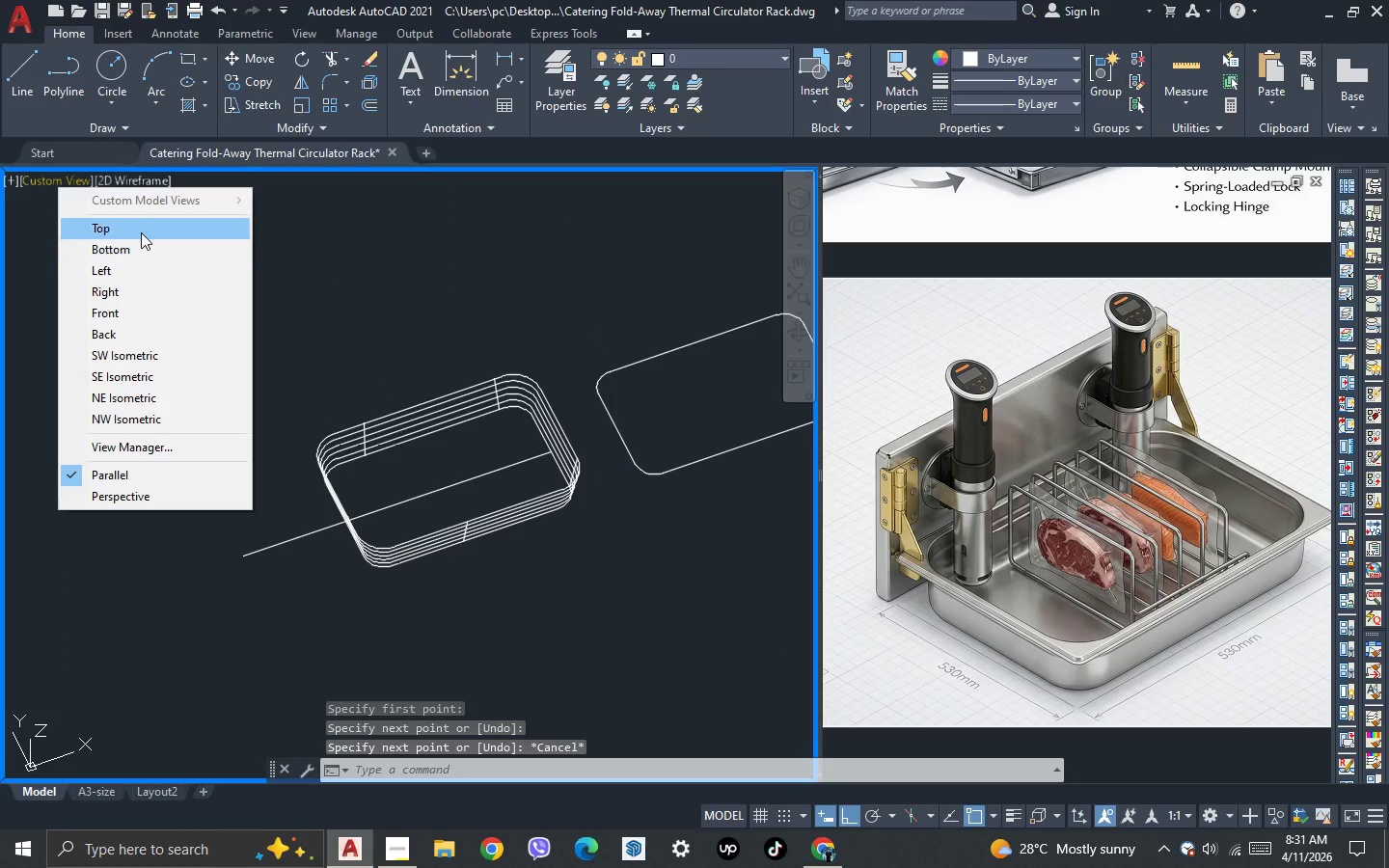 
left_click([143, 226])
 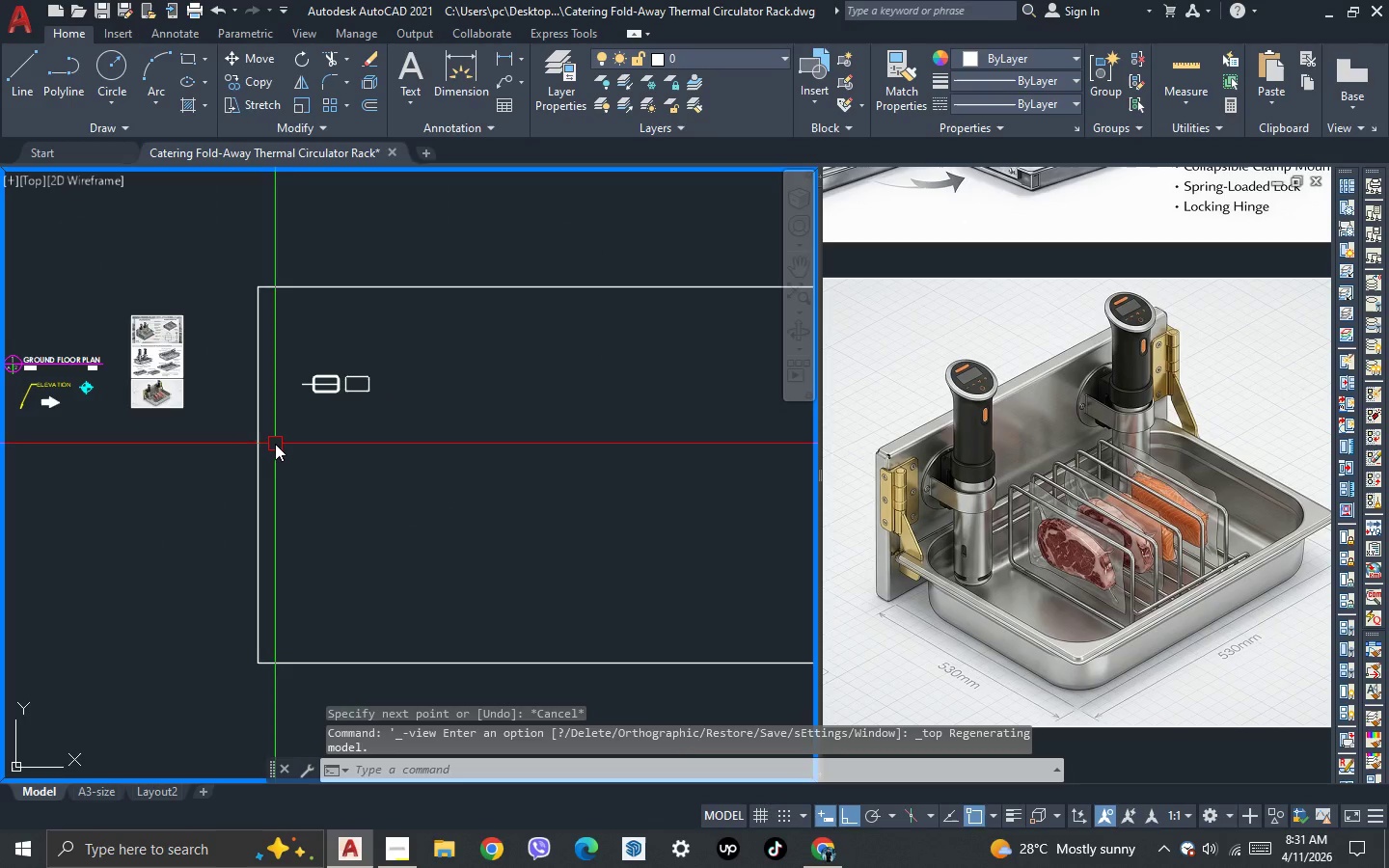 
scroll: coordinate [352, 355], scroll_direction: up, amount: 5.0
 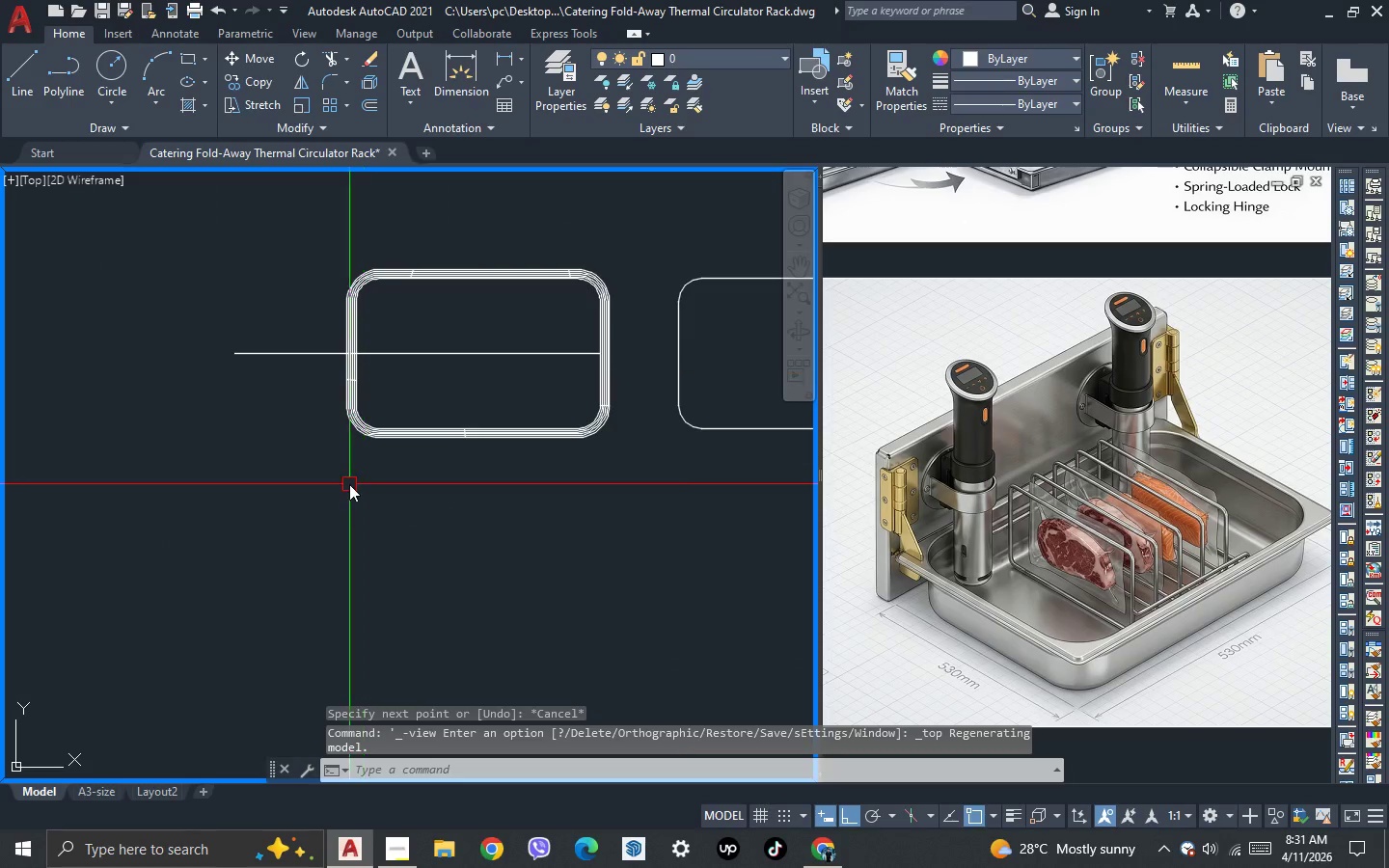 
left_click_drag(start_coordinate=[530, 502], to_coordinate=[527, 464])
 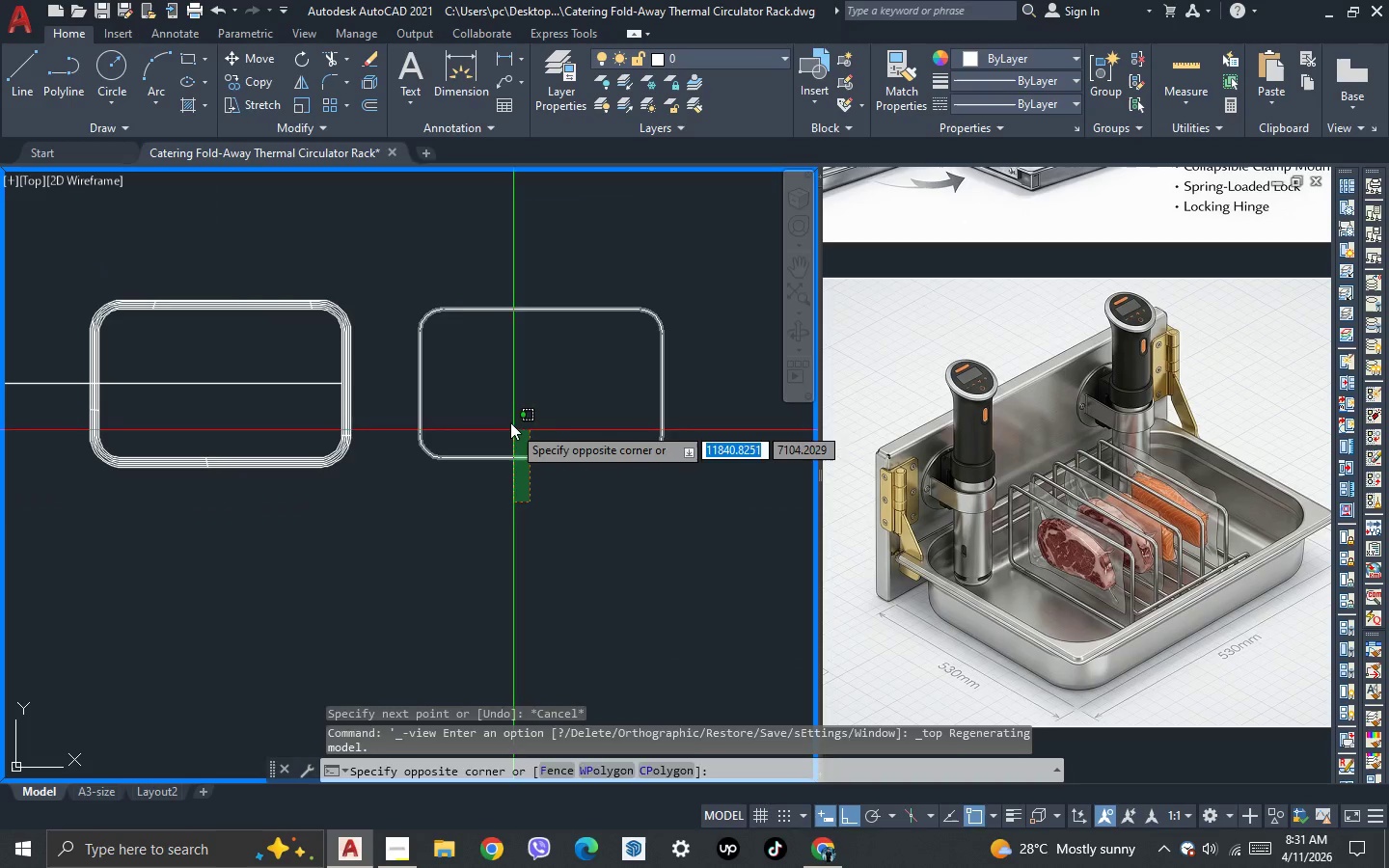 
scroll: coordinate [518, 465], scroll_direction: none, amount: 0.0
 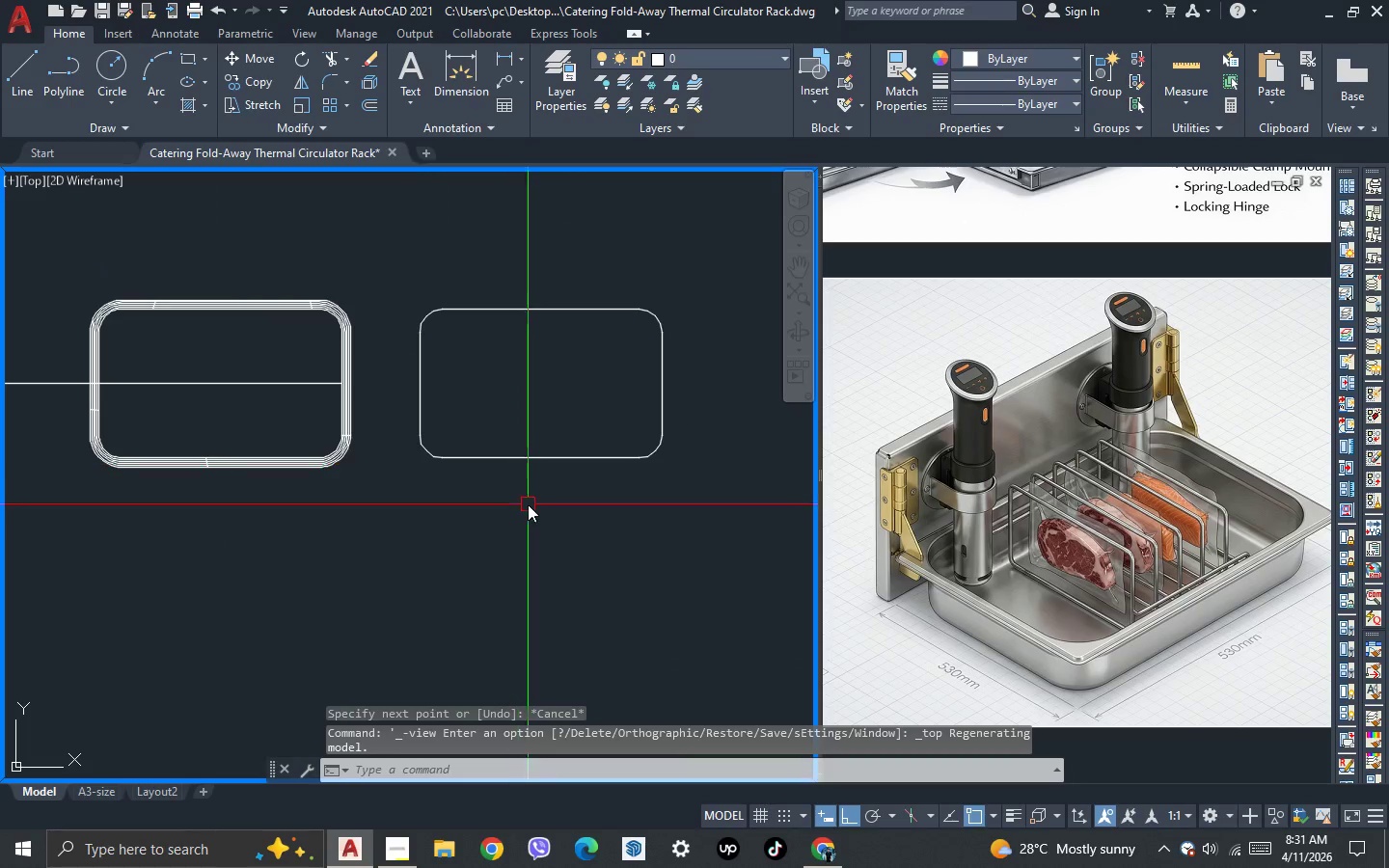 
double_click([510, 422])
 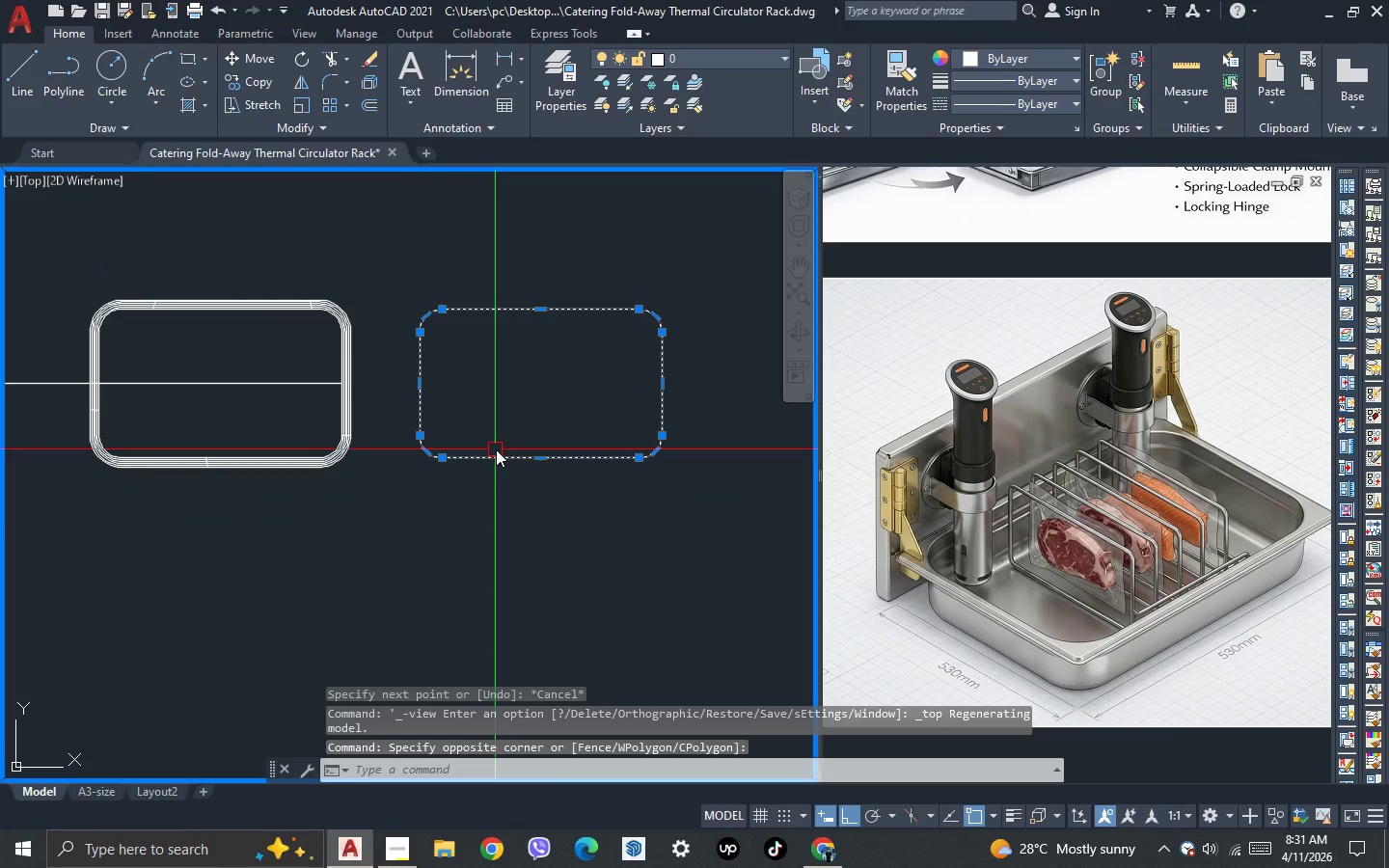 
scroll: coordinate [365, 445], scroll_direction: none, amount: 0.0
 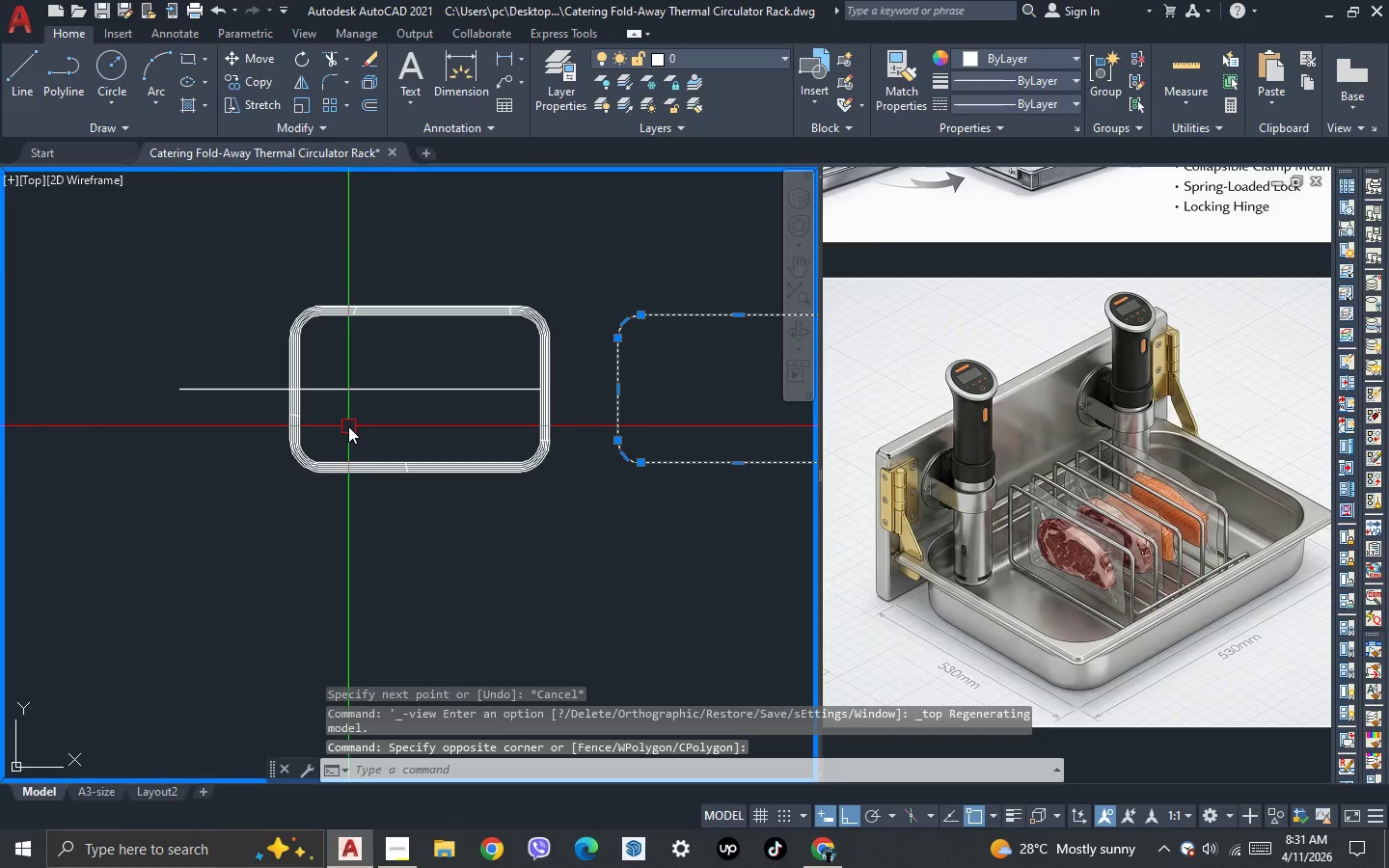 
scroll: coordinate [348, 426], scroll_direction: down, amount: 2.0
 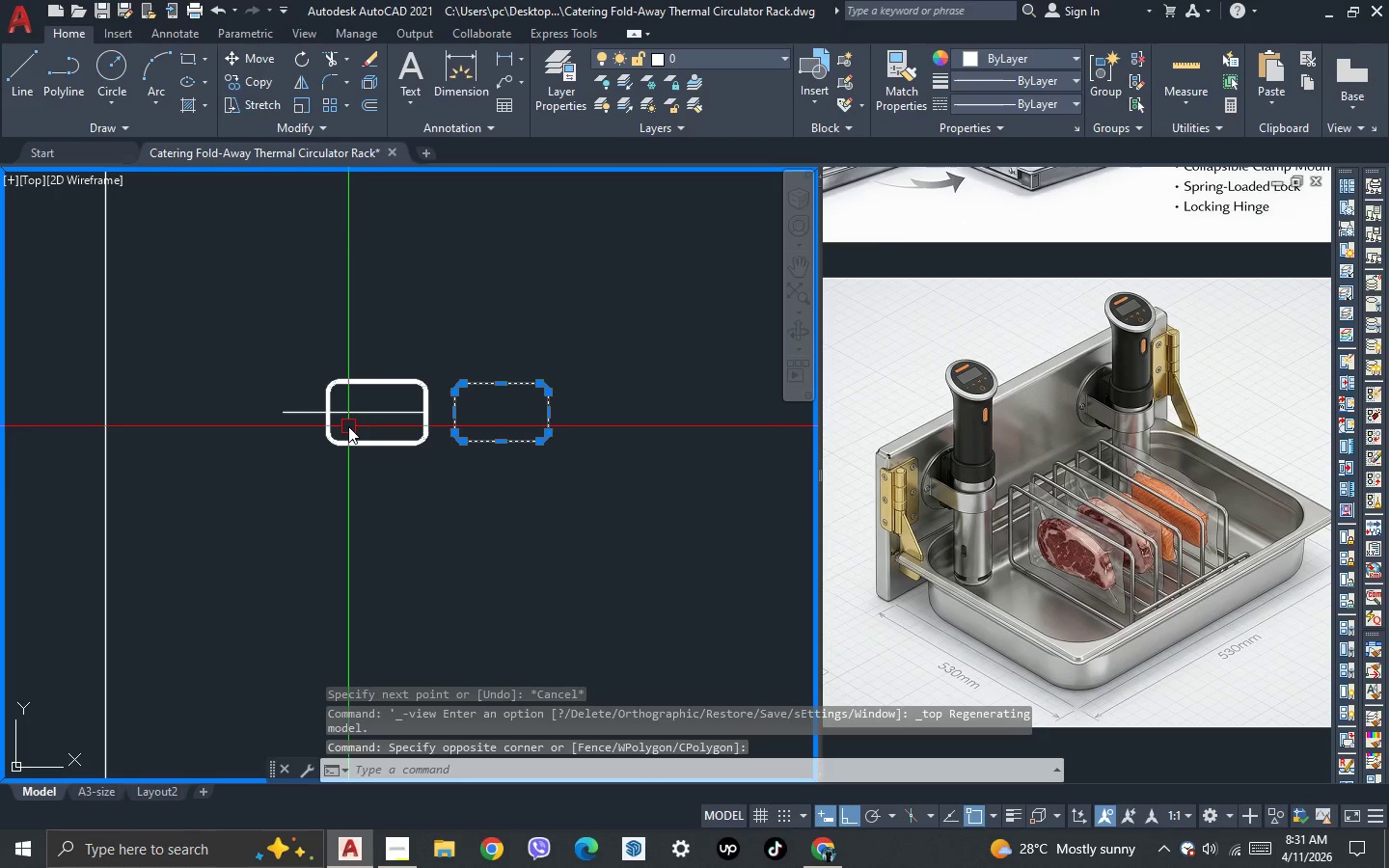 
scroll: coordinate [348, 426], scroll_direction: up, amount: 2.0
 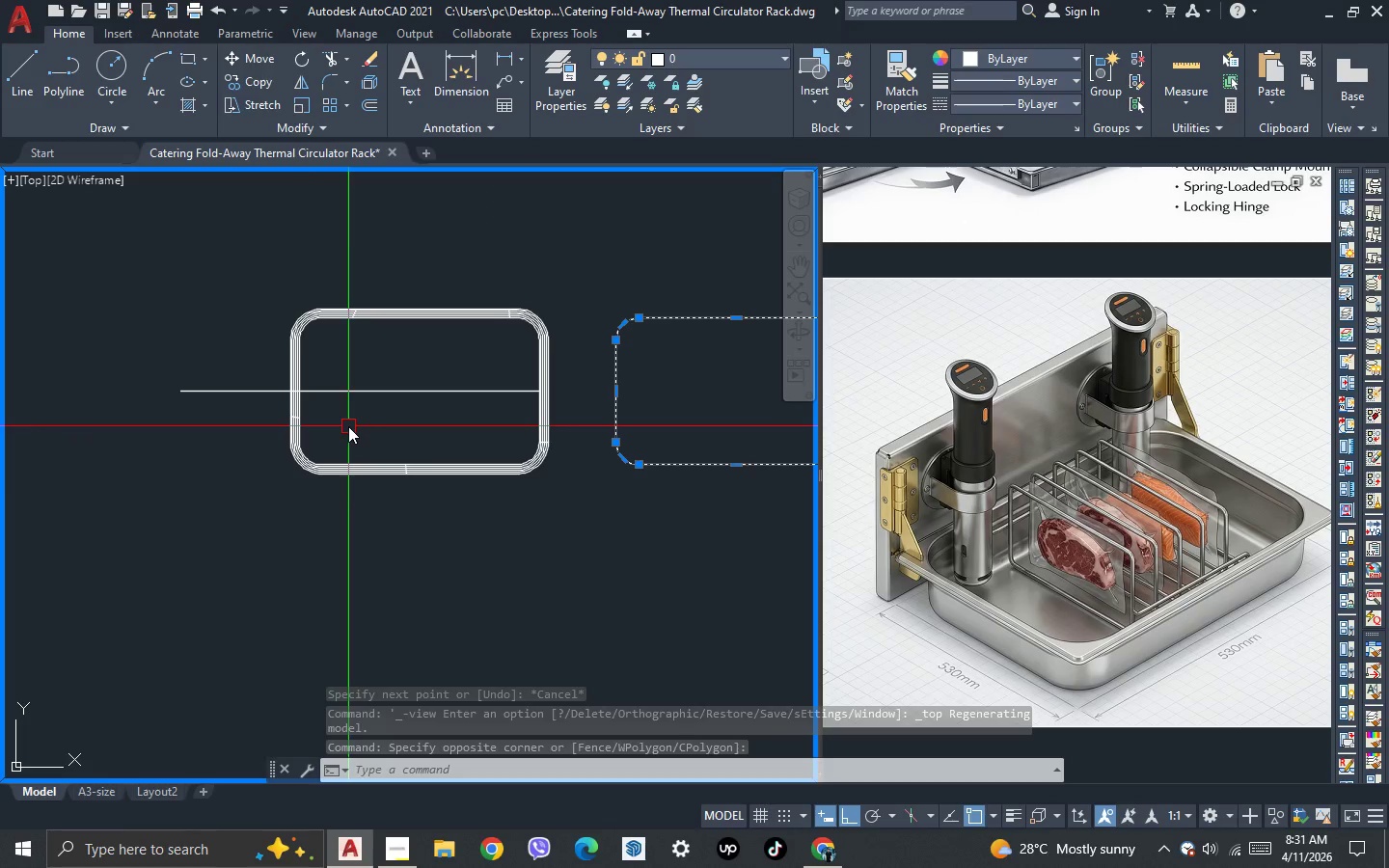 
scroll: coordinate [348, 426], scroll_direction: down, amount: 1.0
 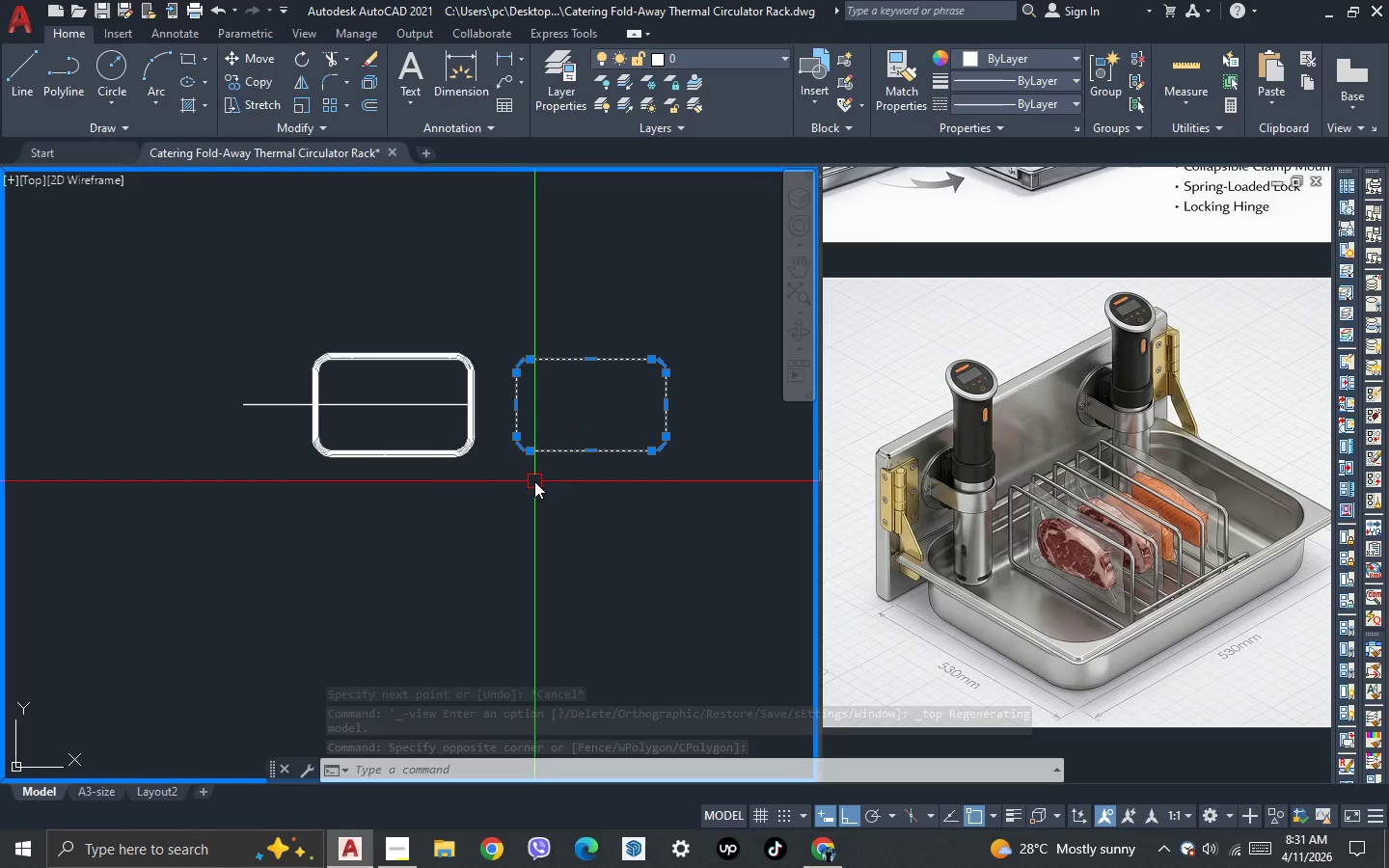 
key(M)
 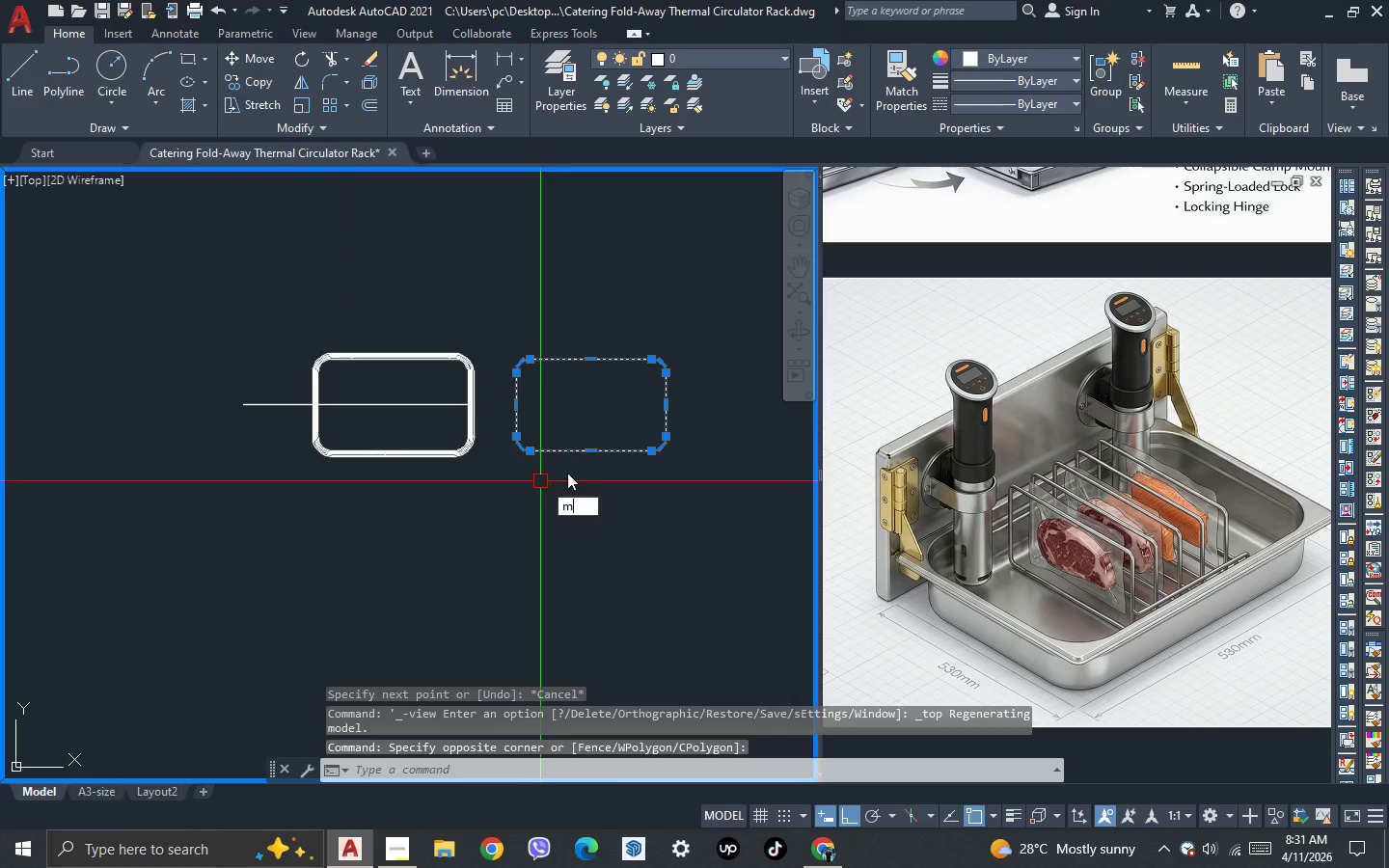 
key(Space)
 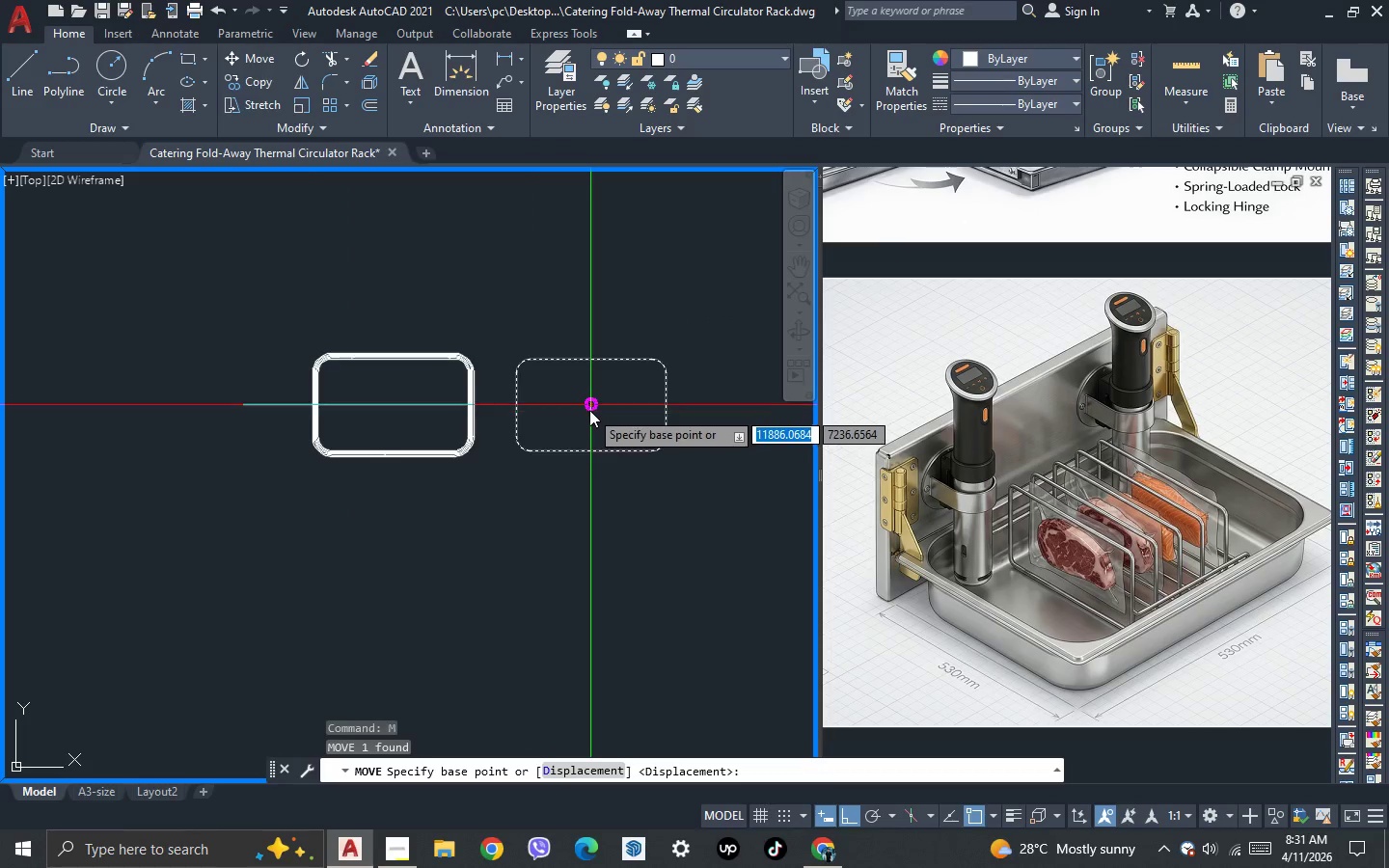 
left_click([588, 405])
 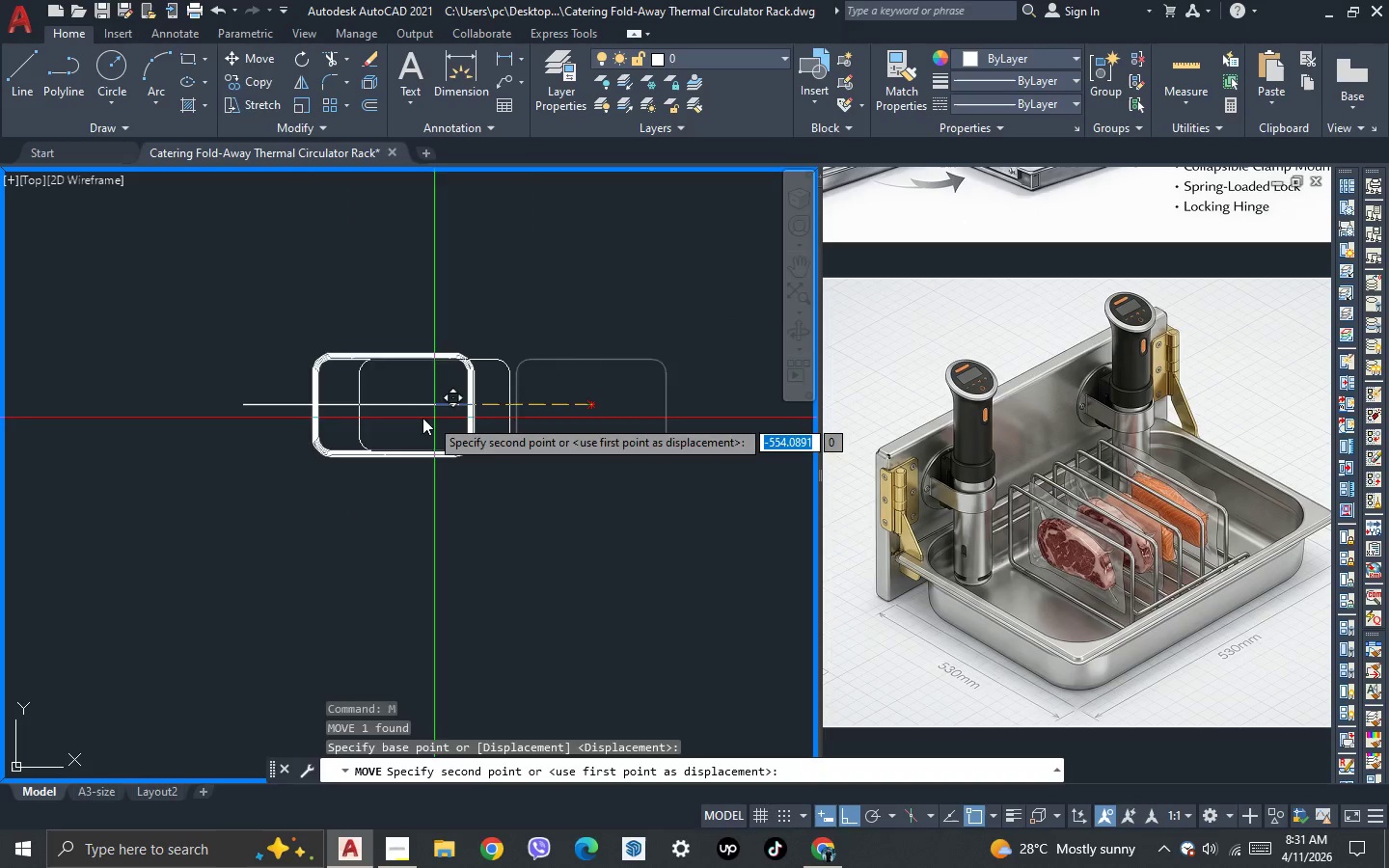 
hold_key(key=ShiftLeft, duration=0.45)
right_click([390, 423])
 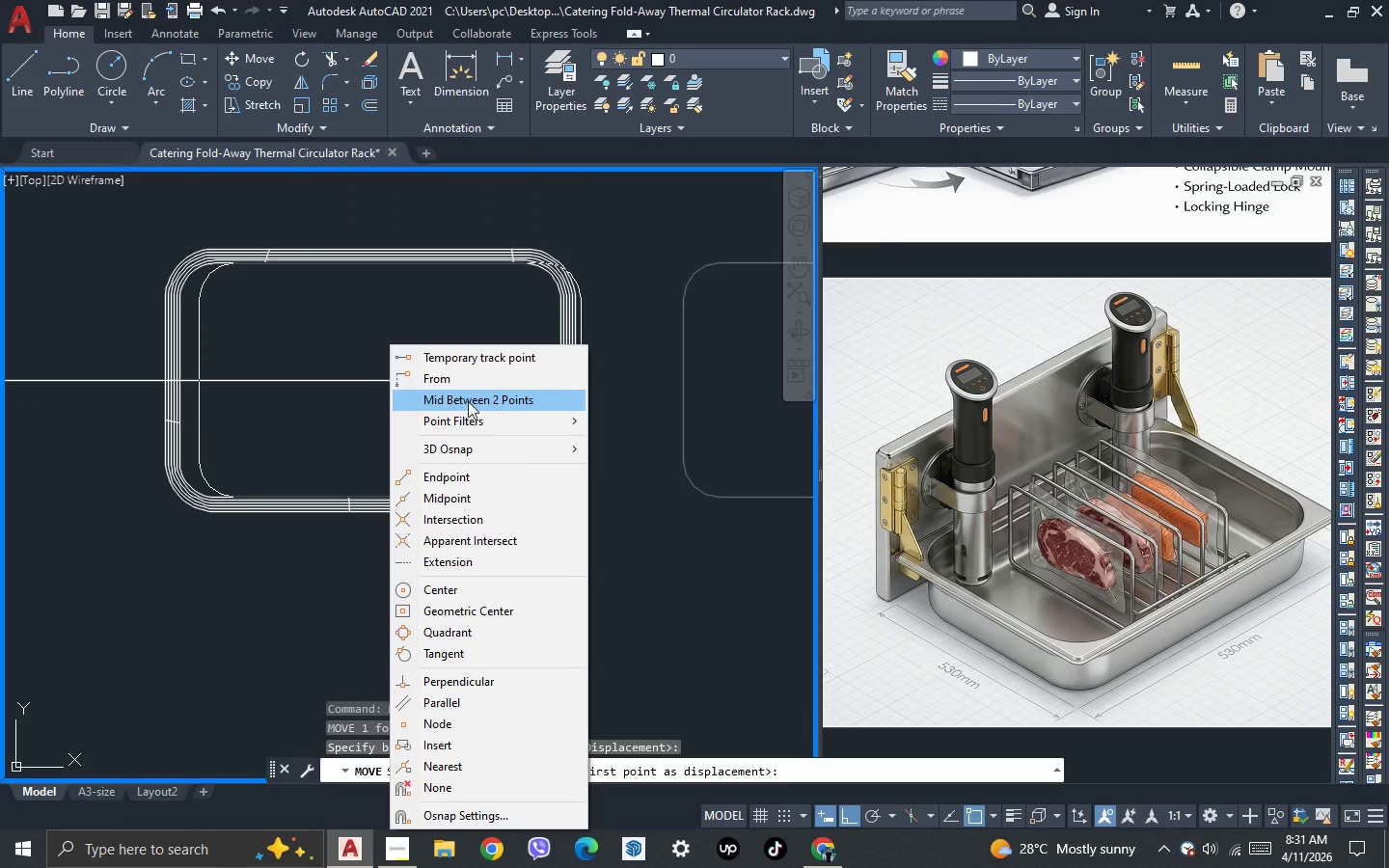 
scroll: coordinate [405, 420], scroll_direction: up, amount: 2.0
 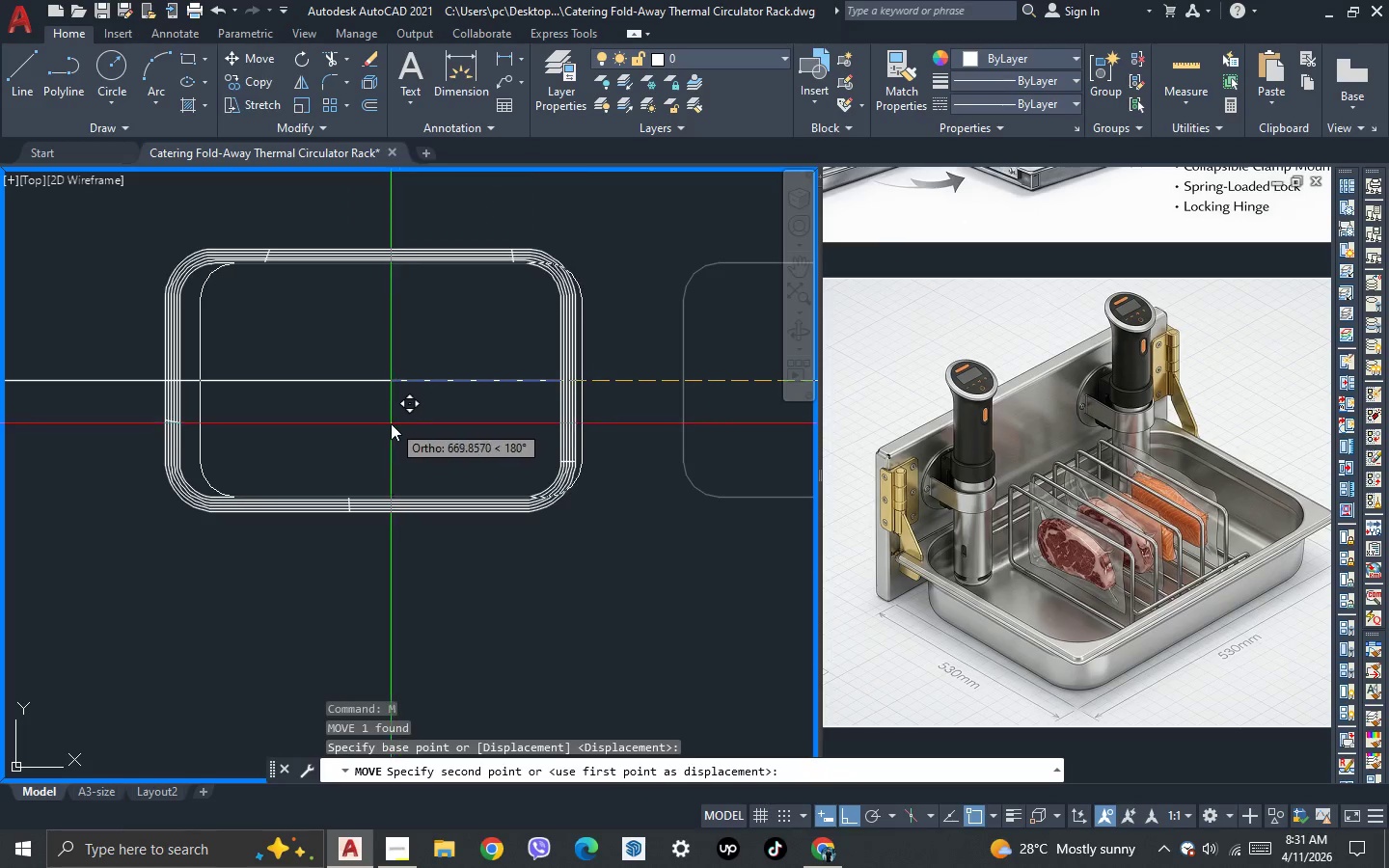 
left_click([471, 400])
 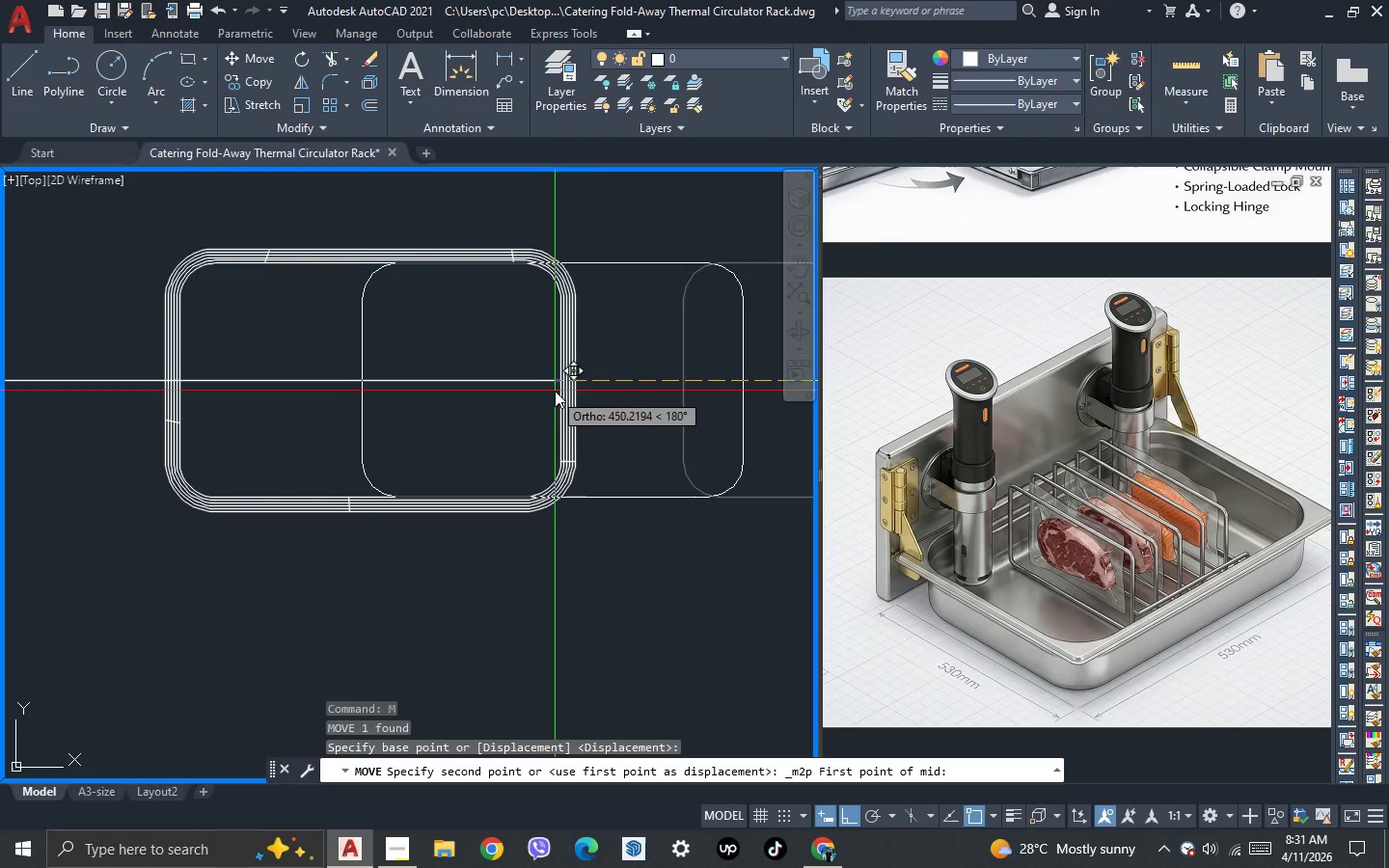 
scroll: coordinate [555, 391], scroll_direction: up, amount: 3.0
 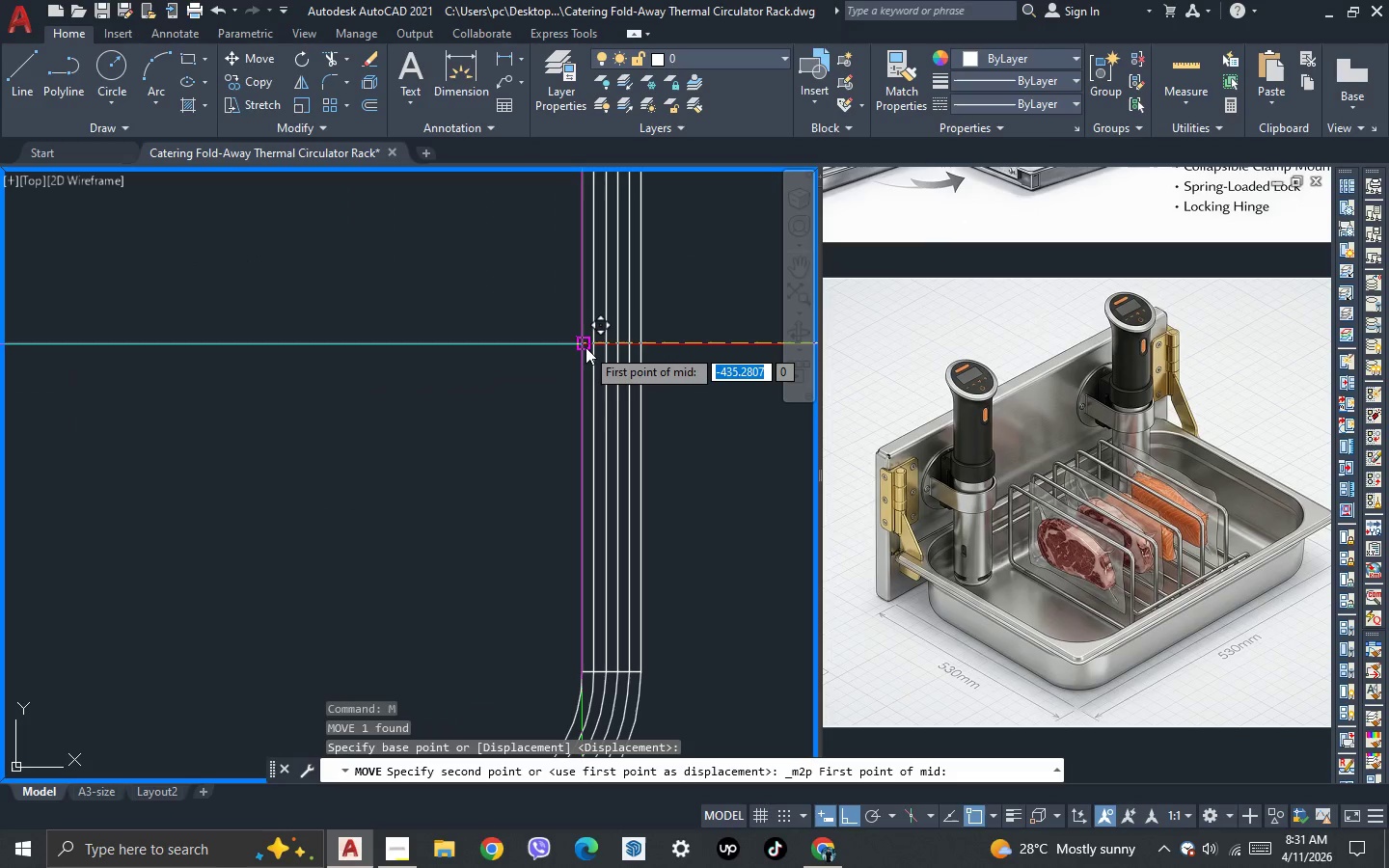 
left_click([586, 347])
 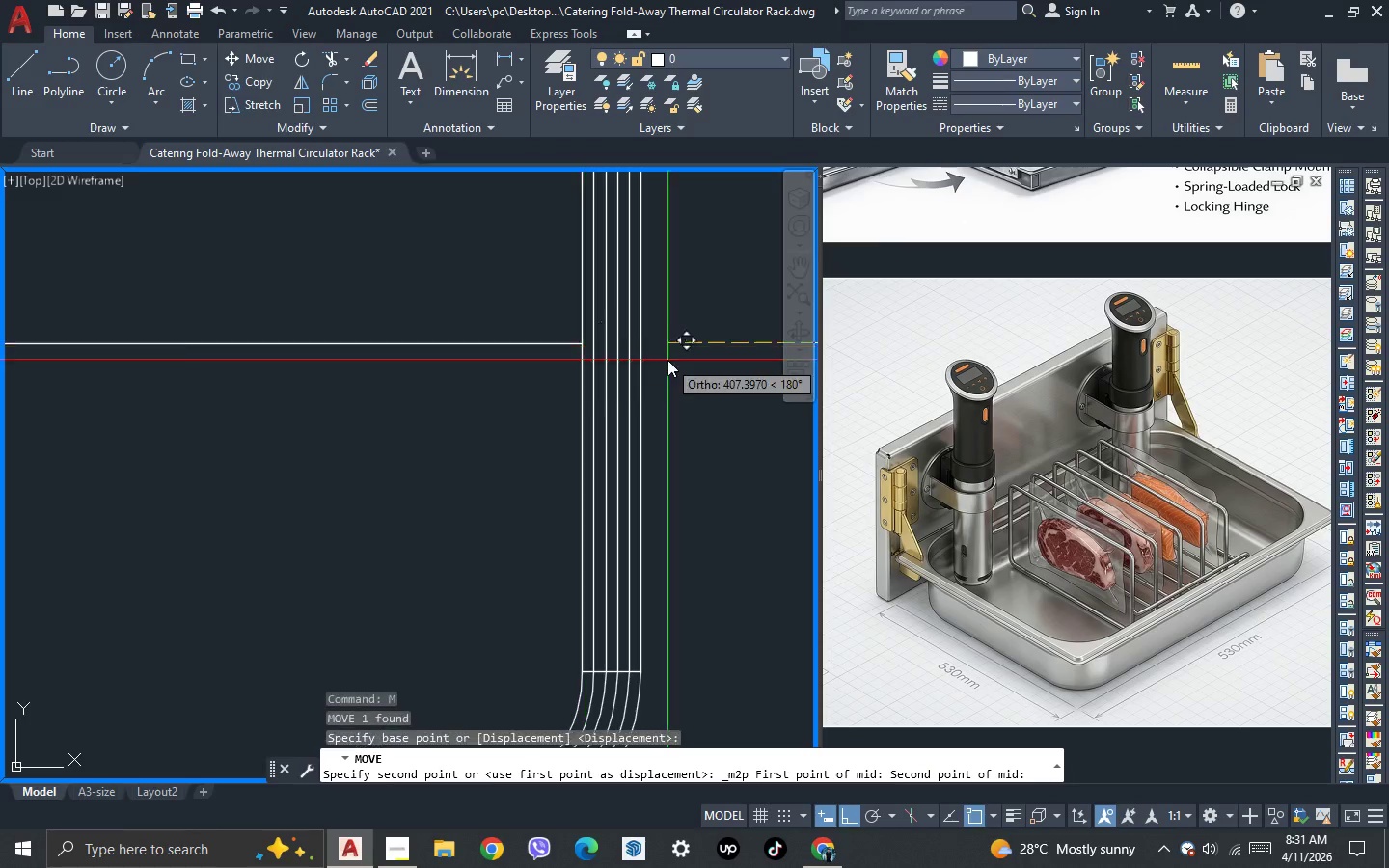 
scroll: coordinate [668, 362], scroll_direction: down, amount: 3.0
 